 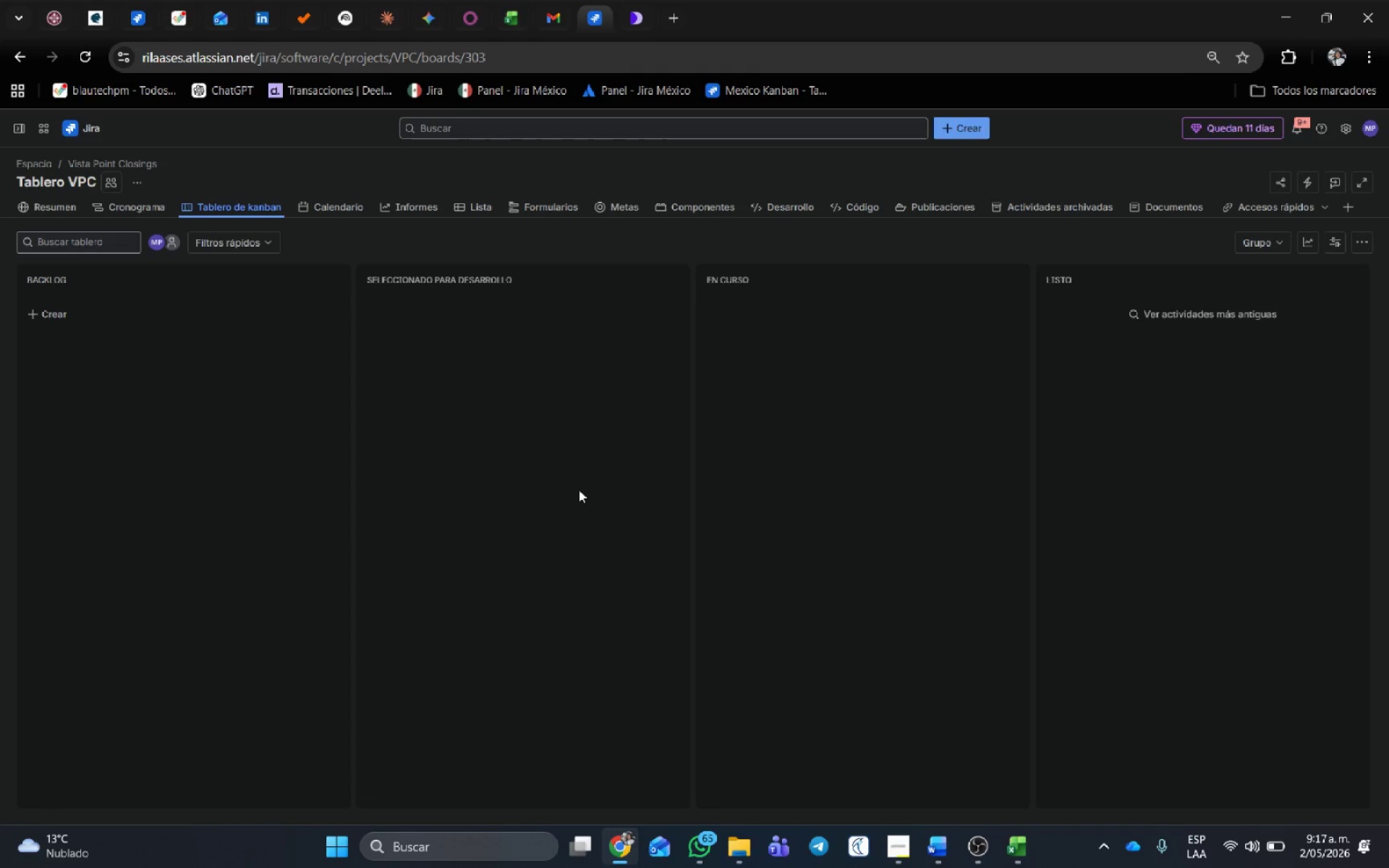 
left_click([188, 202])
 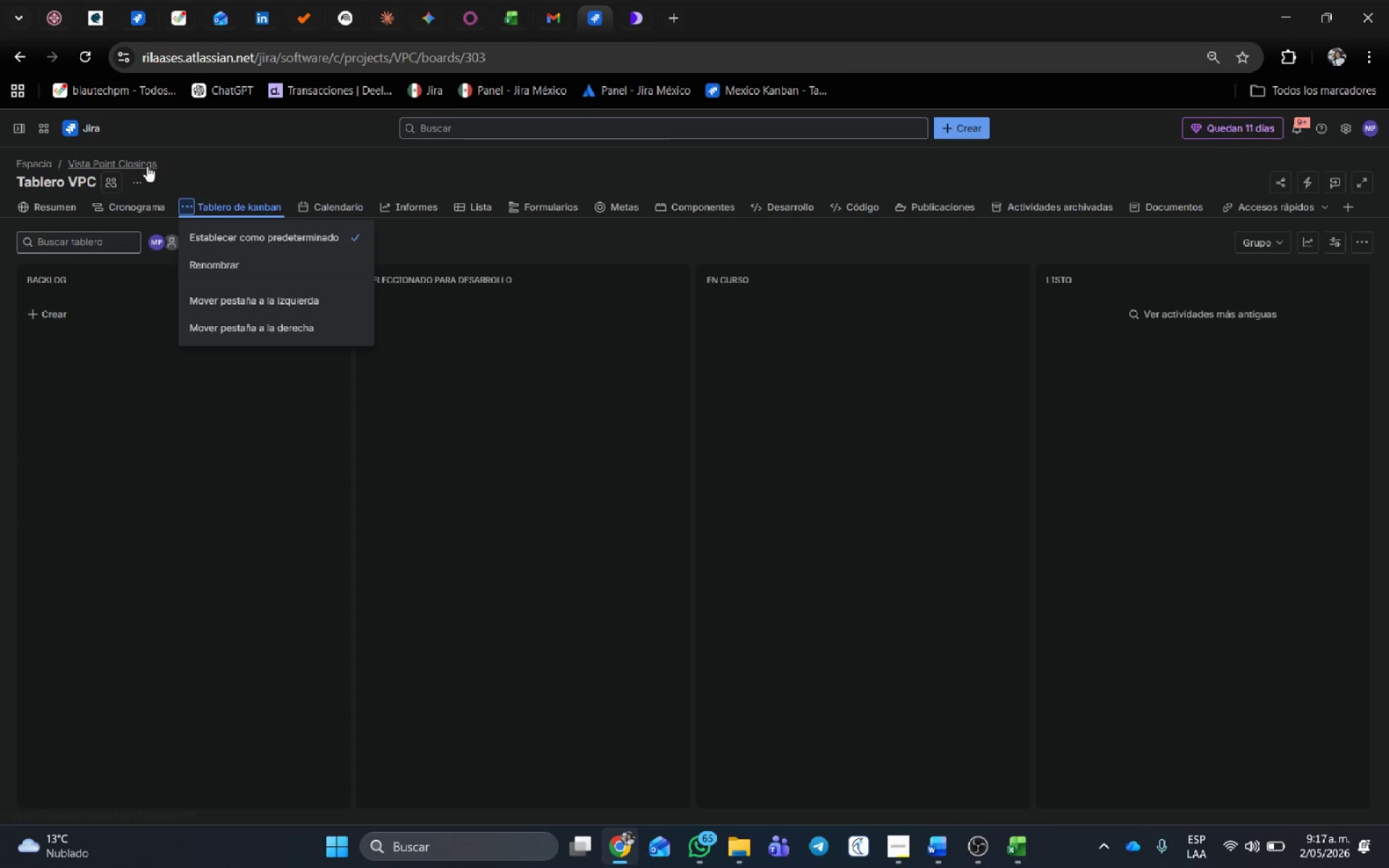 
left_click([141, 182])
 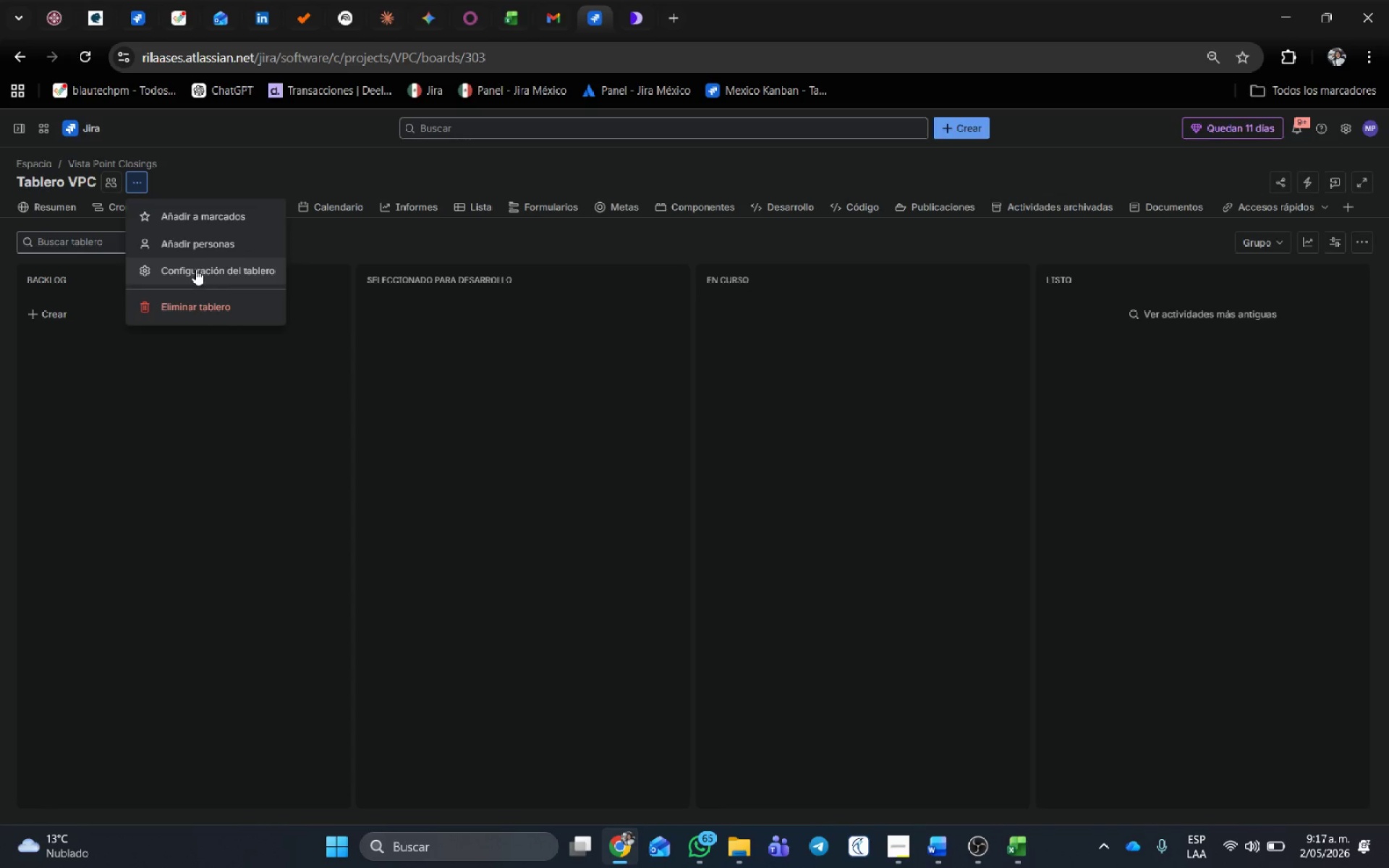 
left_click([195, 269])
 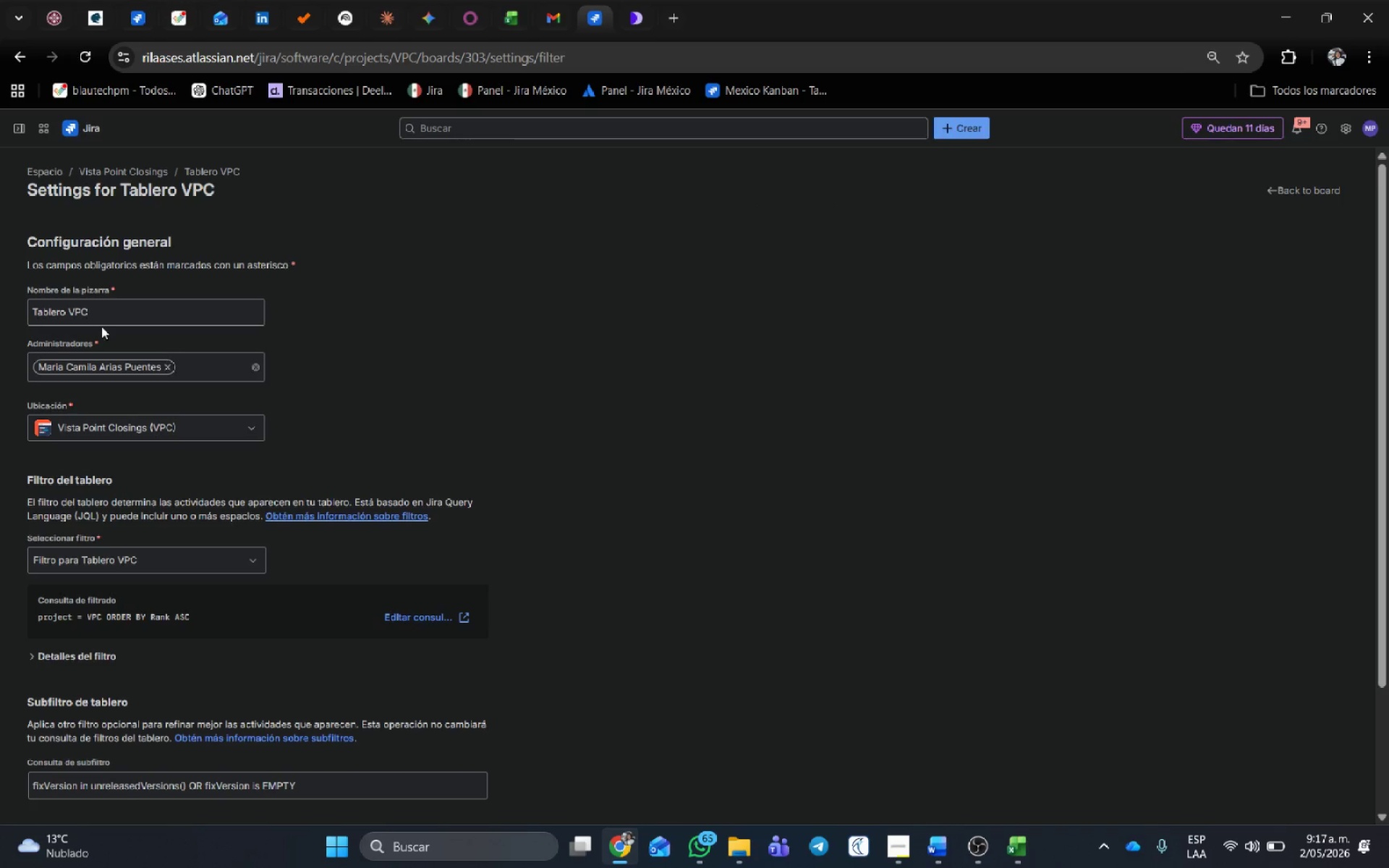 
scroll: coordinate [198, 632], scroll_direction: down, amount: 1.0
 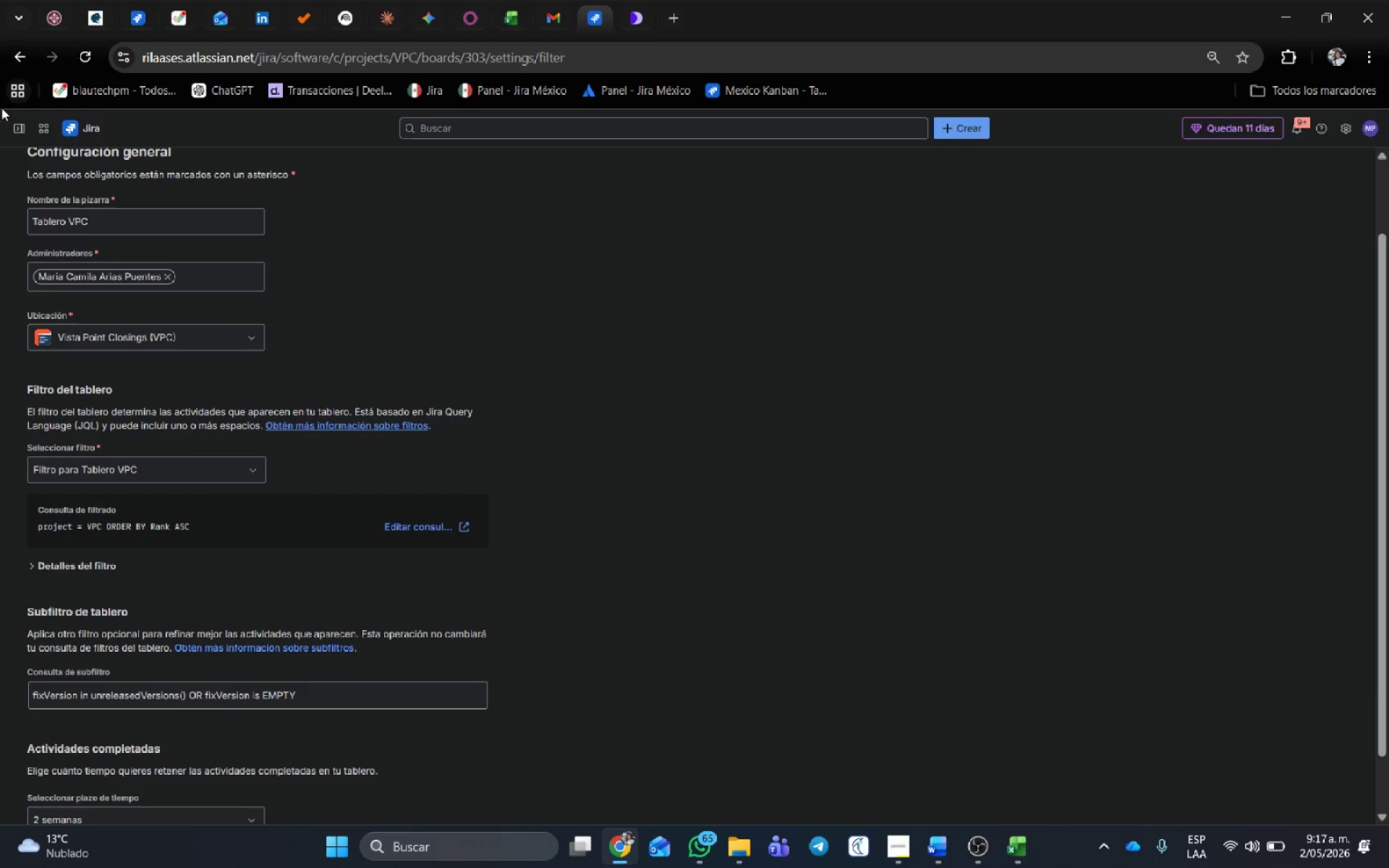 
left_click([17, 287])
 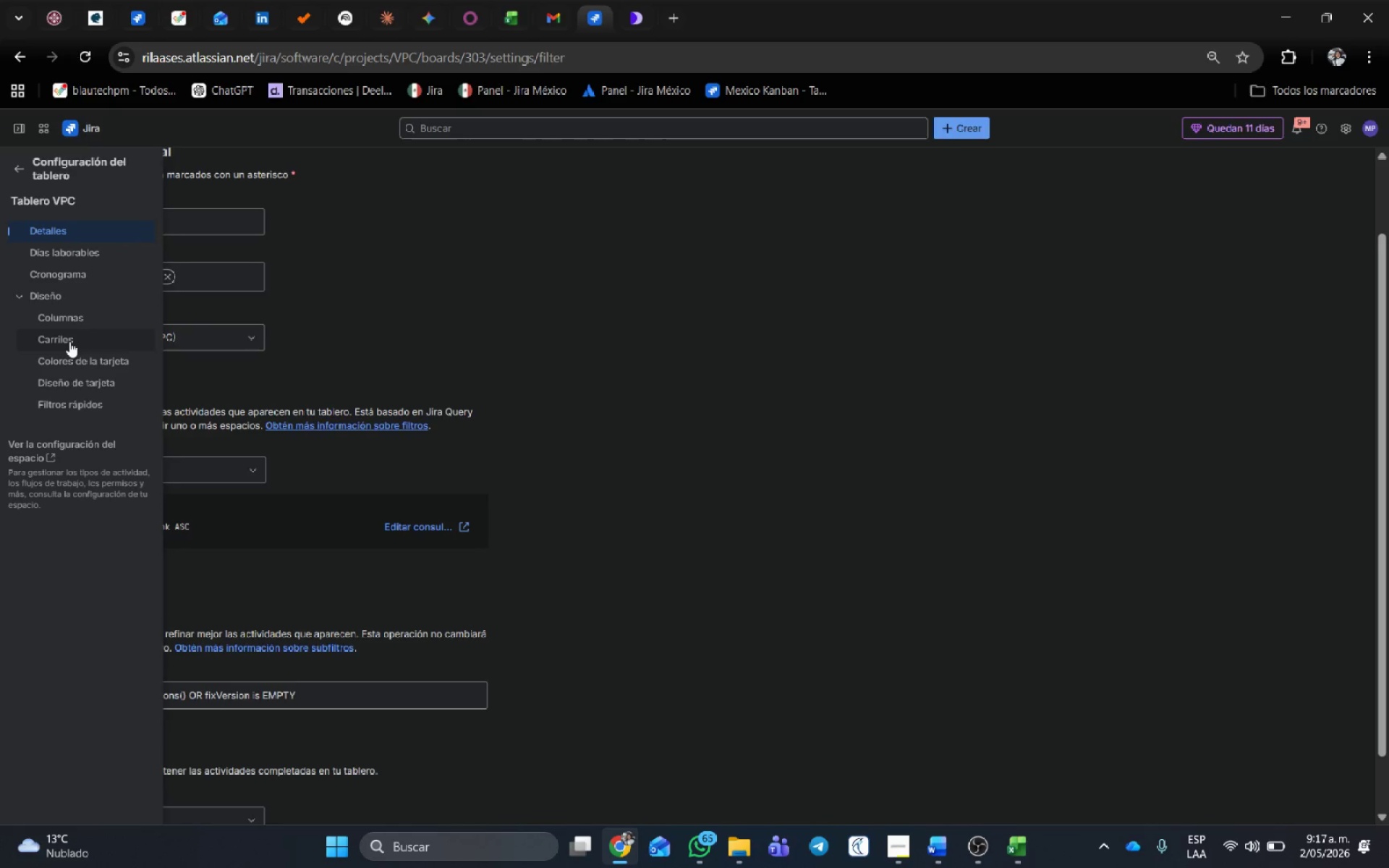 
left_click([69, 341])
 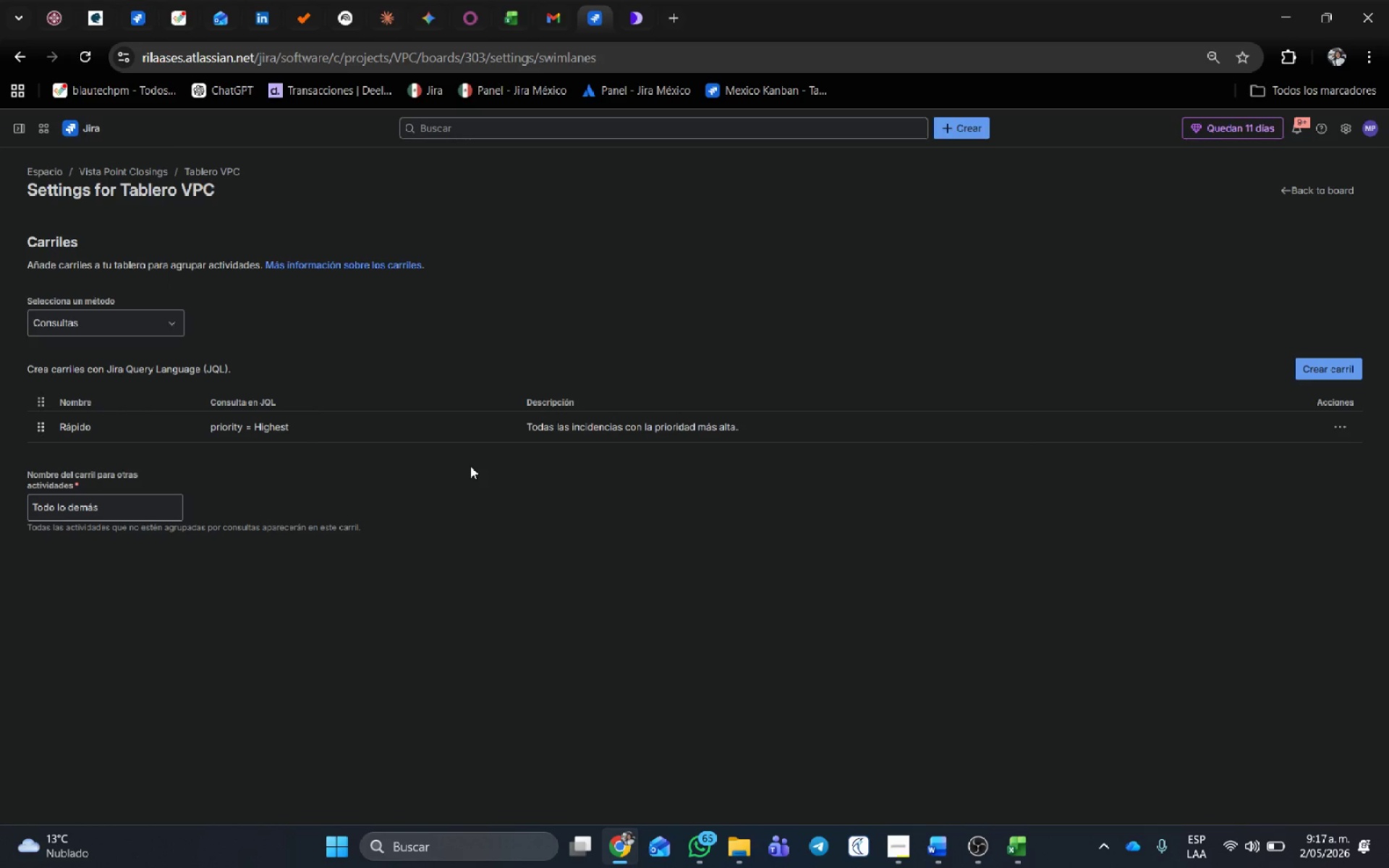 
wait(19.59)
 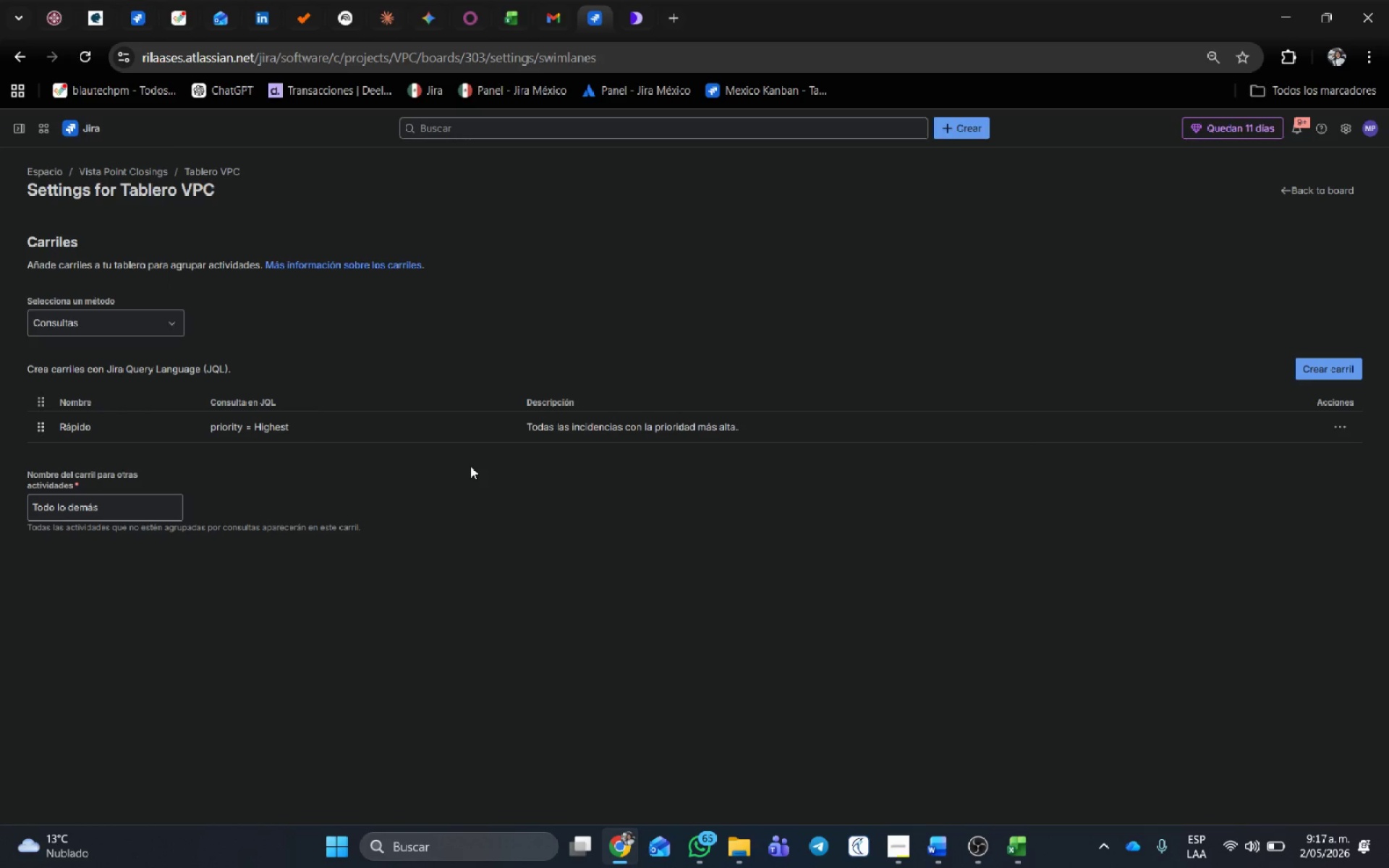 
left_click([1313, 370])
 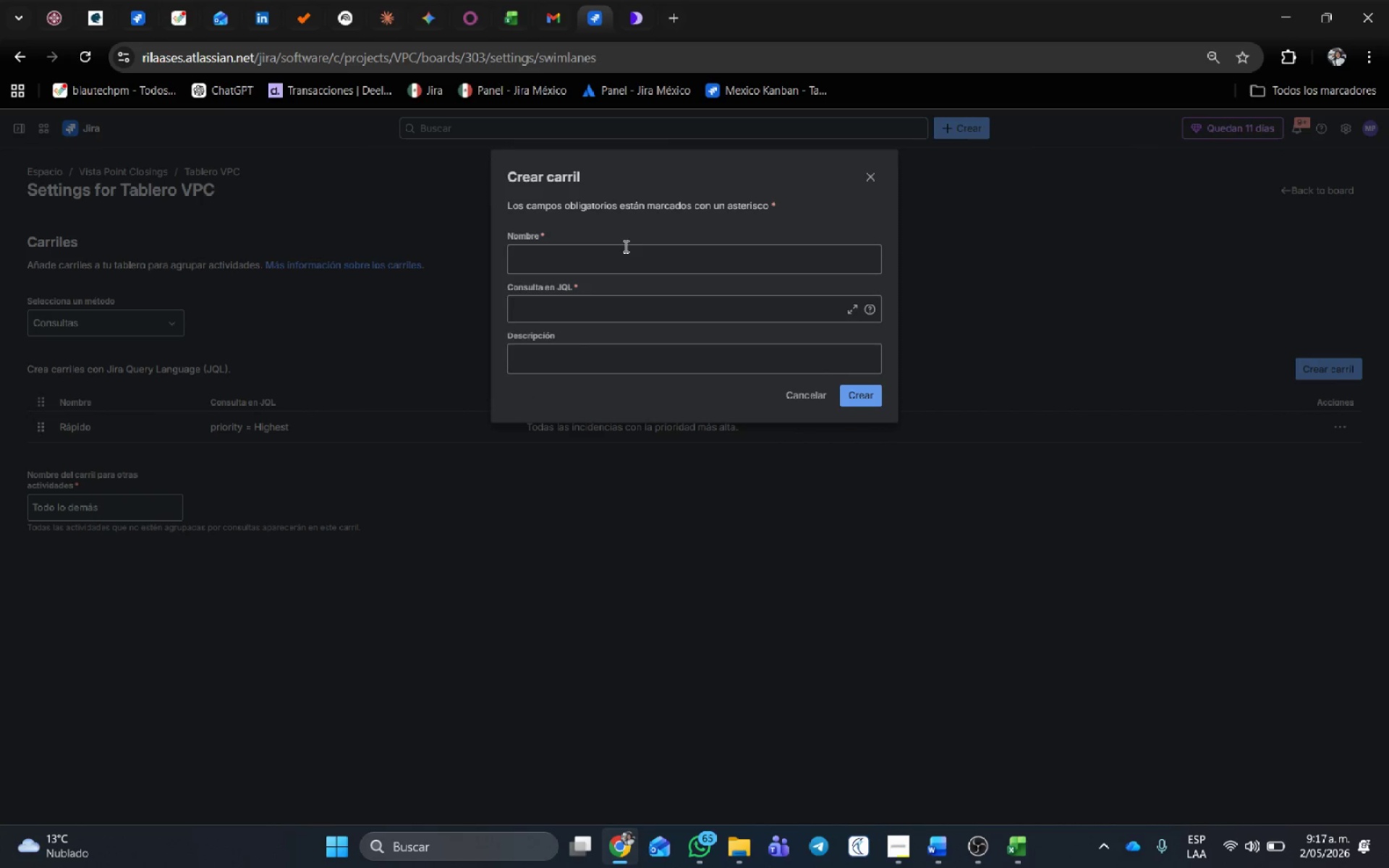 
left_click([624, 246])
 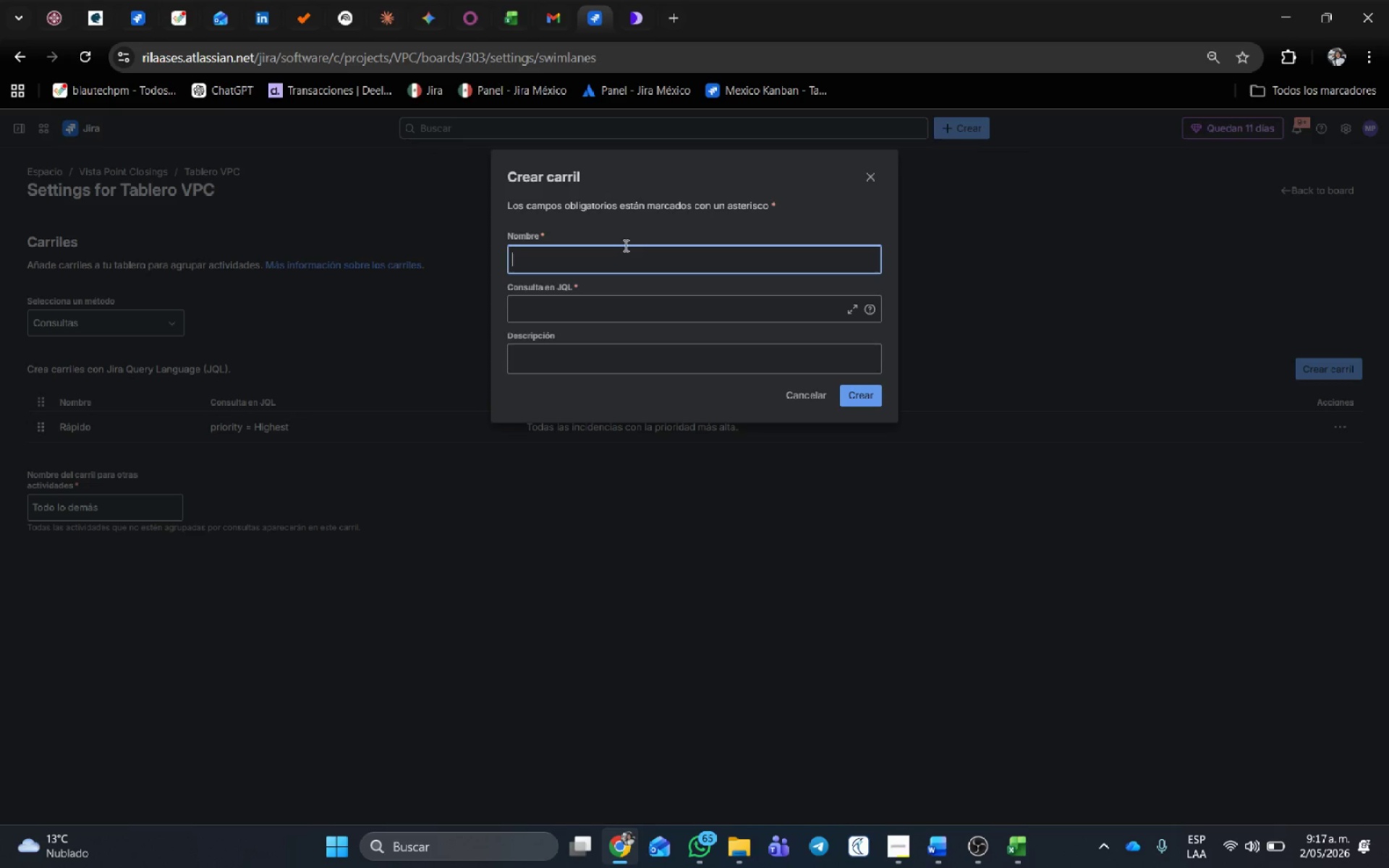 
wait(15.08)
 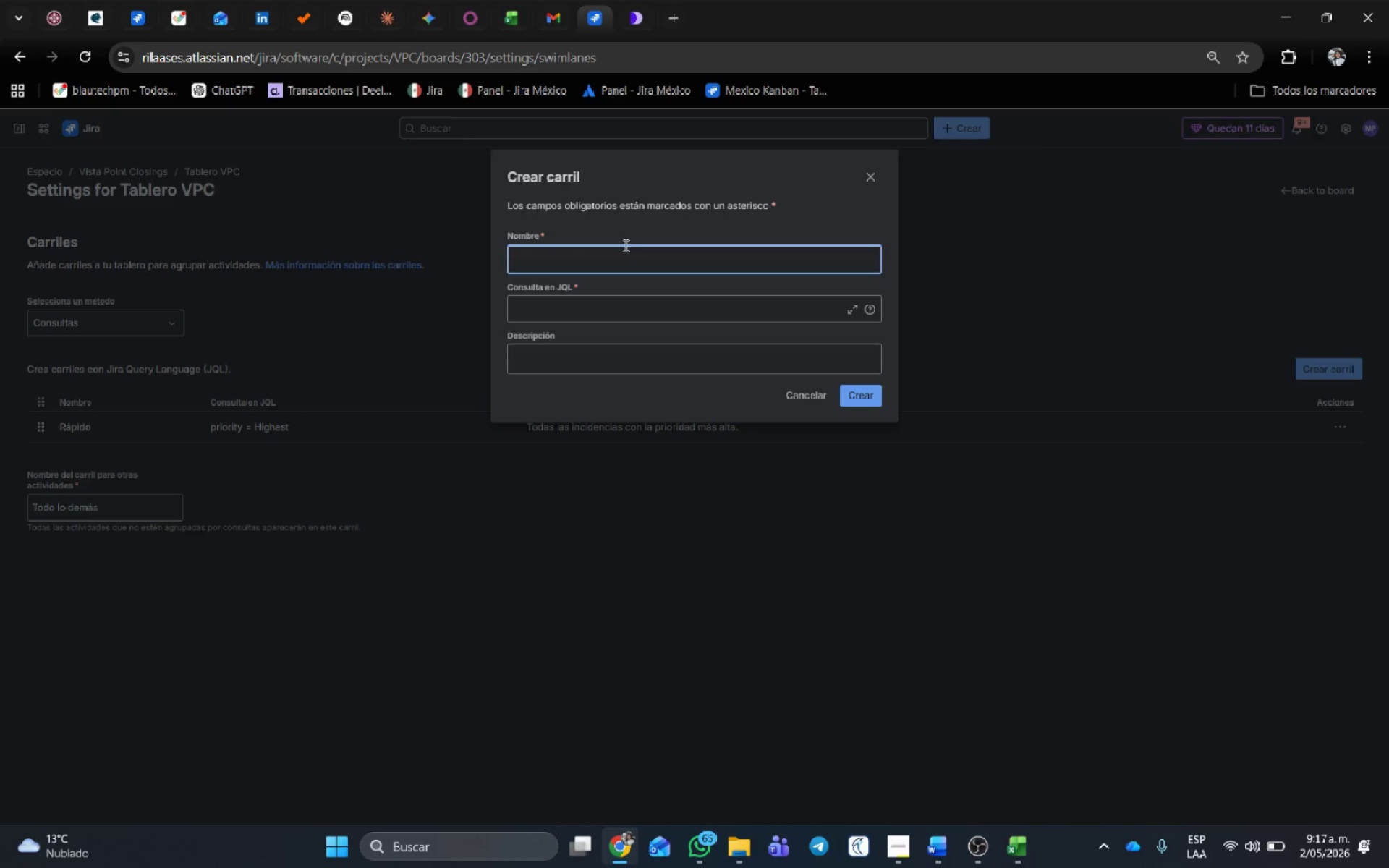 
type(Apprai)
 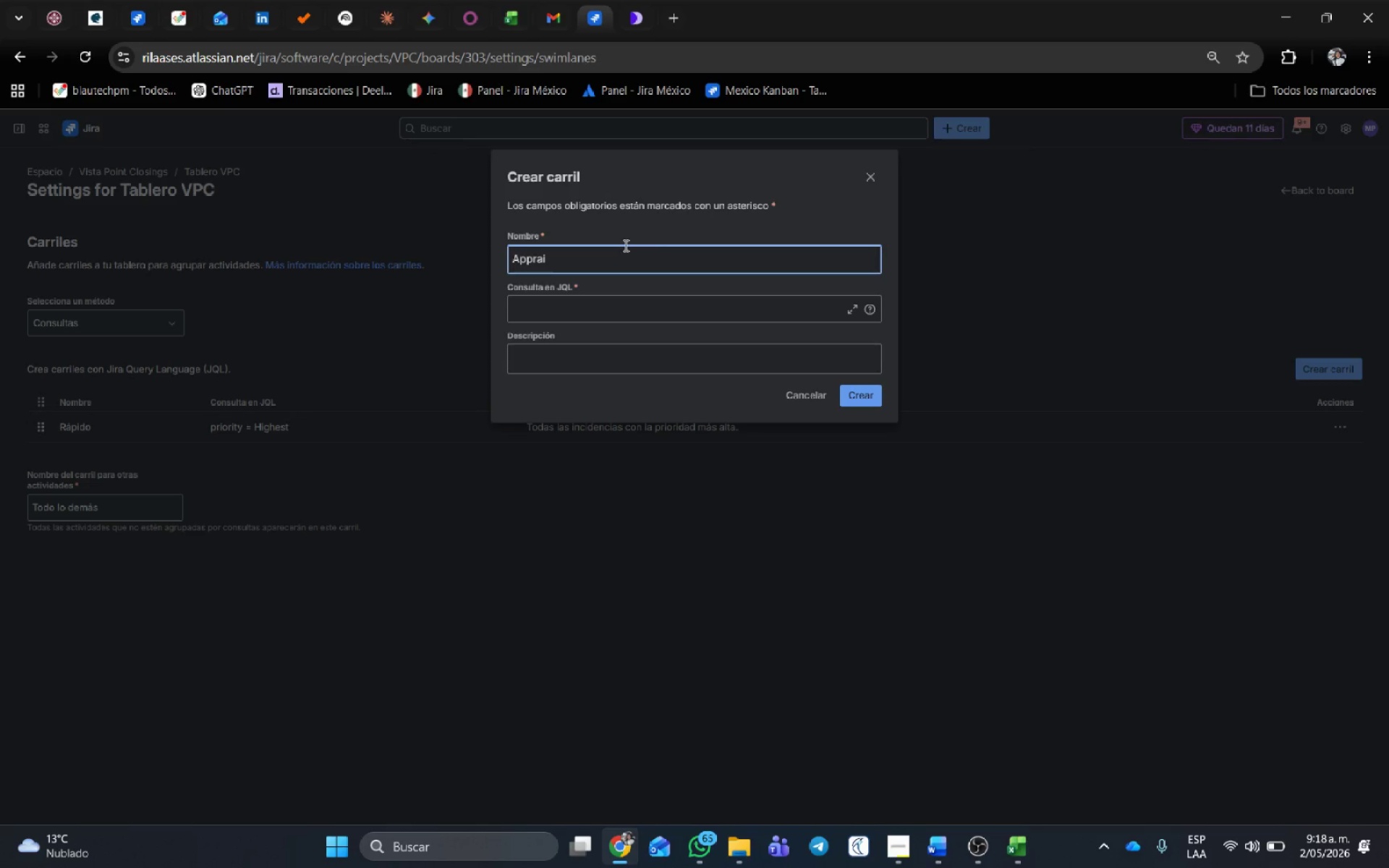 
wait(16.34)
 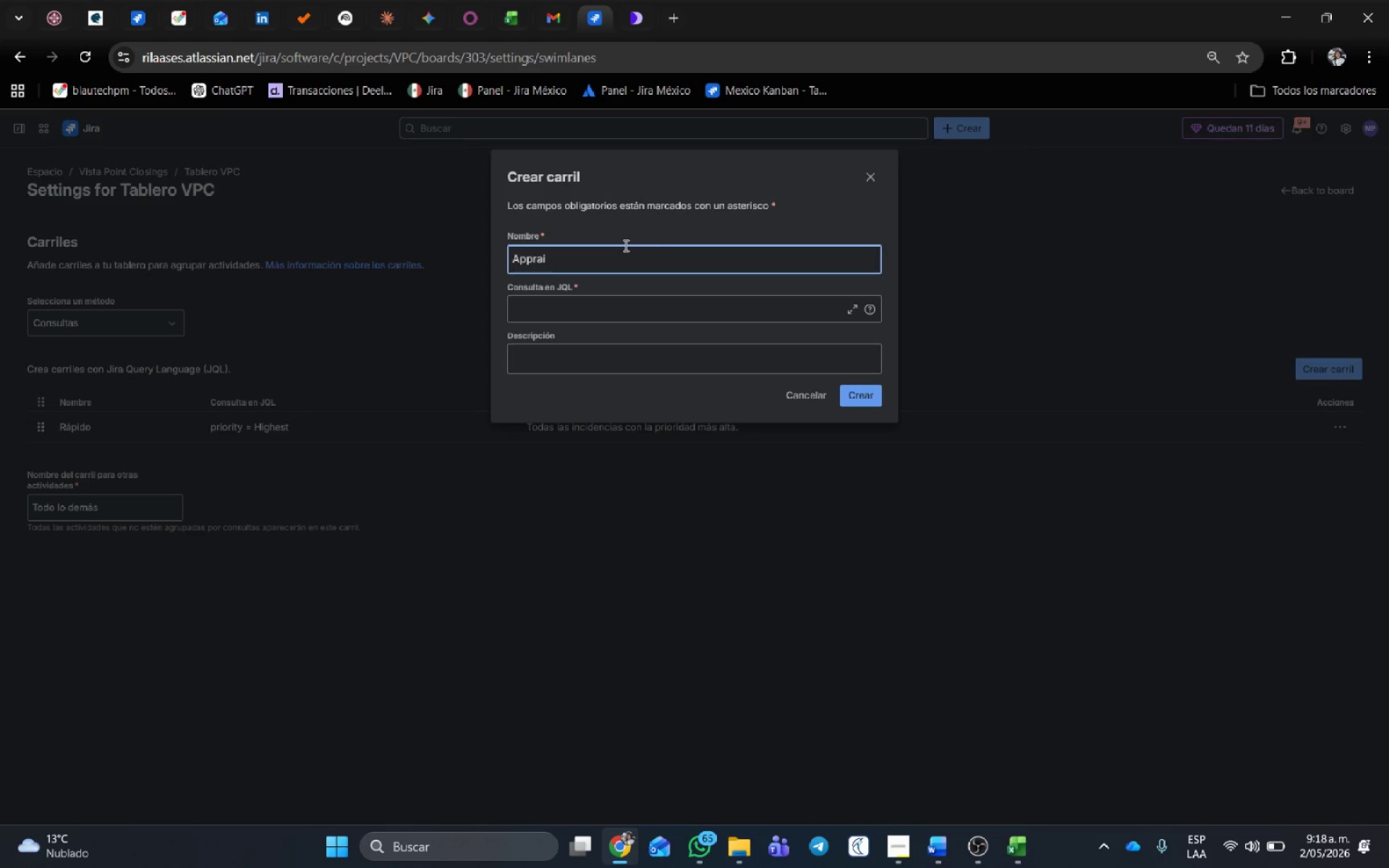 
type(sal)
 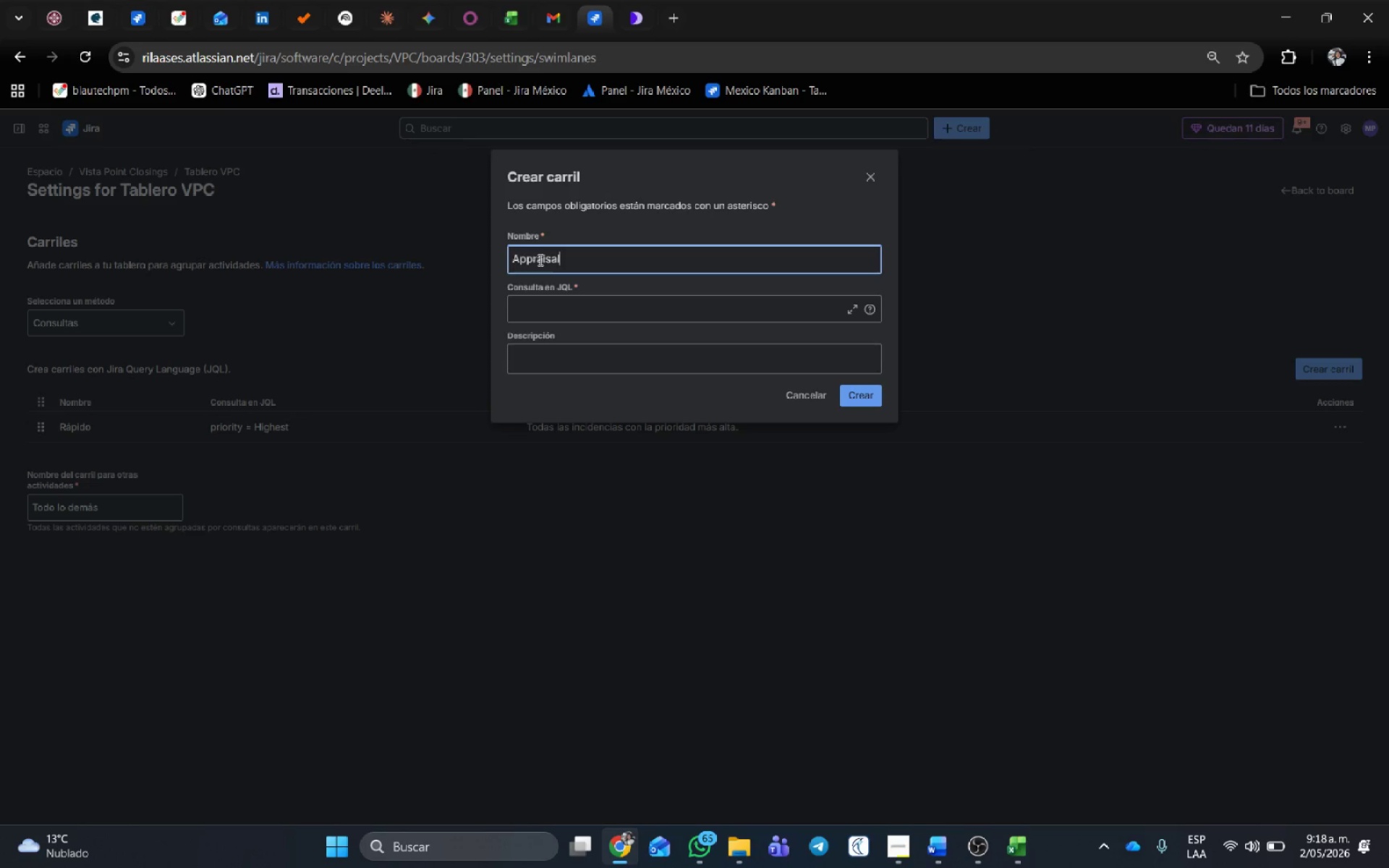 
left_click([553, 310])
 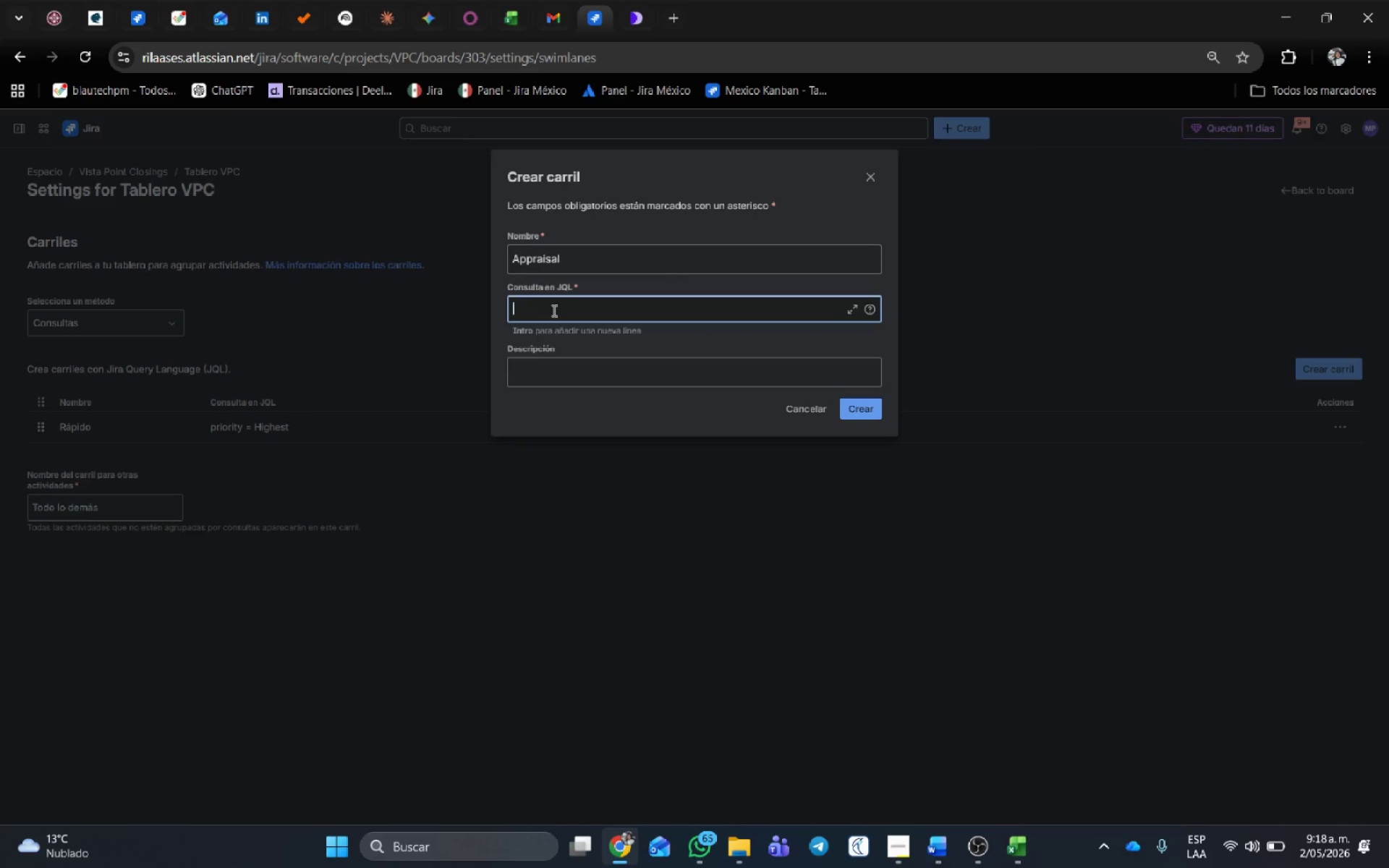 
type(issuety)
 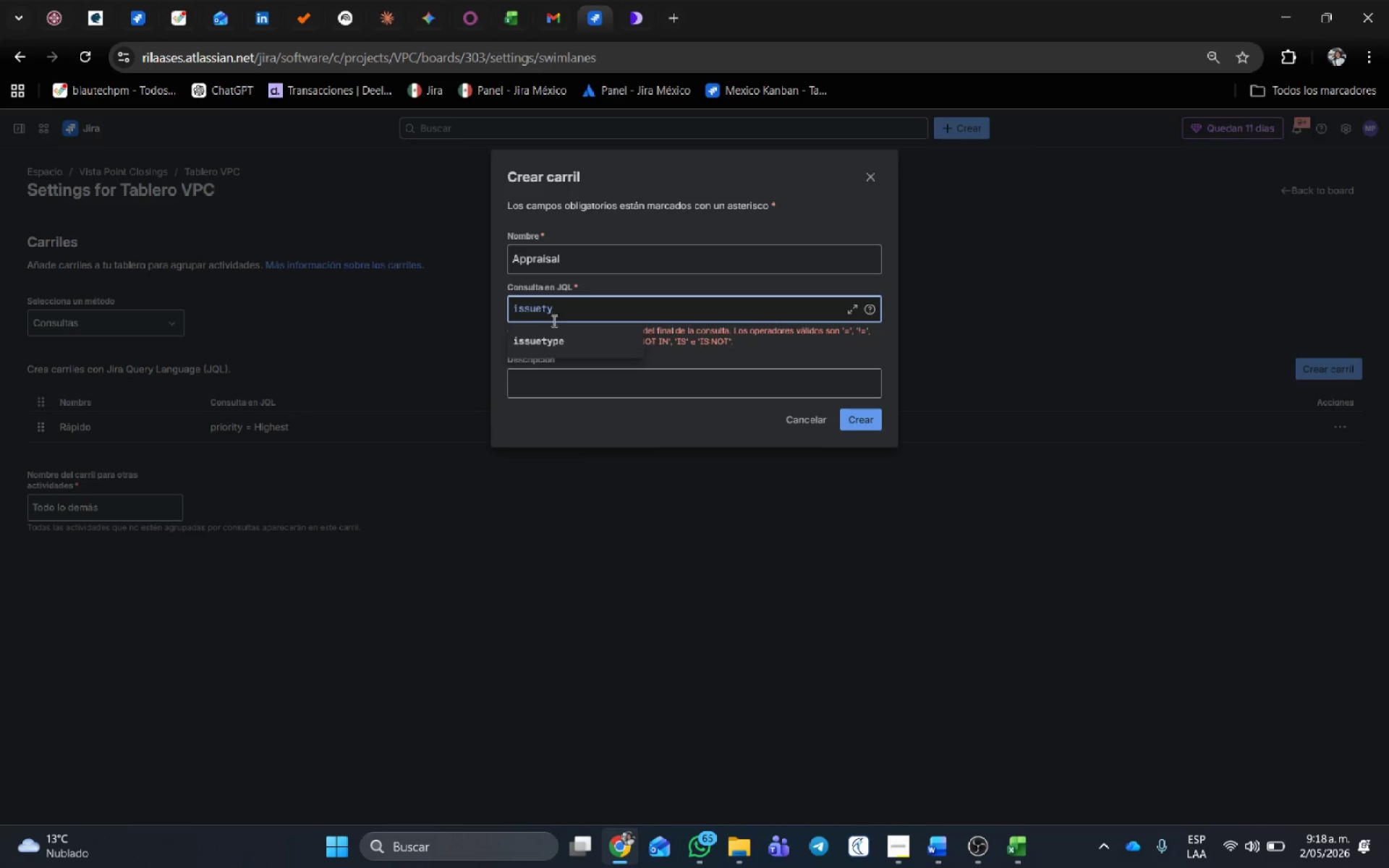 
left_click([556, 348])
 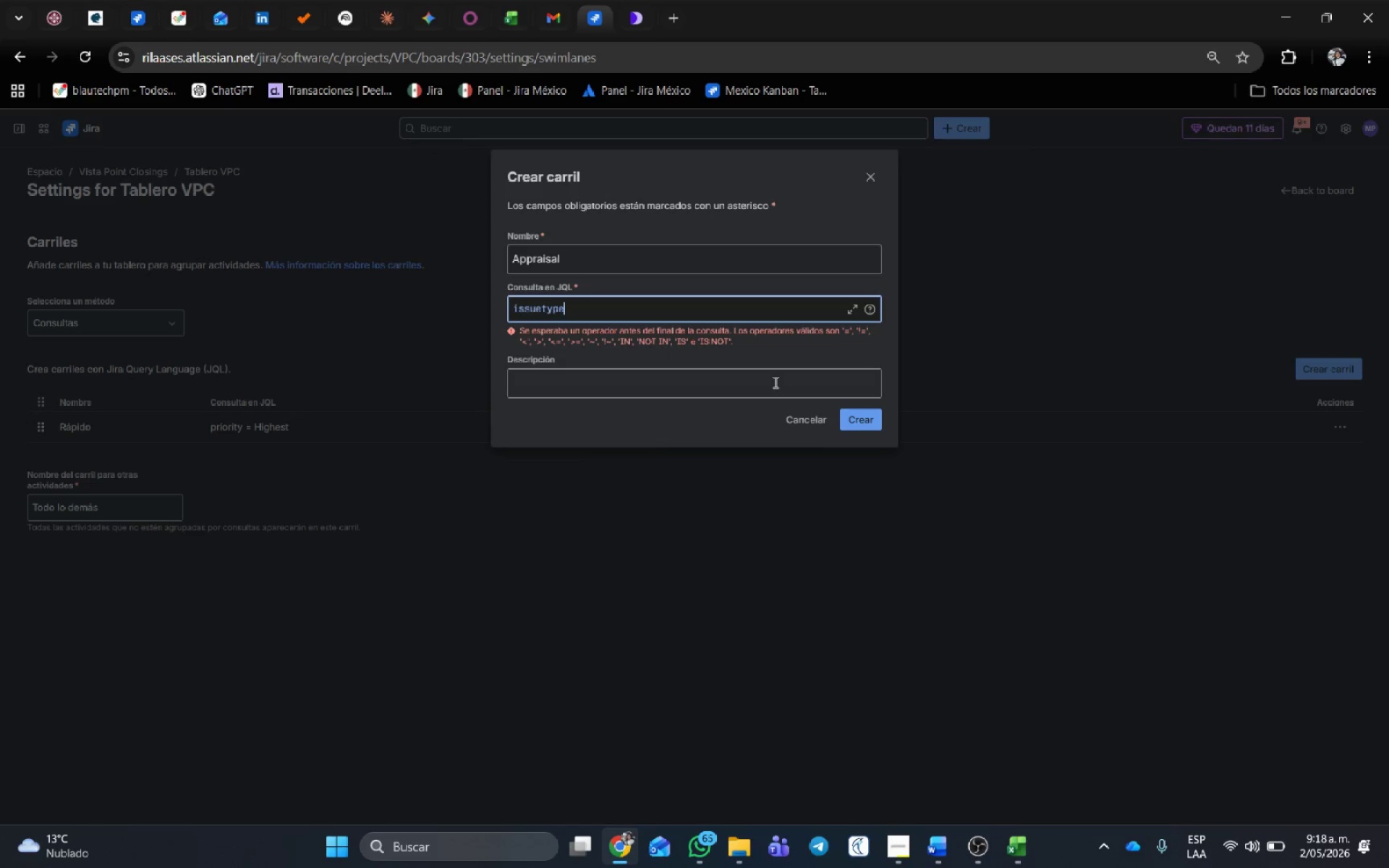 
type( ) @a)
 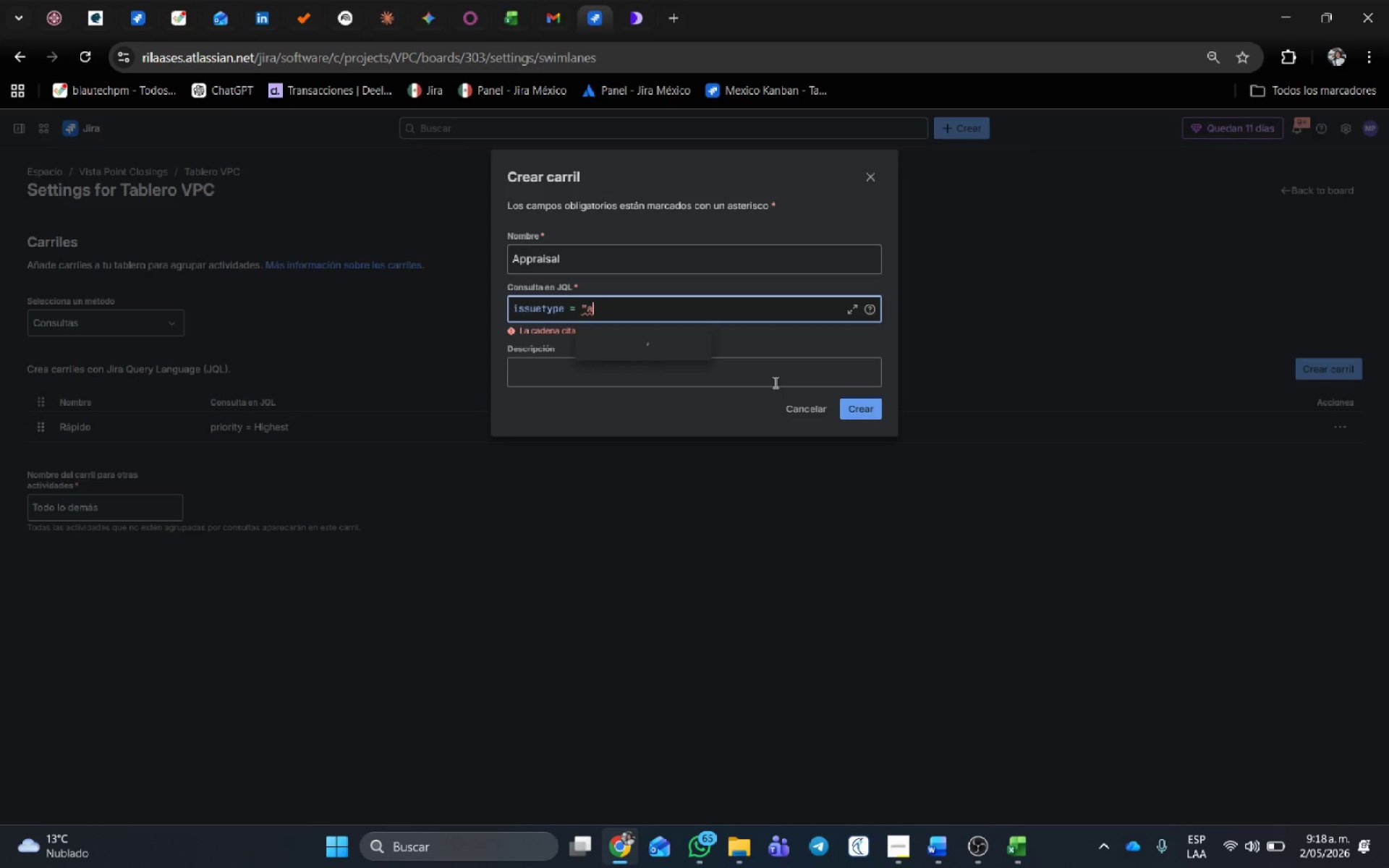 
left_click([608, 330])
 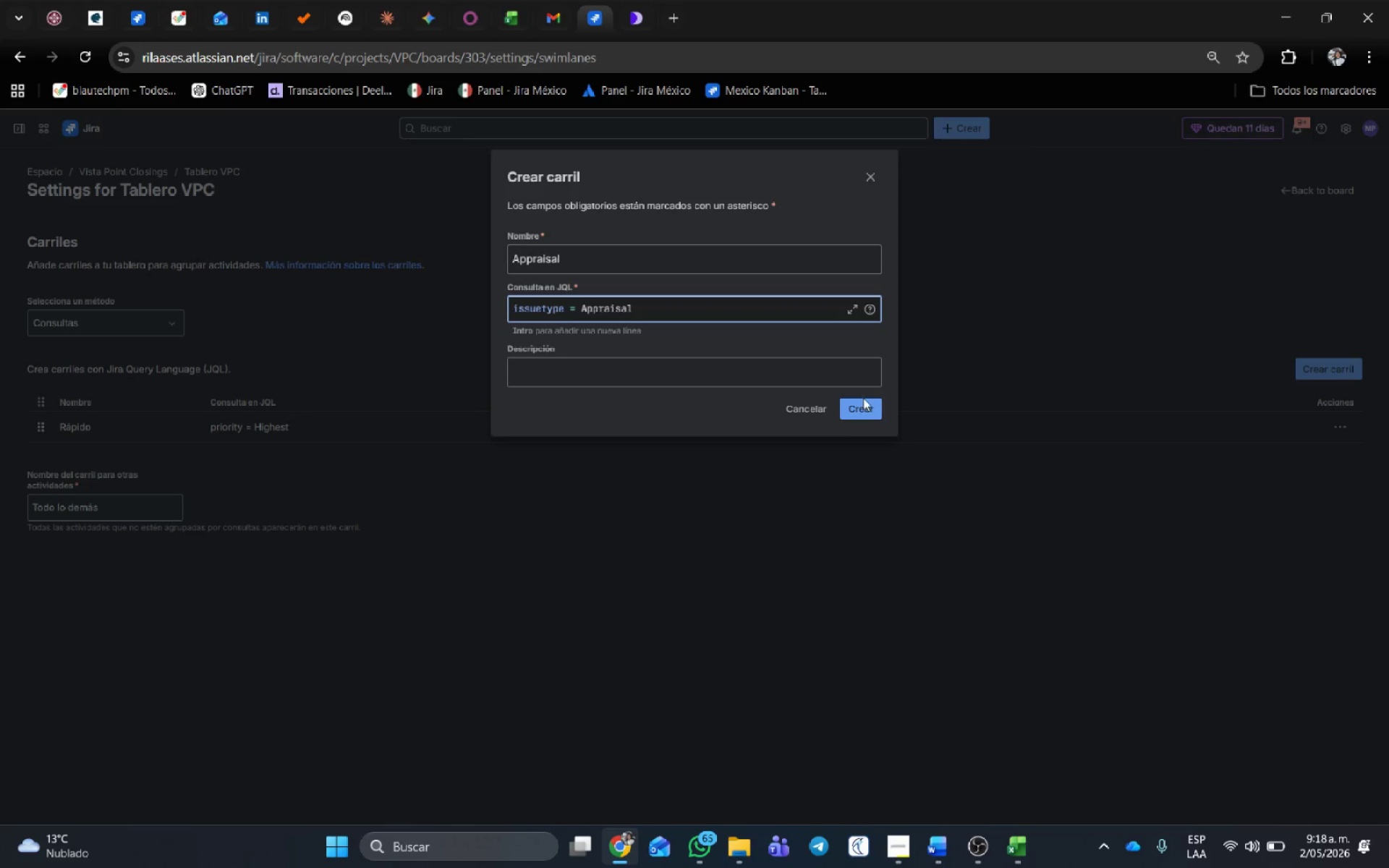 
left_click([867, 411])
 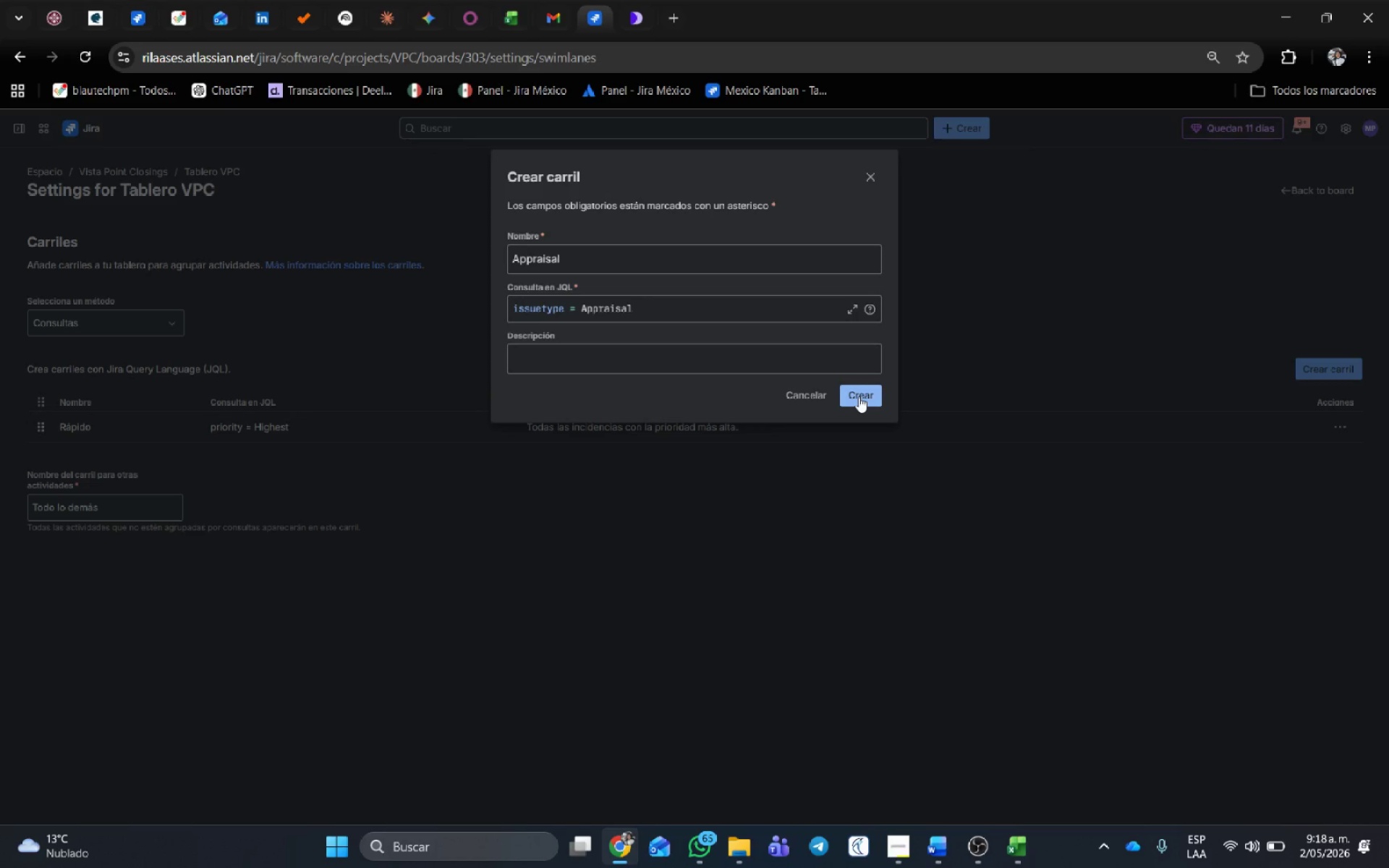 
left_click([859, 396])
 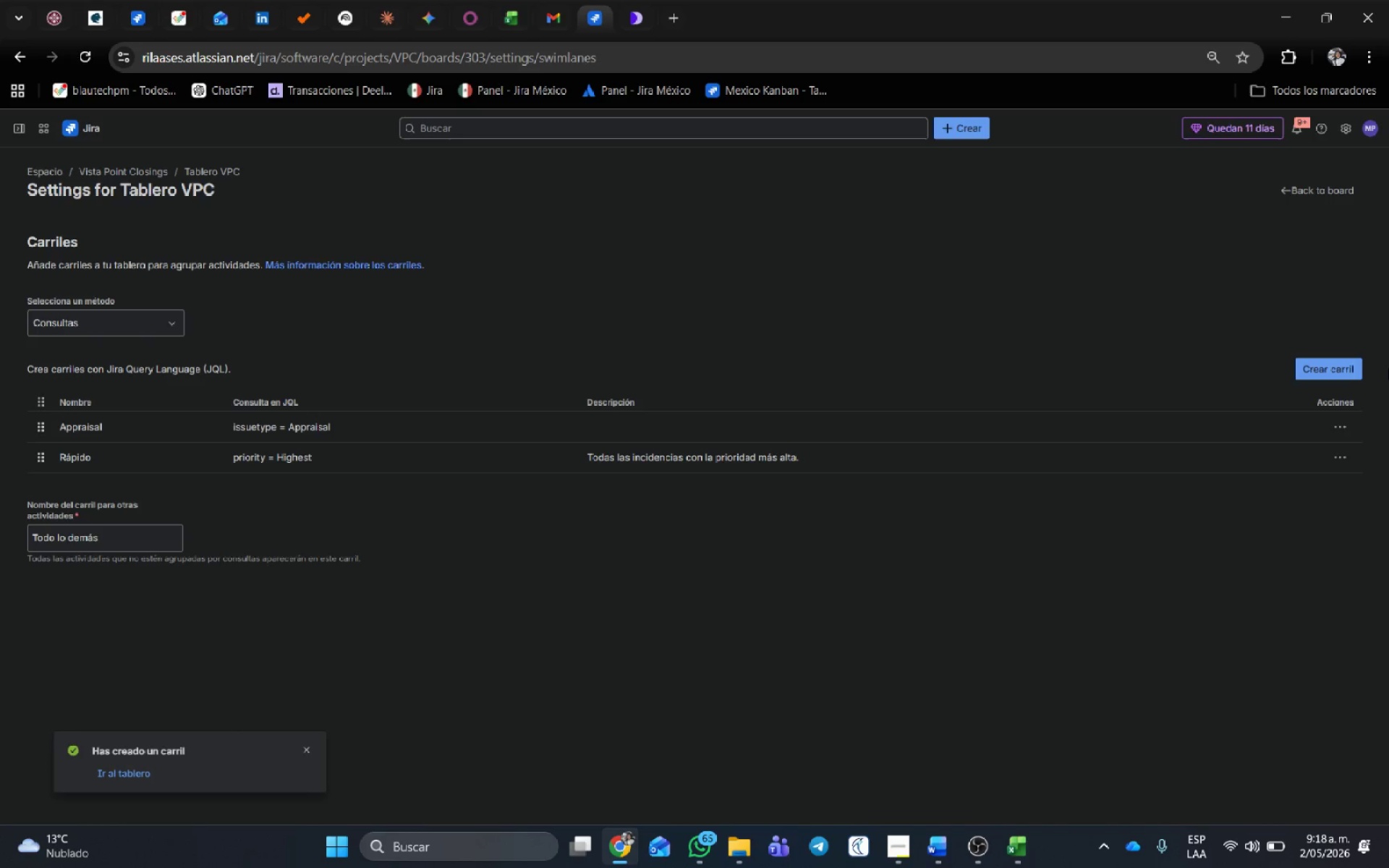 
left_click([1328, 374])
 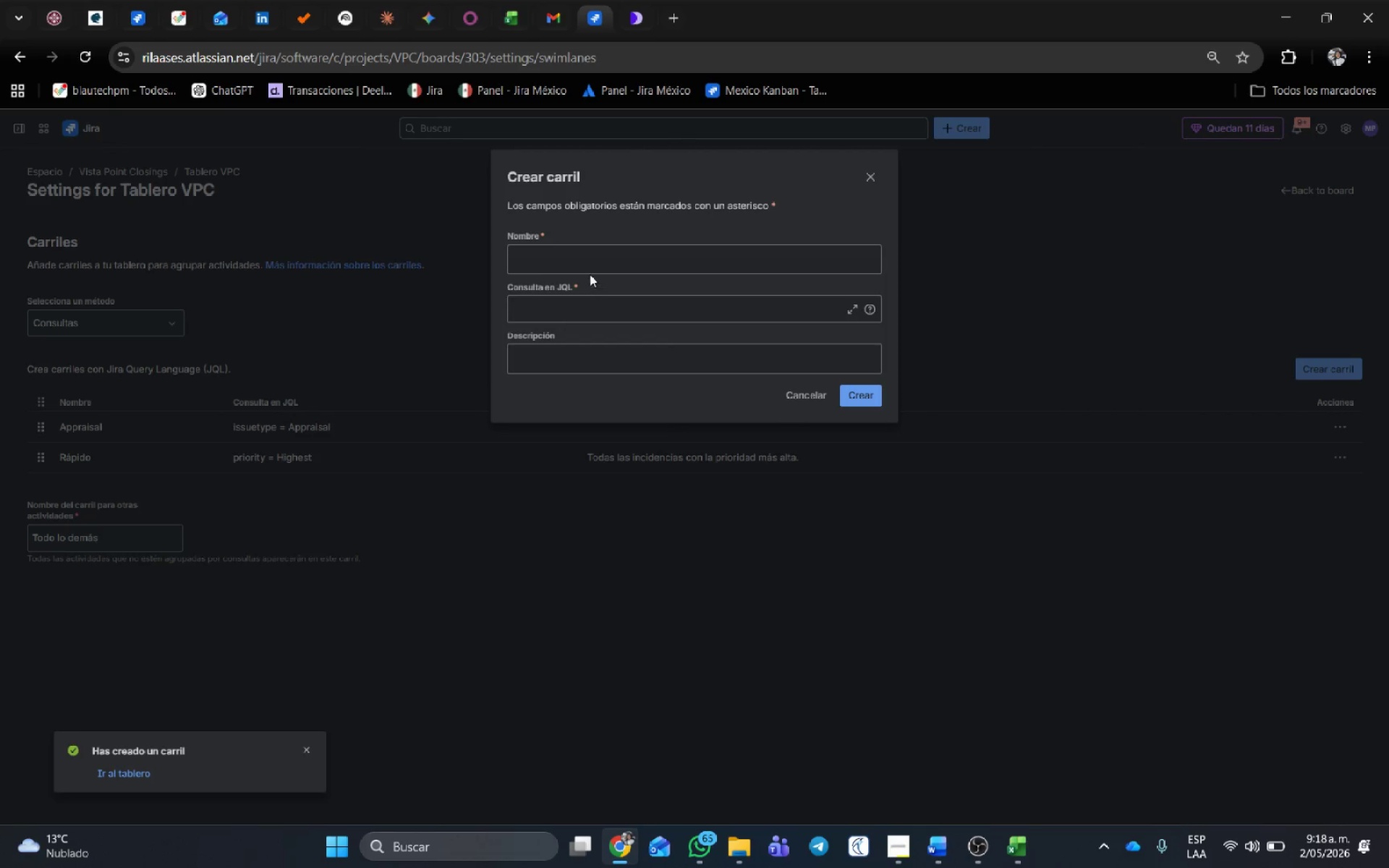 
left_click([588, 264])
 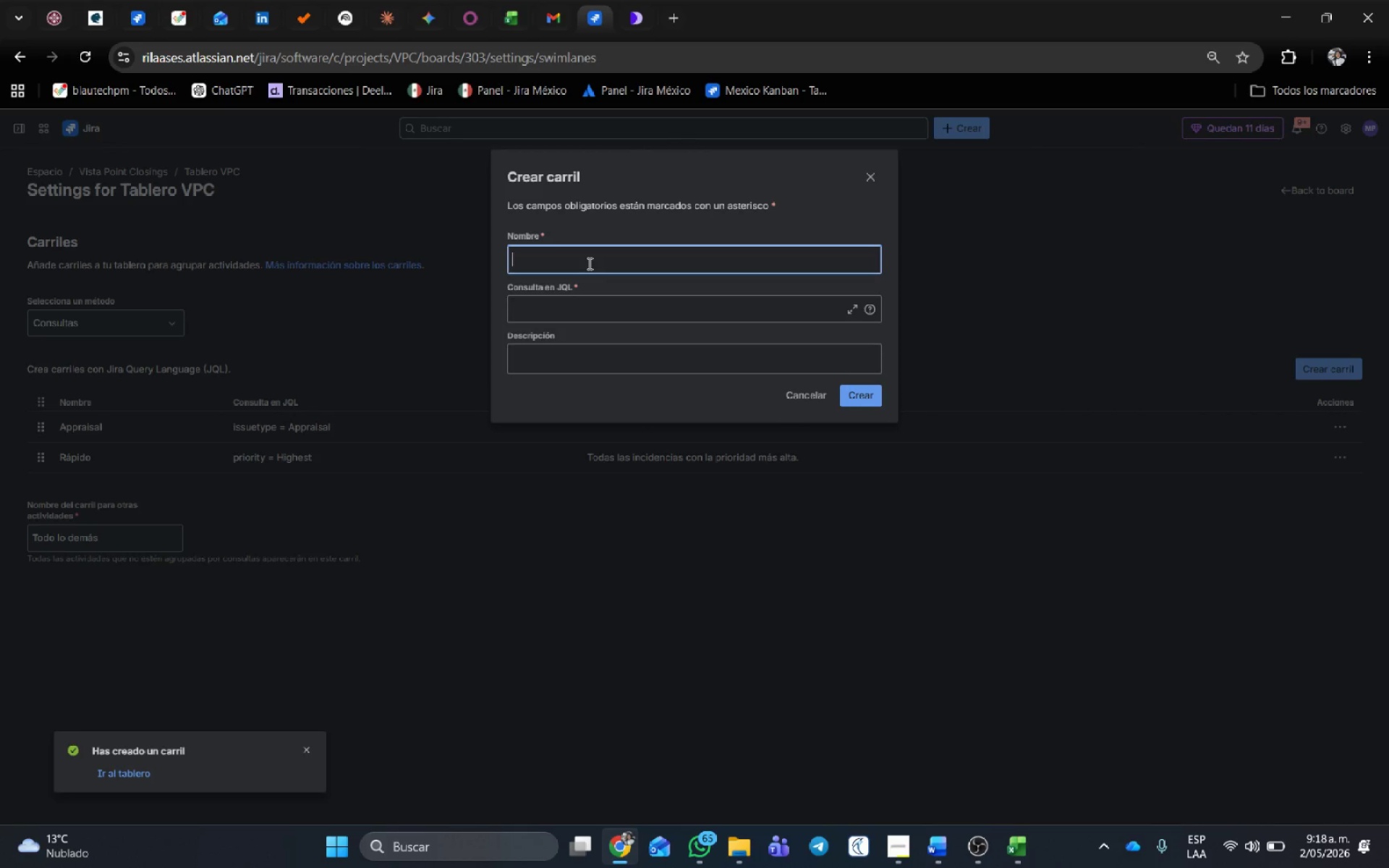 
type(Staging)
 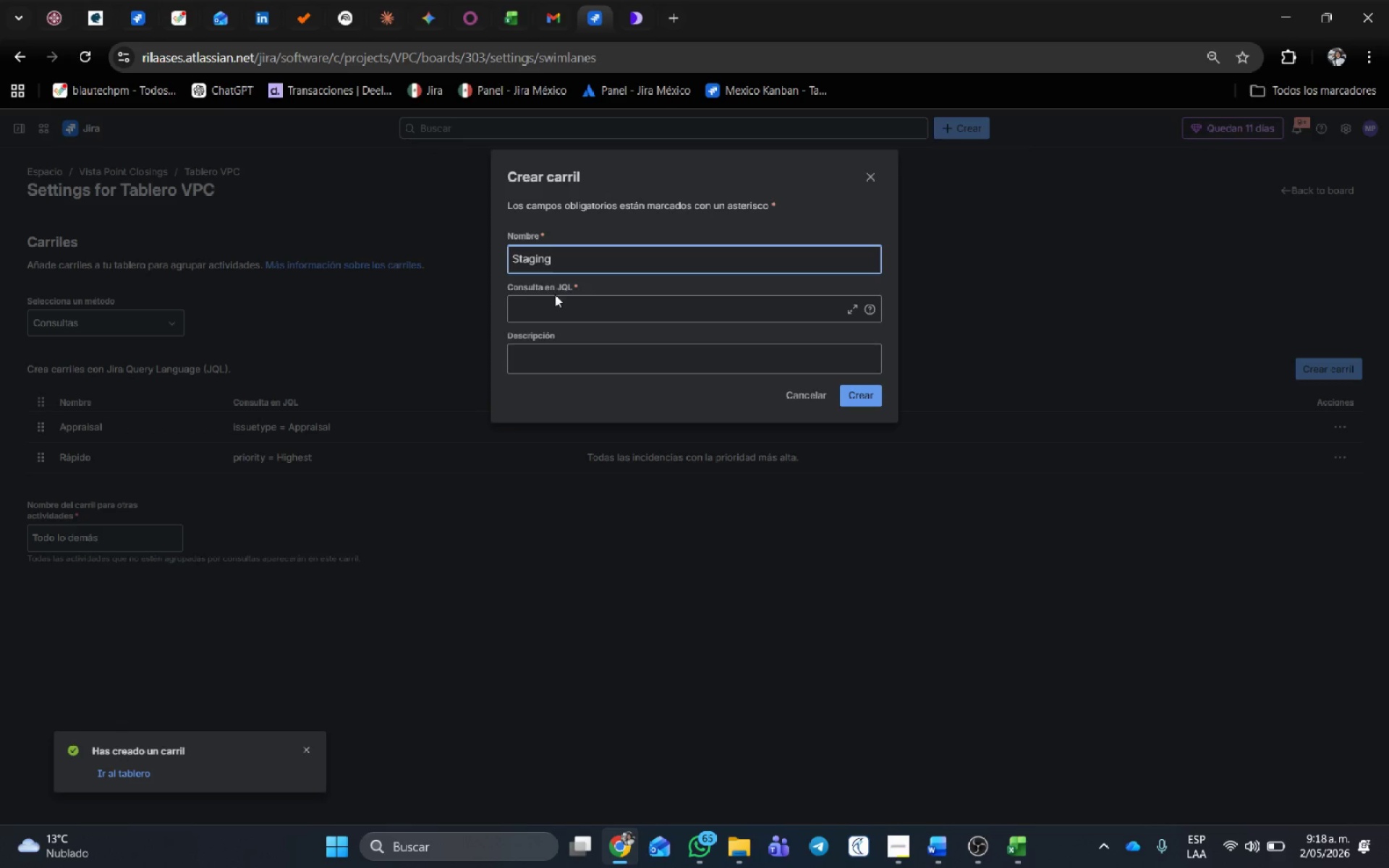 
left_click([556, 307])
 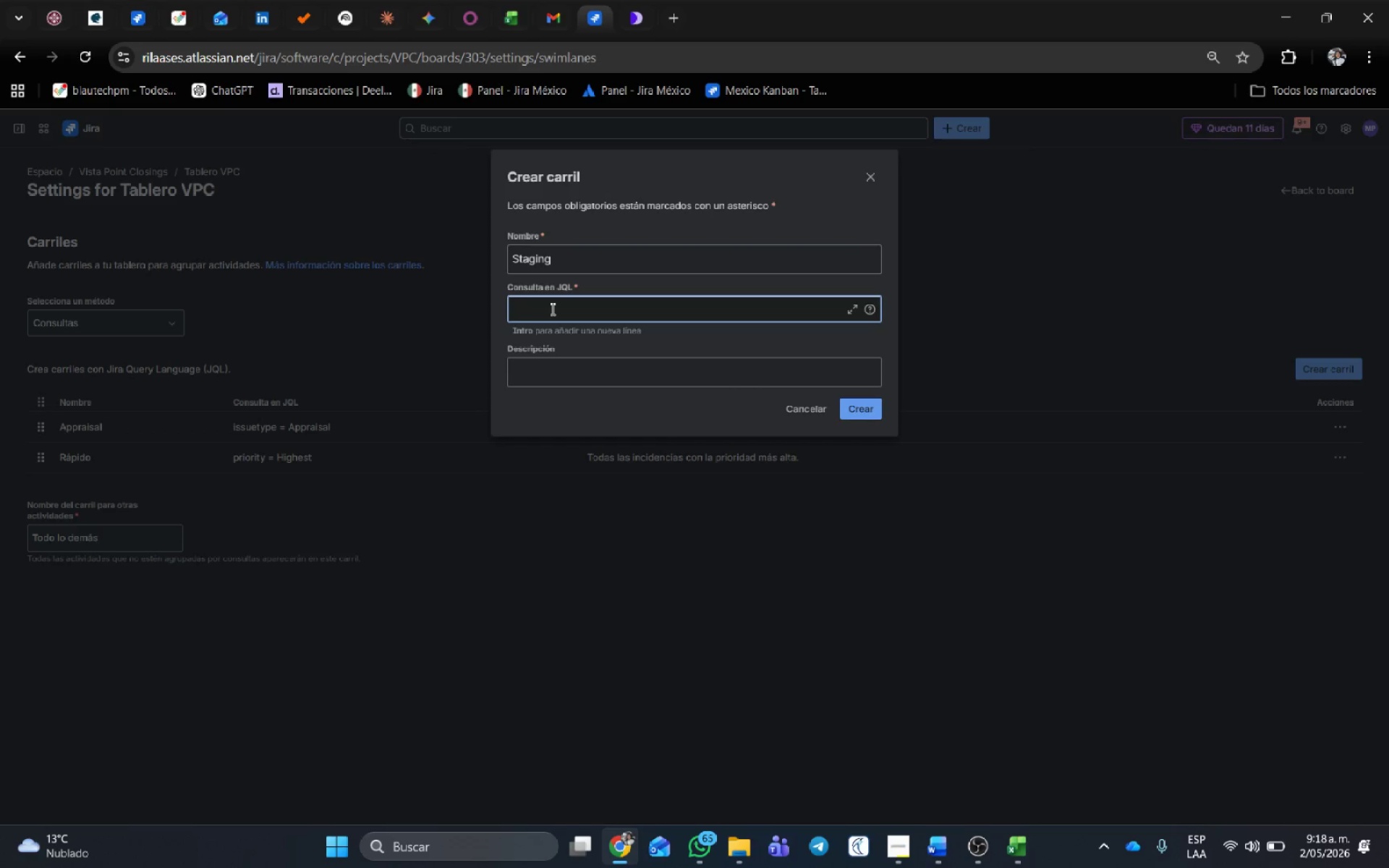 
type(issut)
key(Backspace)
type(et)
 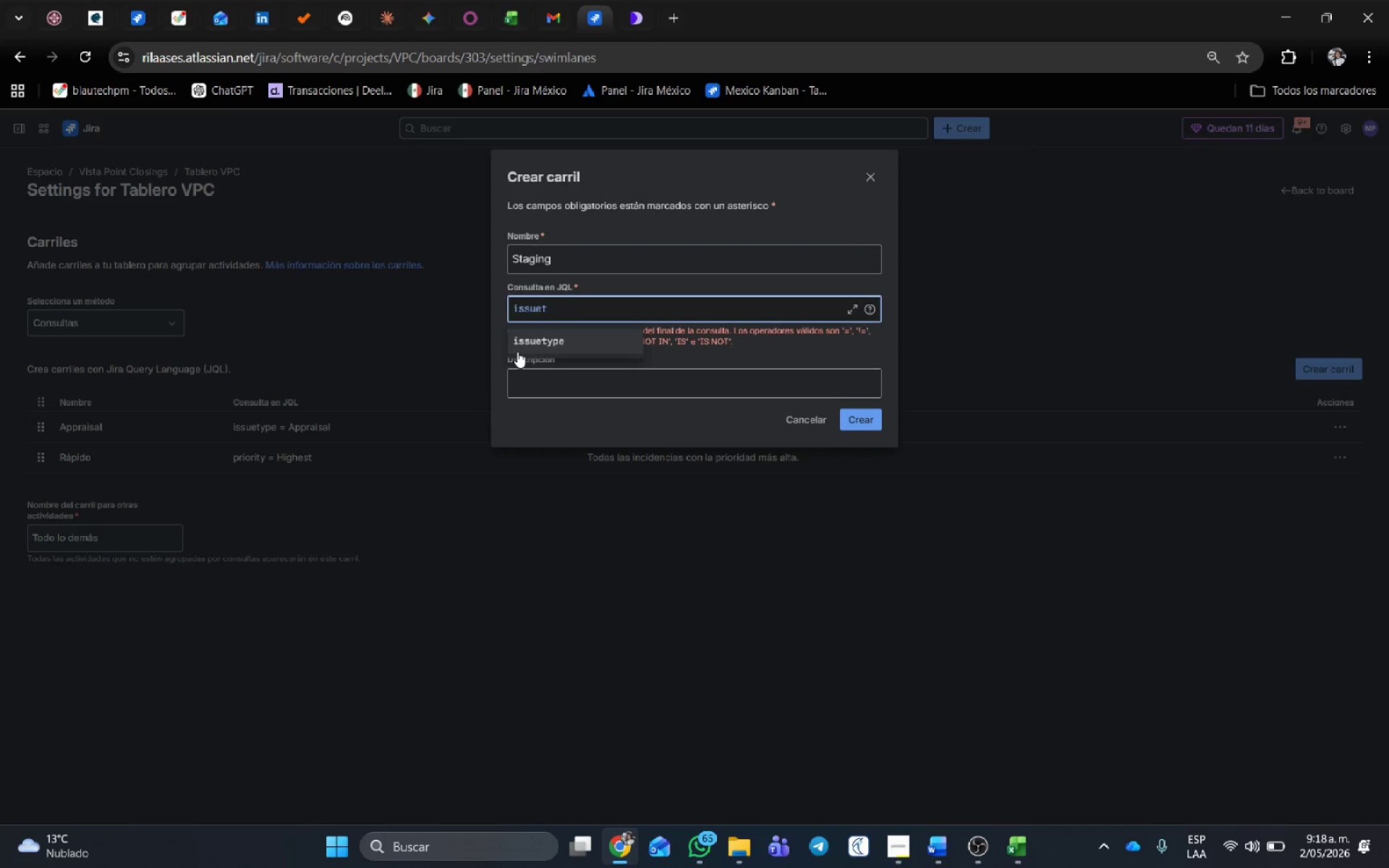 
left_click([520, 349])
 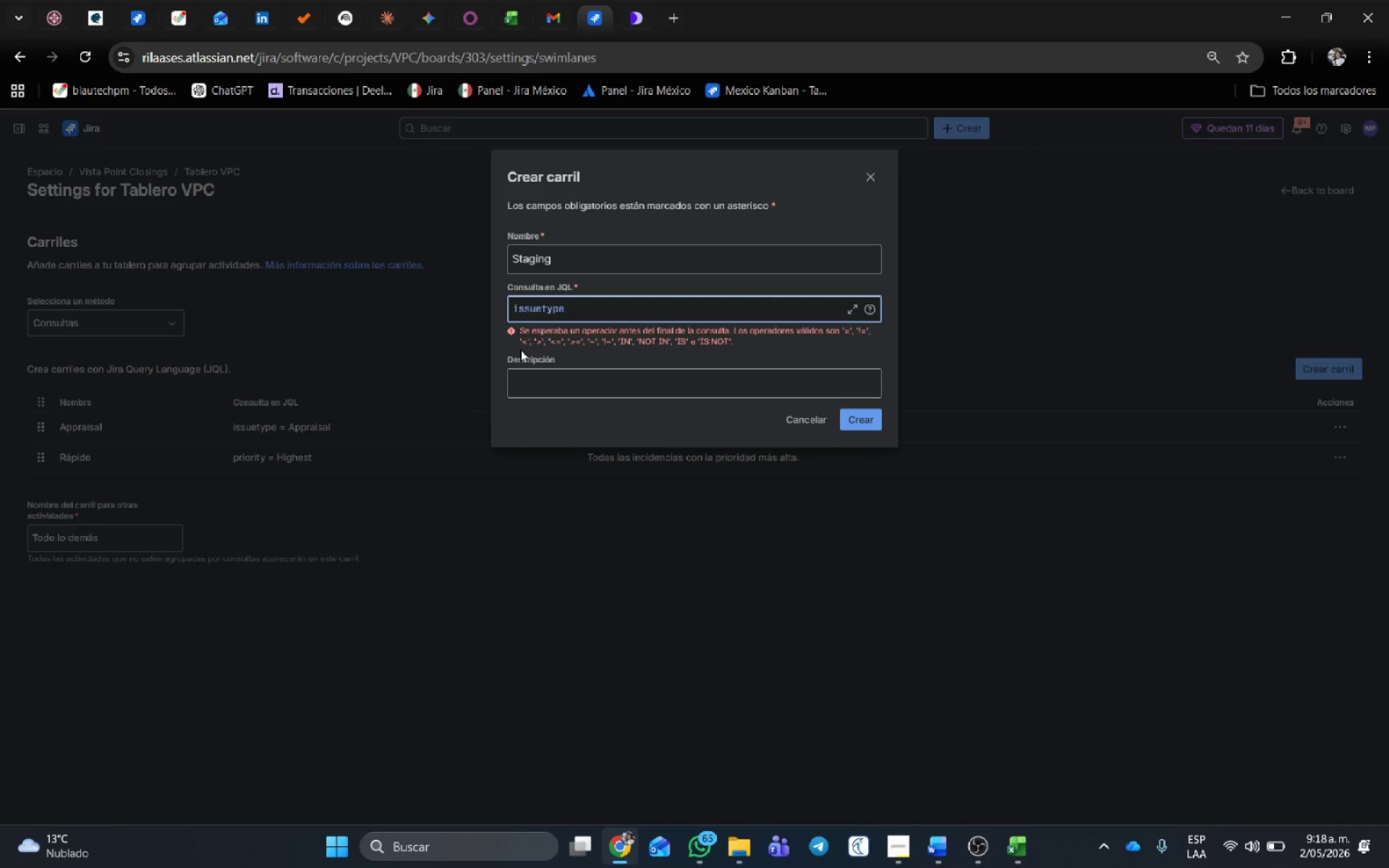 
key(Shift+ShiftRight)
 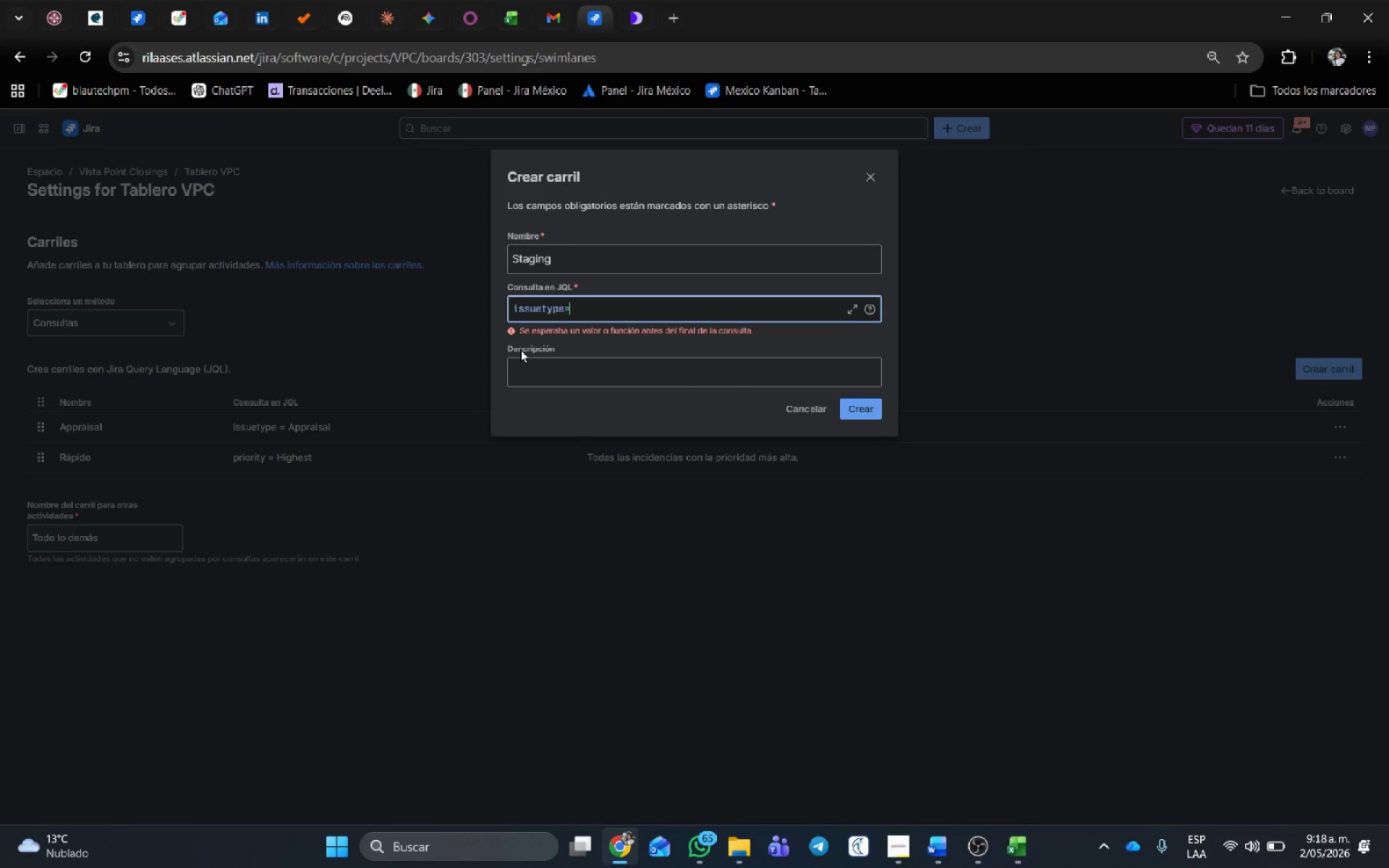 
key(Shift+0)
 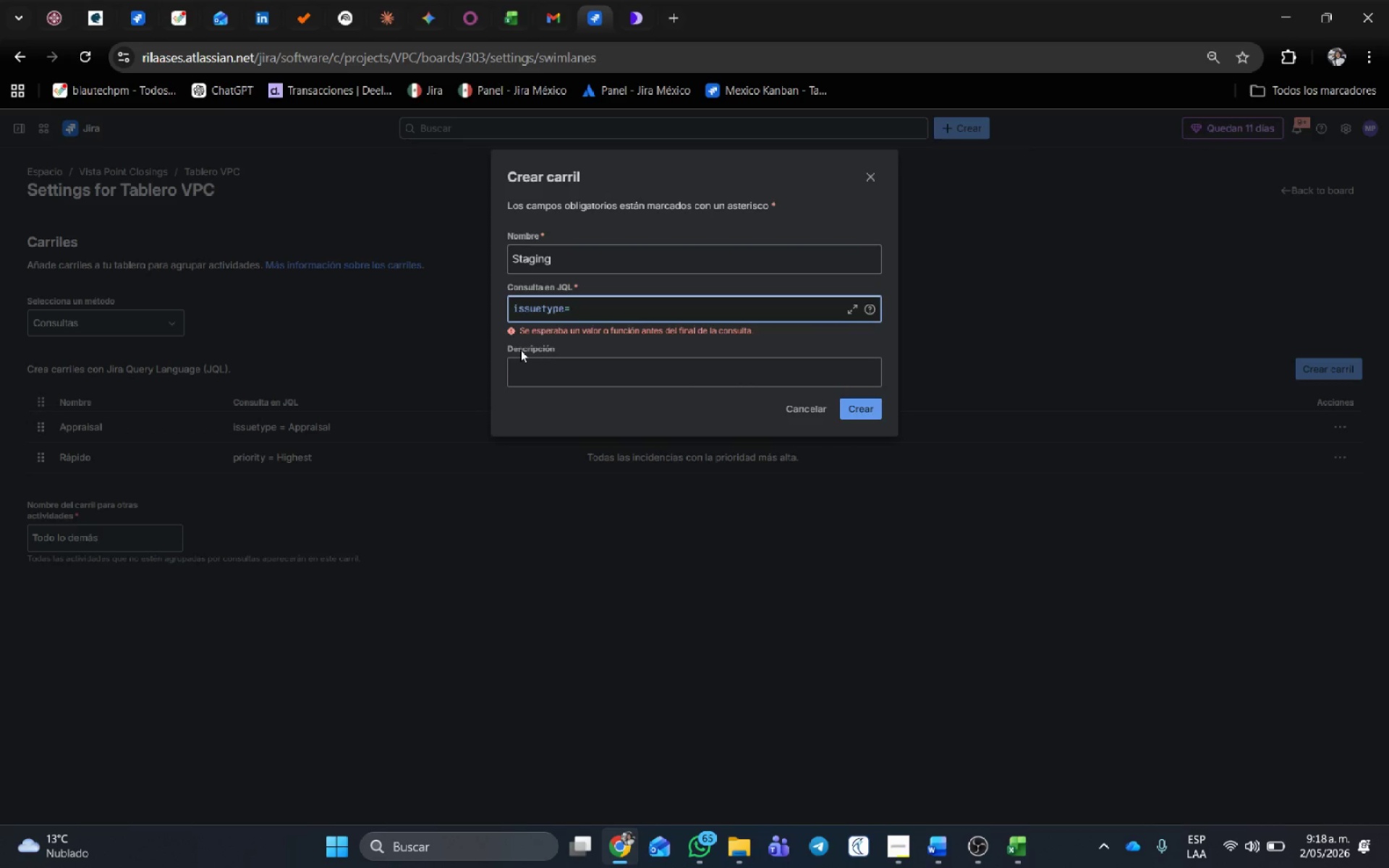 
key(Space)
 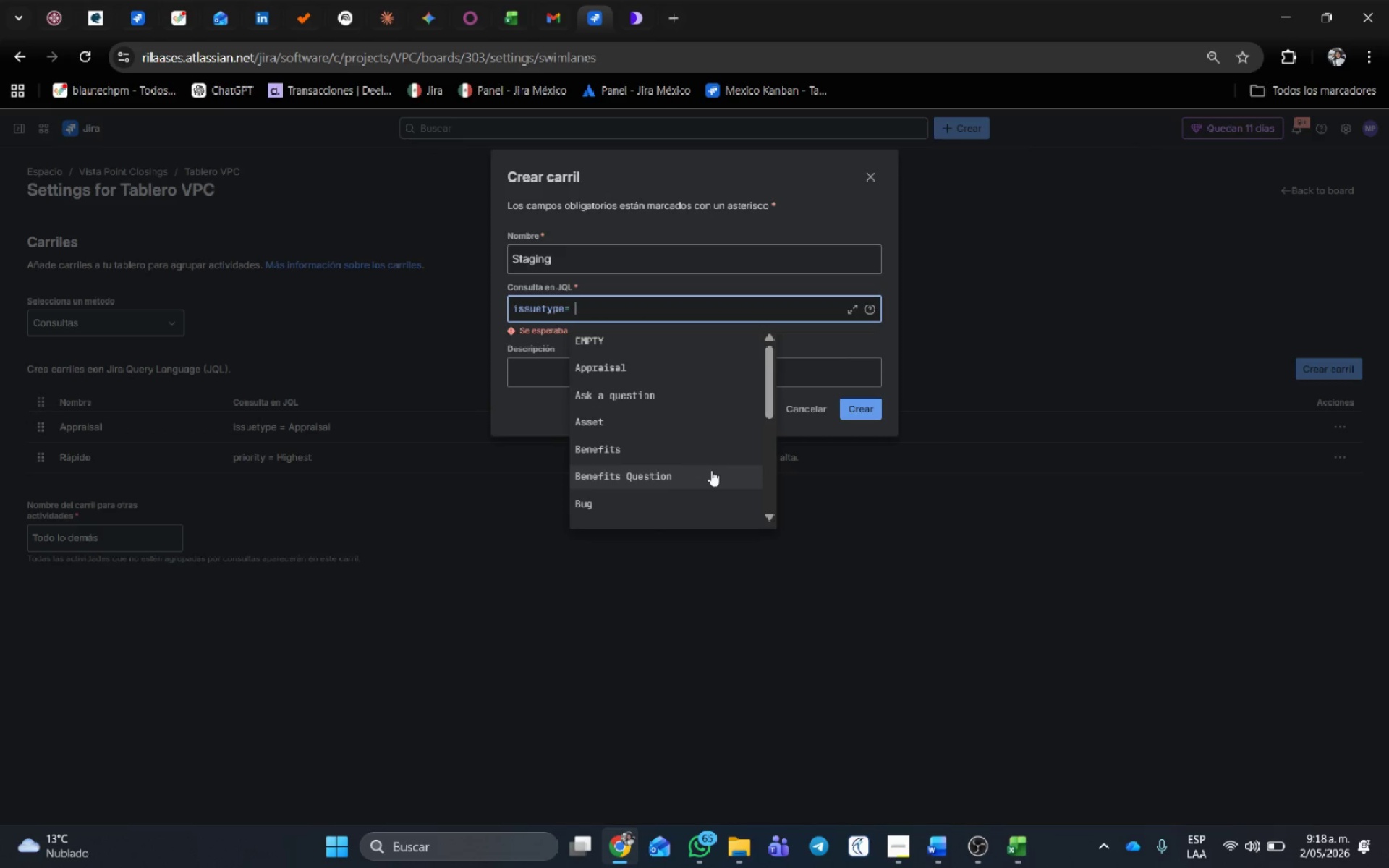 
type(sta)
 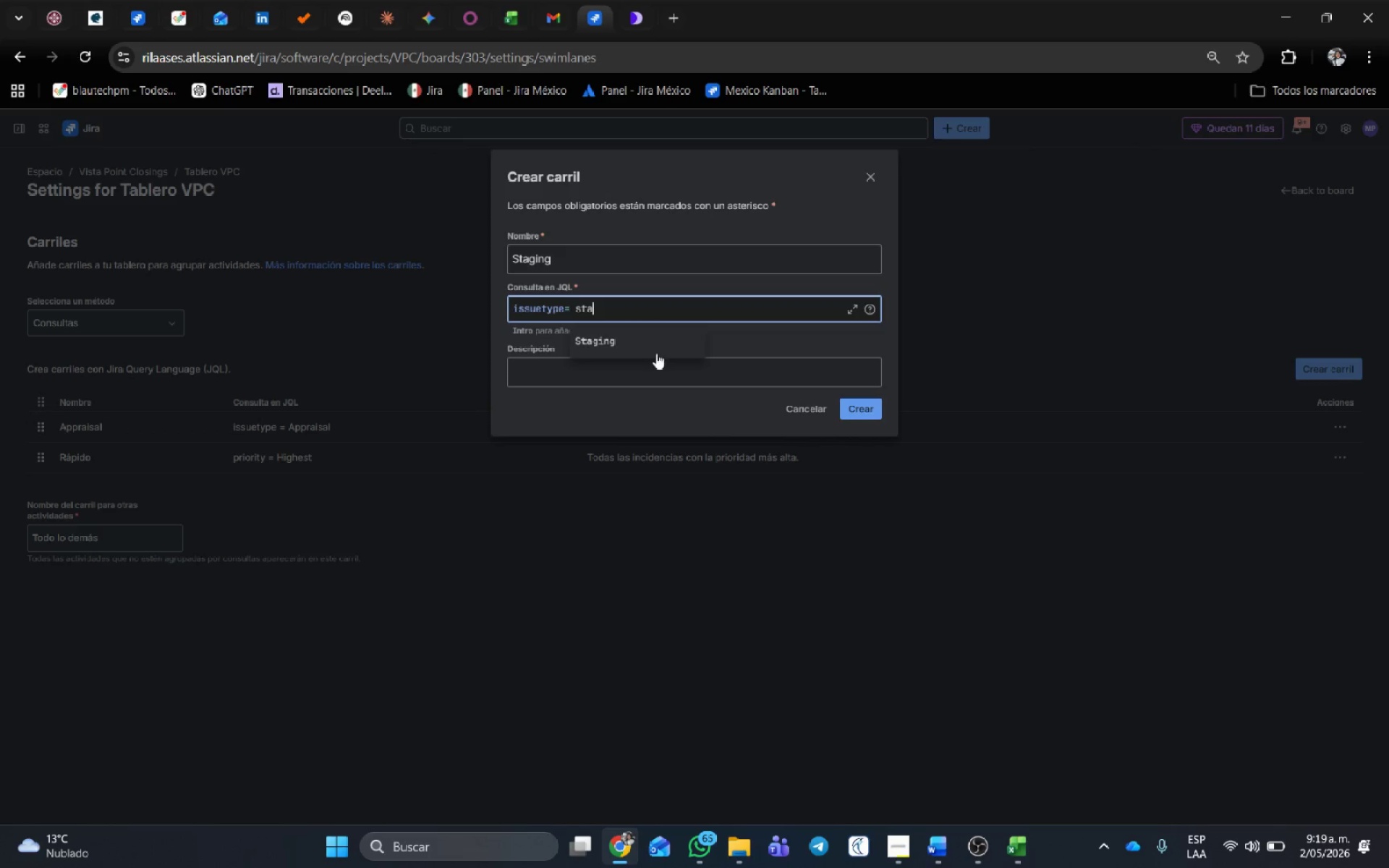 
left_click([632, 343])
 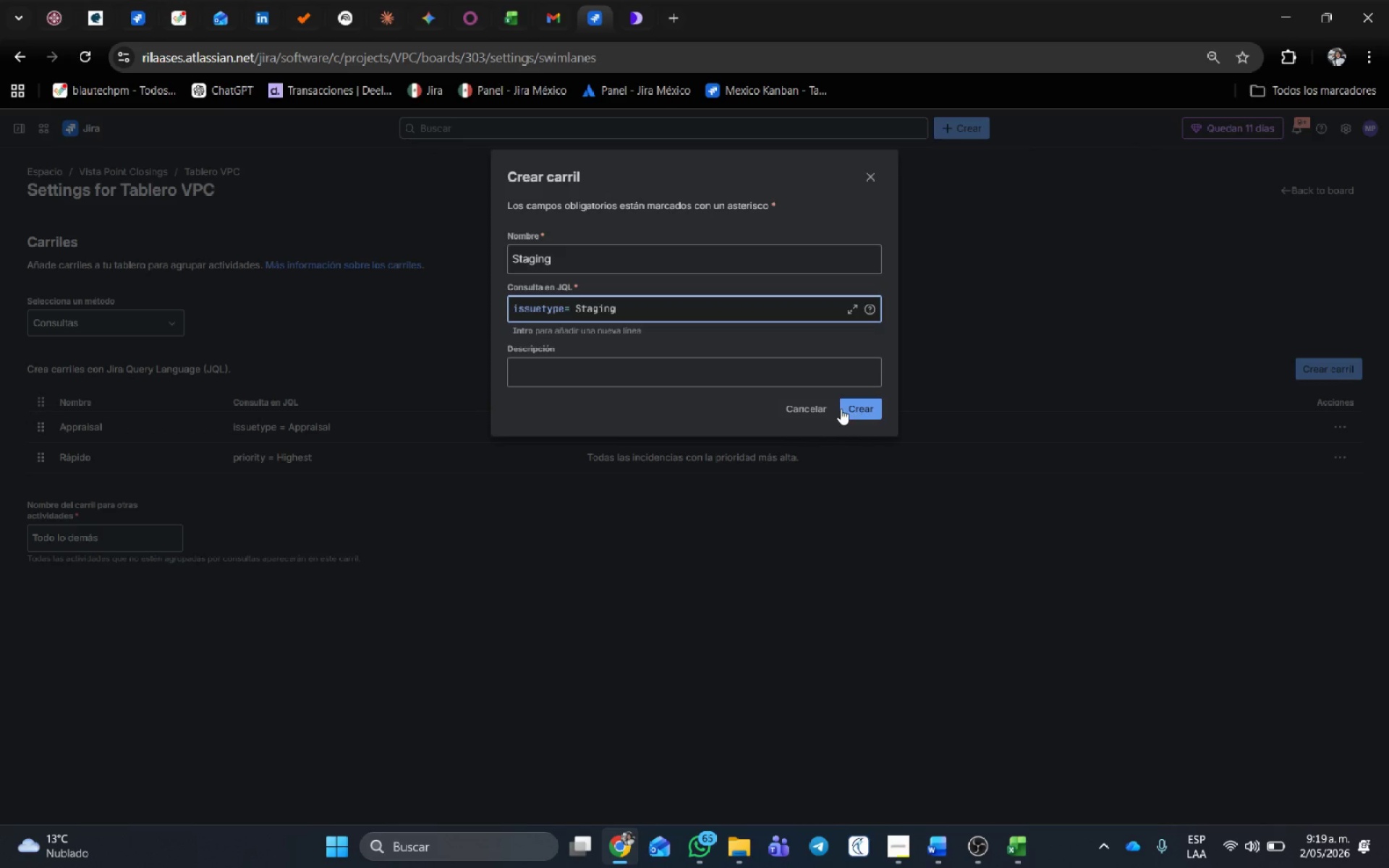 
left_click([857, 409])
 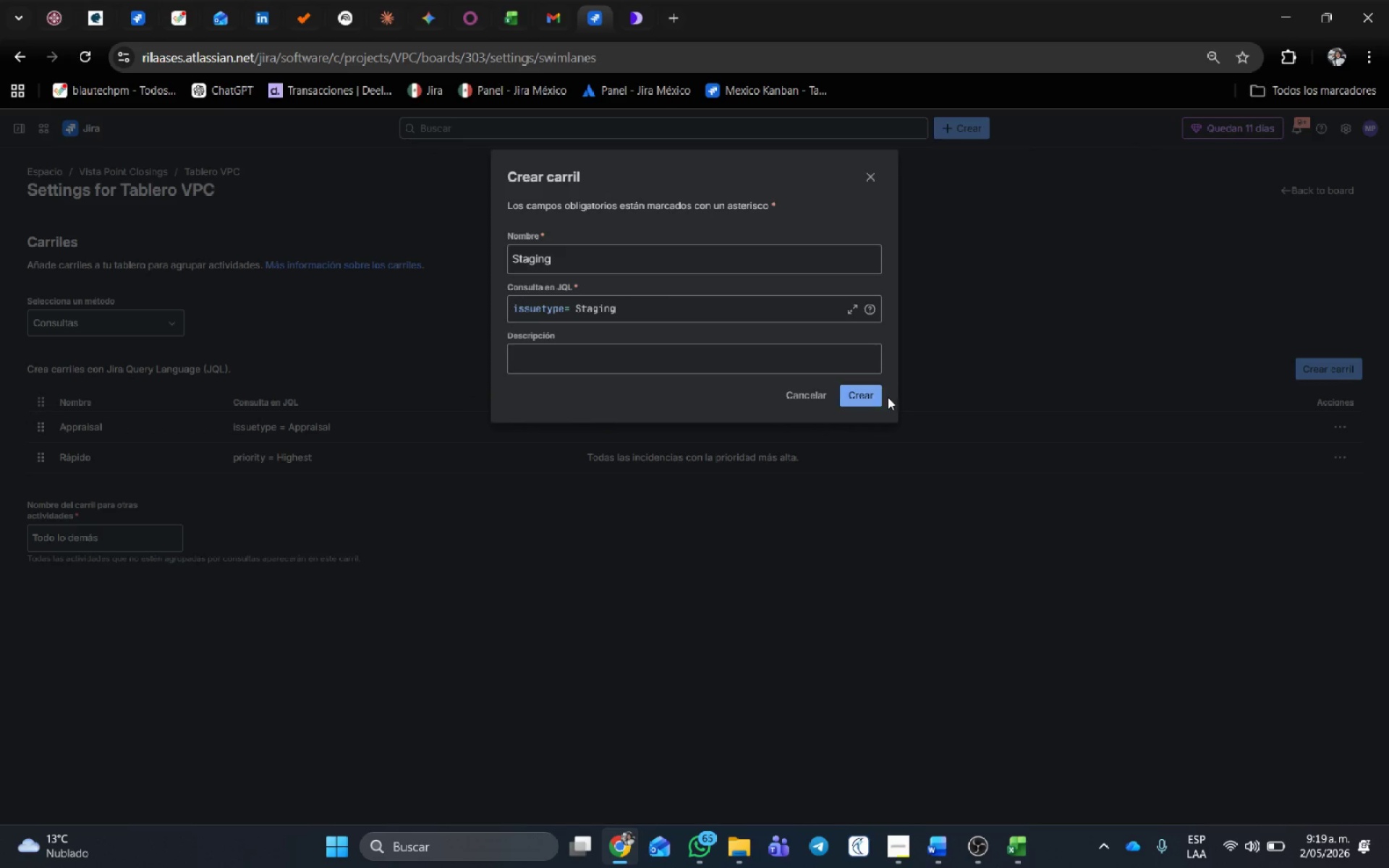 
left_click([866, 396])
 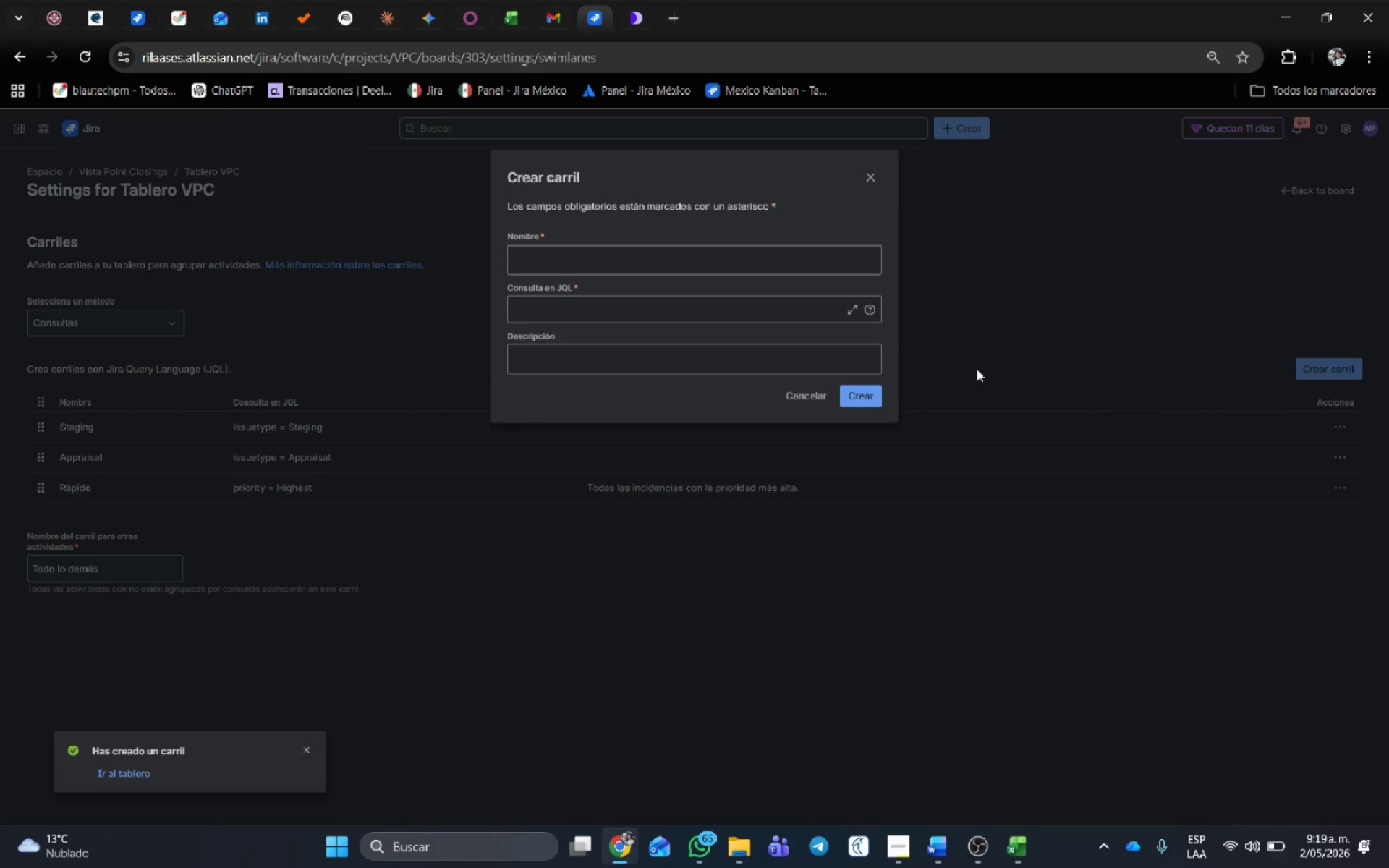 
left_click([699, 257])
 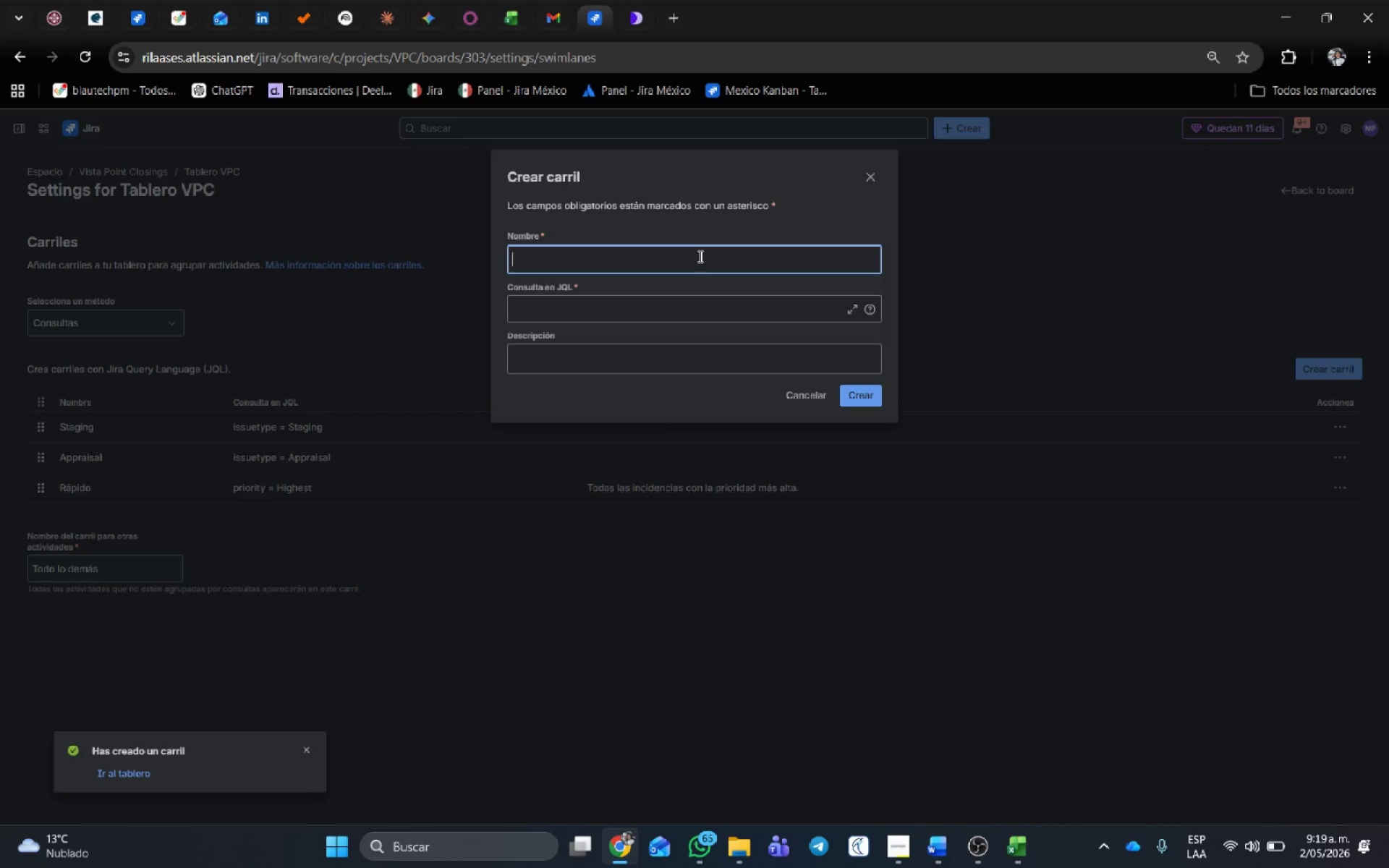 
type(Photography)
 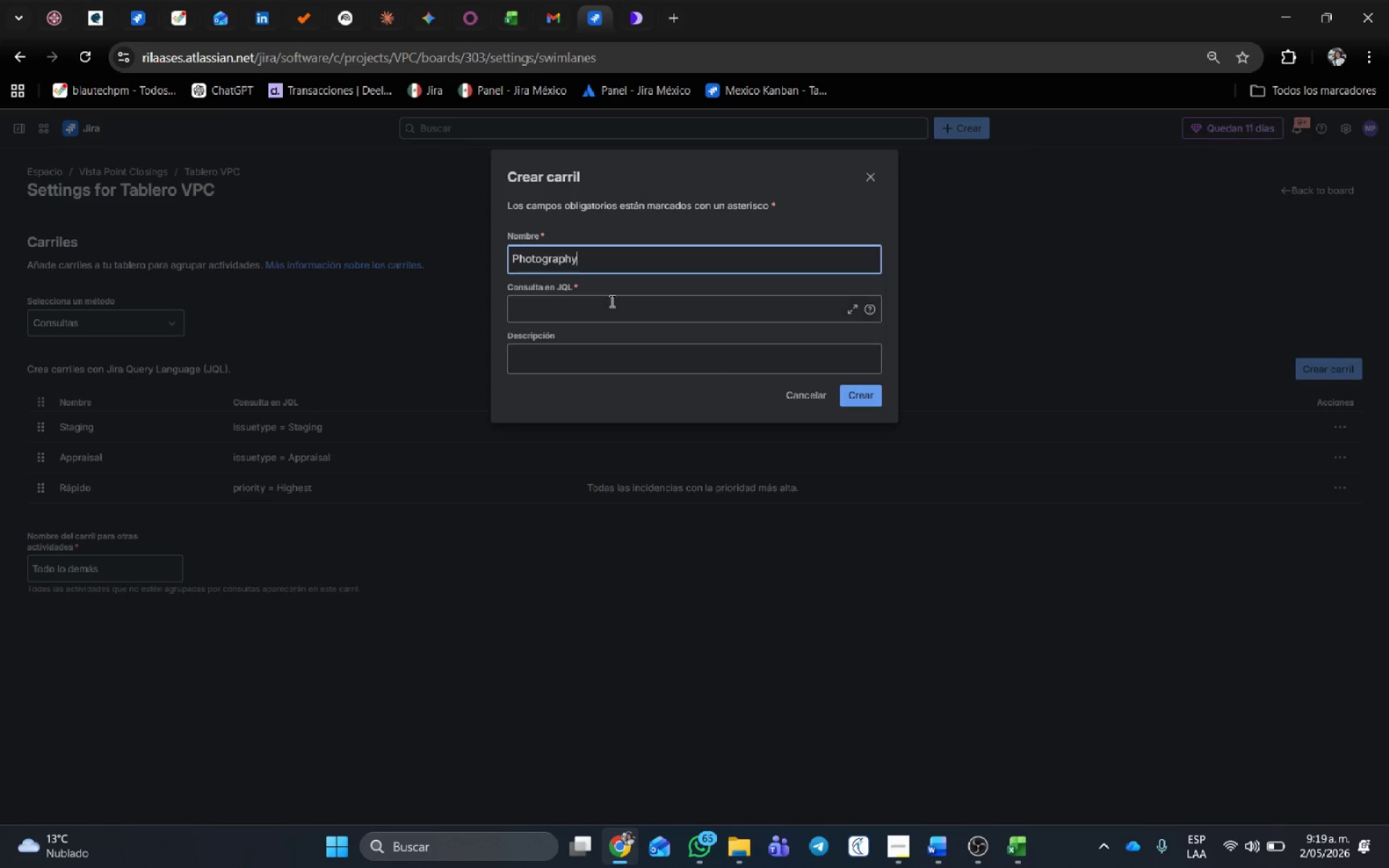 
left_click([606, 301])
 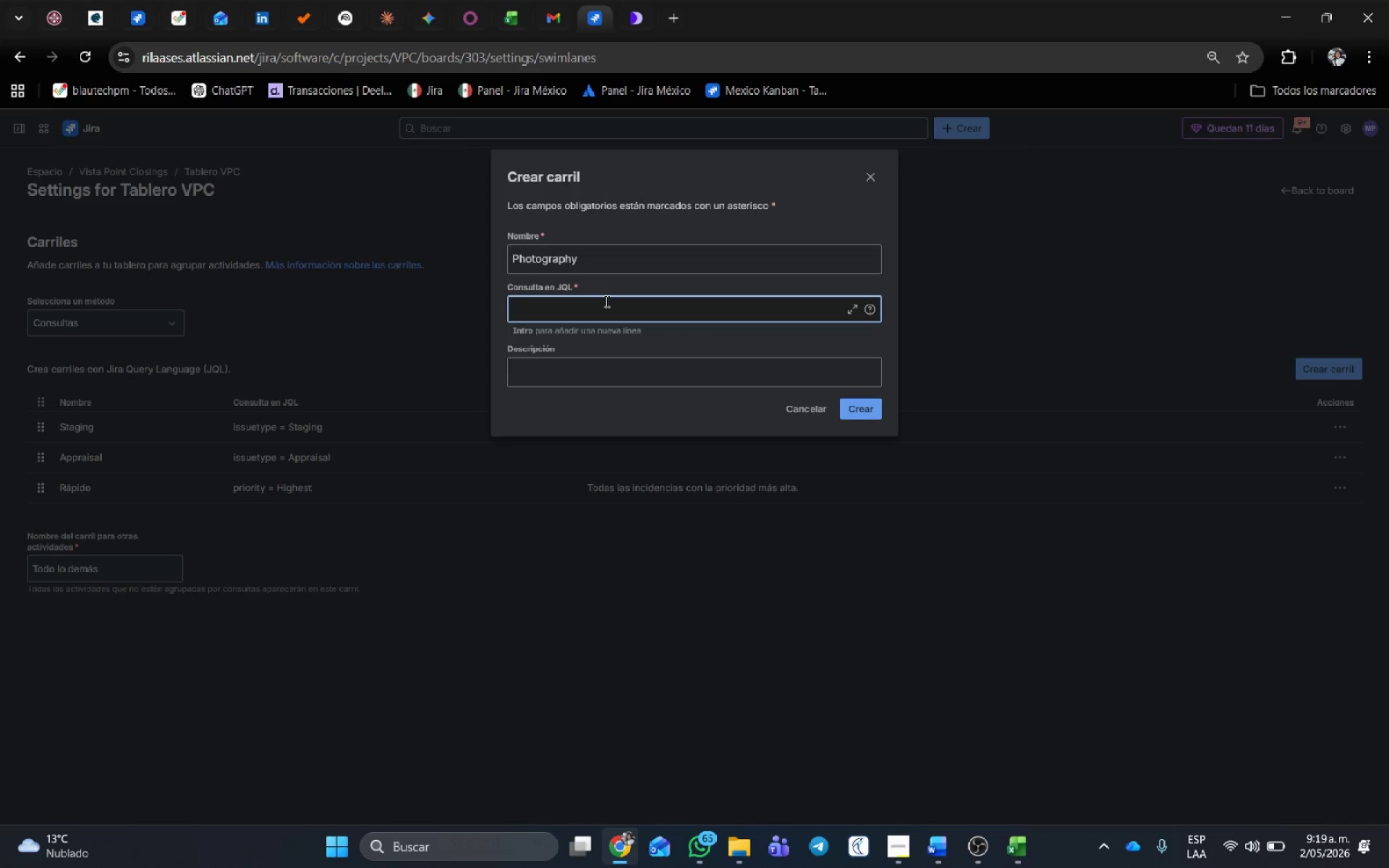 
type(issute )
key(Backspace)
key(Backspace)
key(Backspace)
type(ety)
 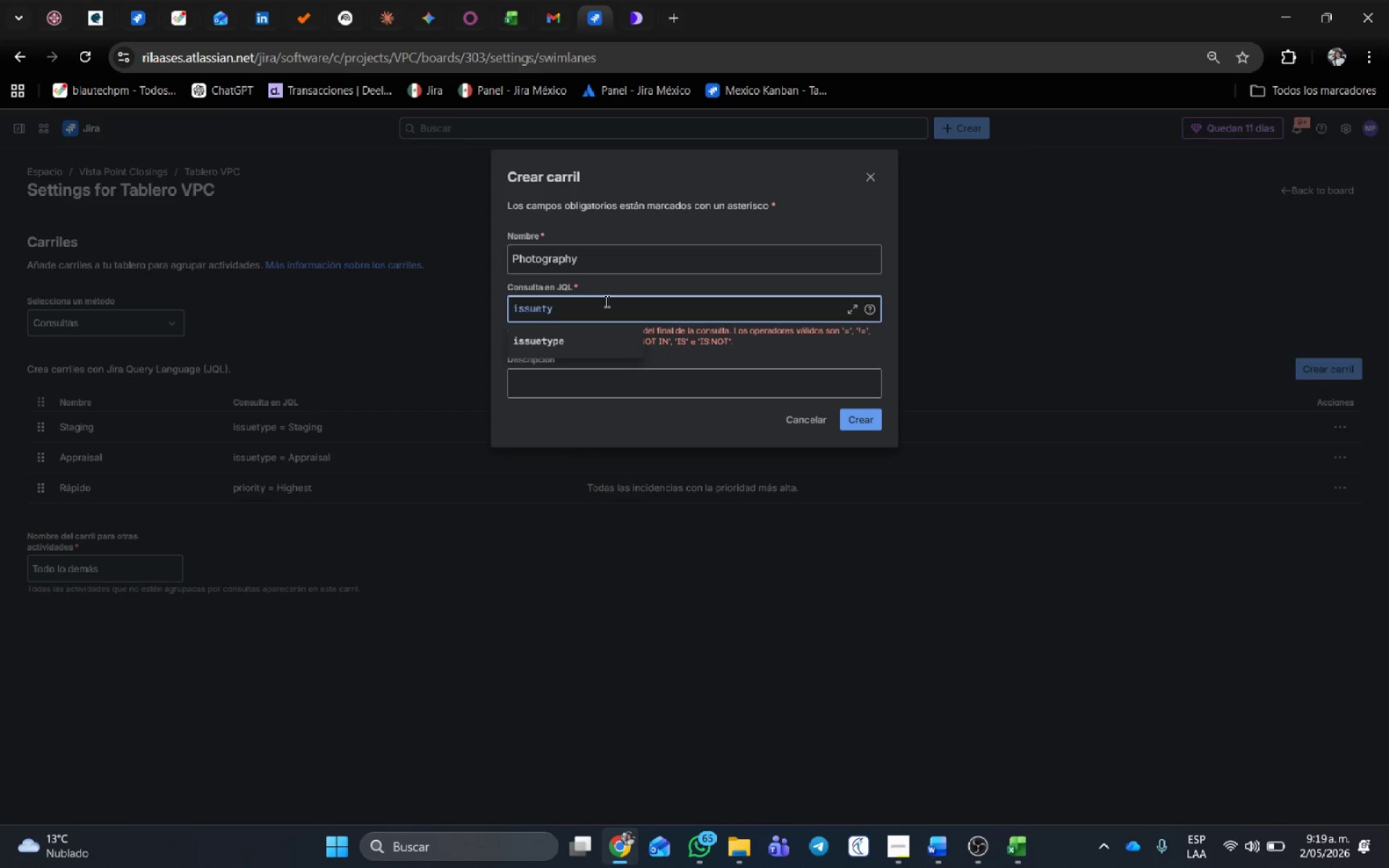 
key(ArrowDown)
 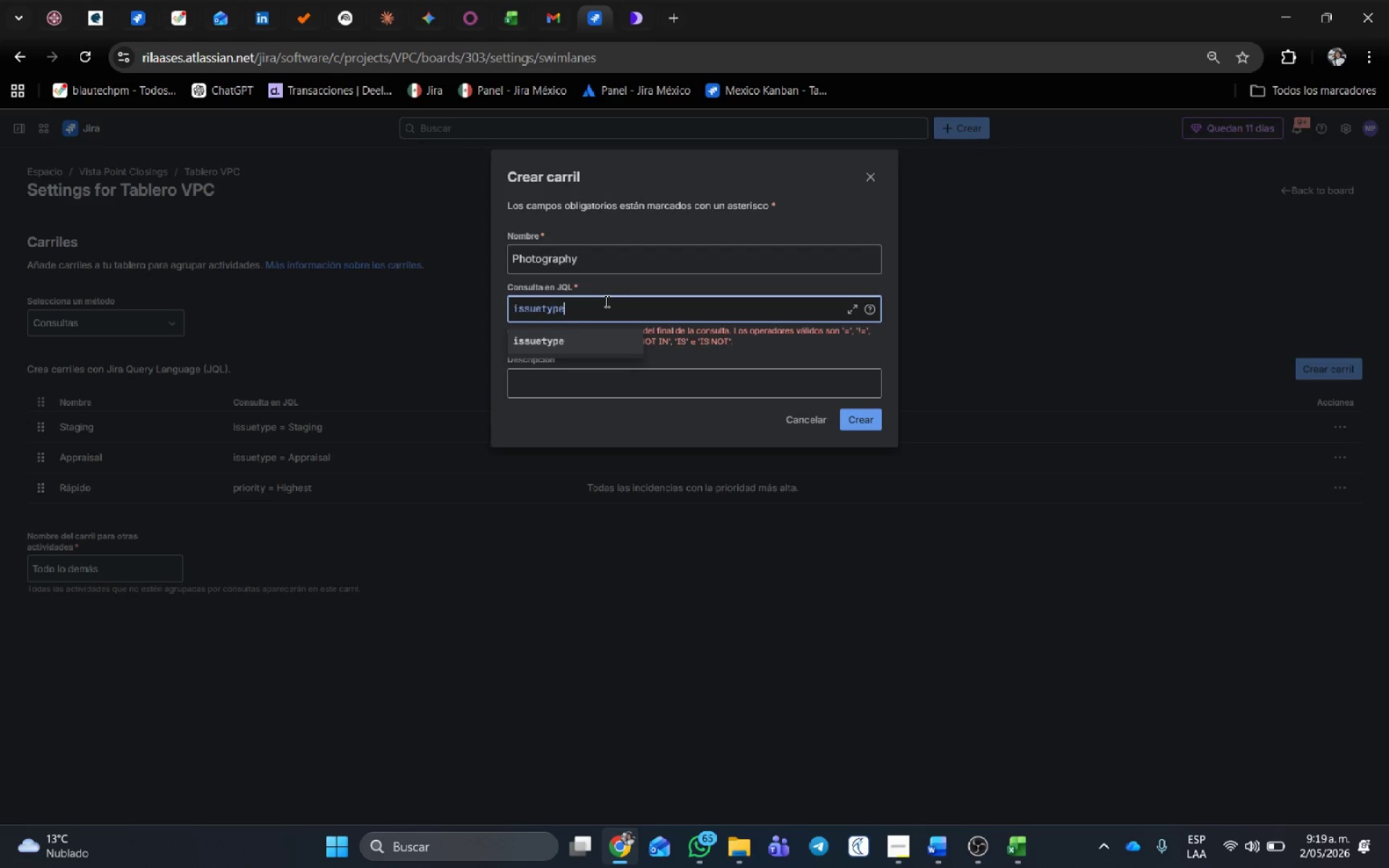 
key(Enter)
 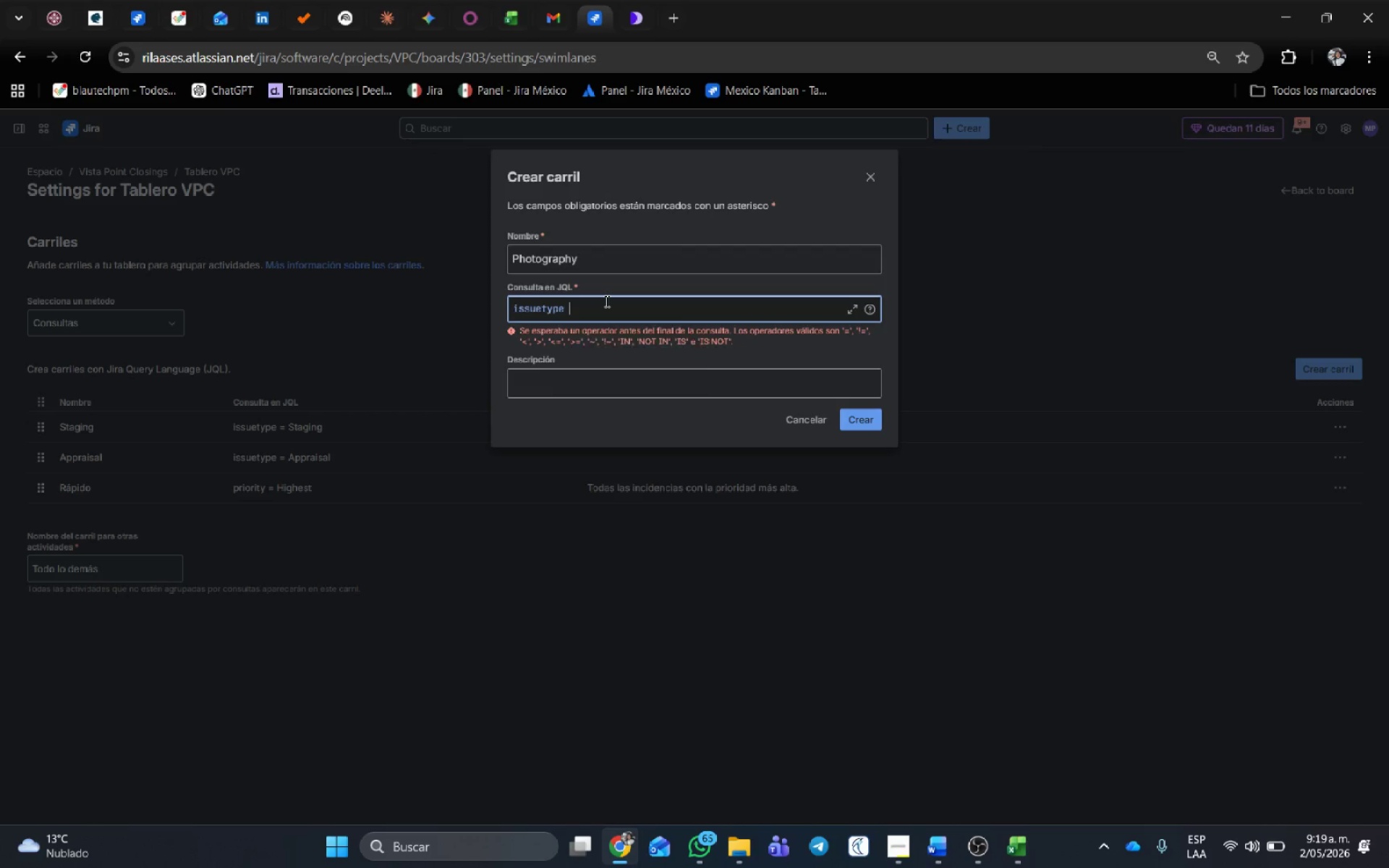 
key(Space)
 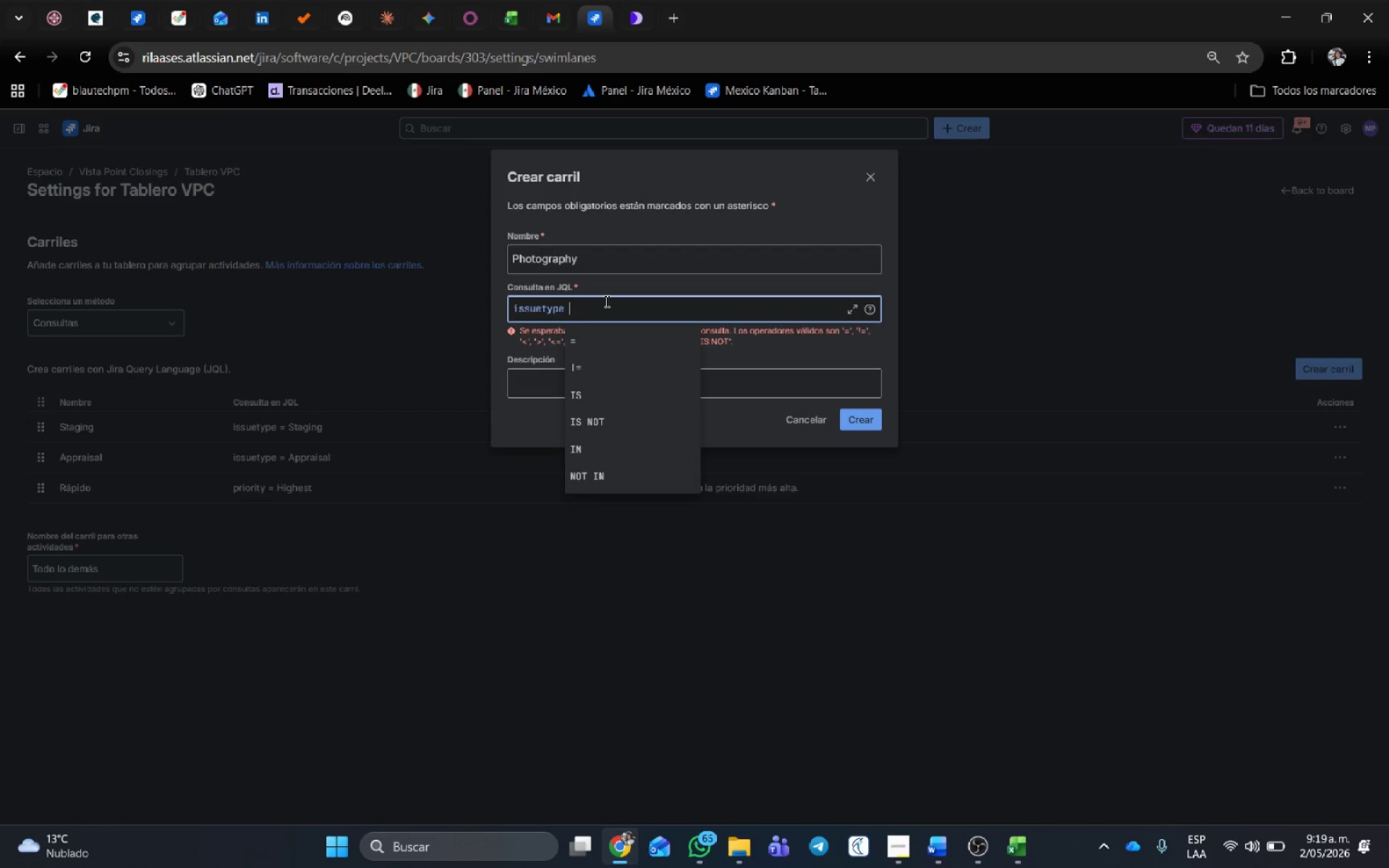 
key(Shift+0)
 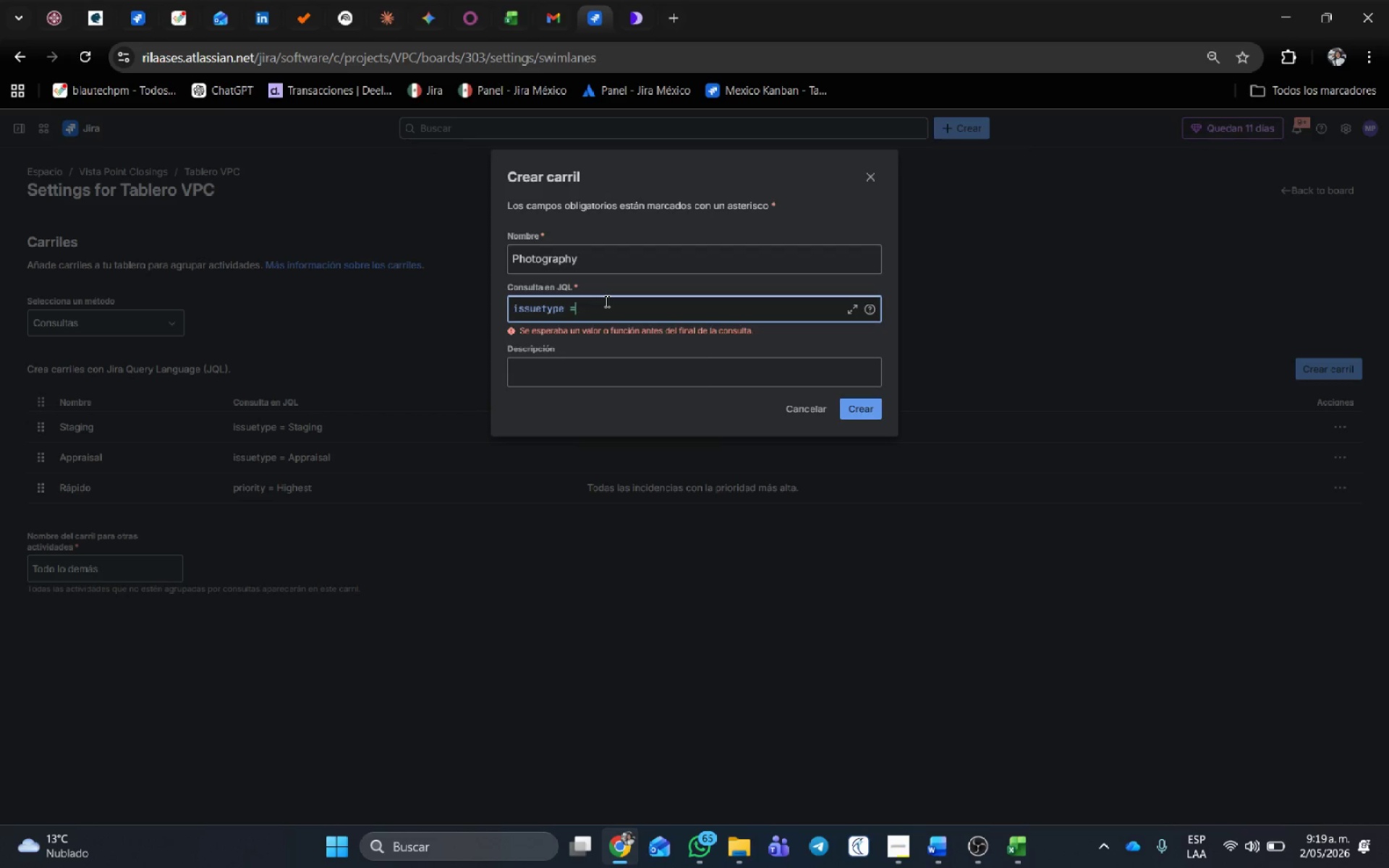 
key(Space)
 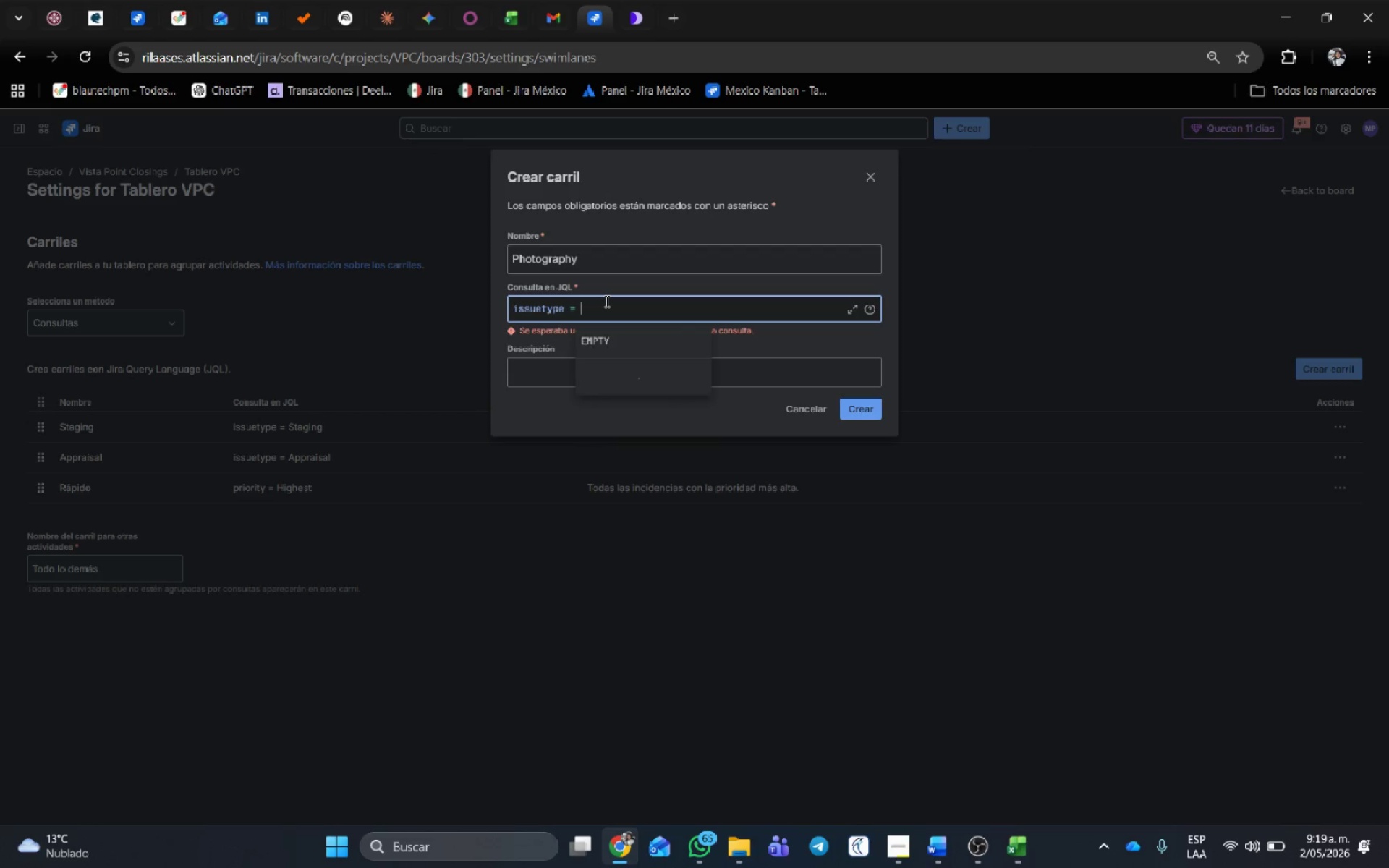 
key(P)
 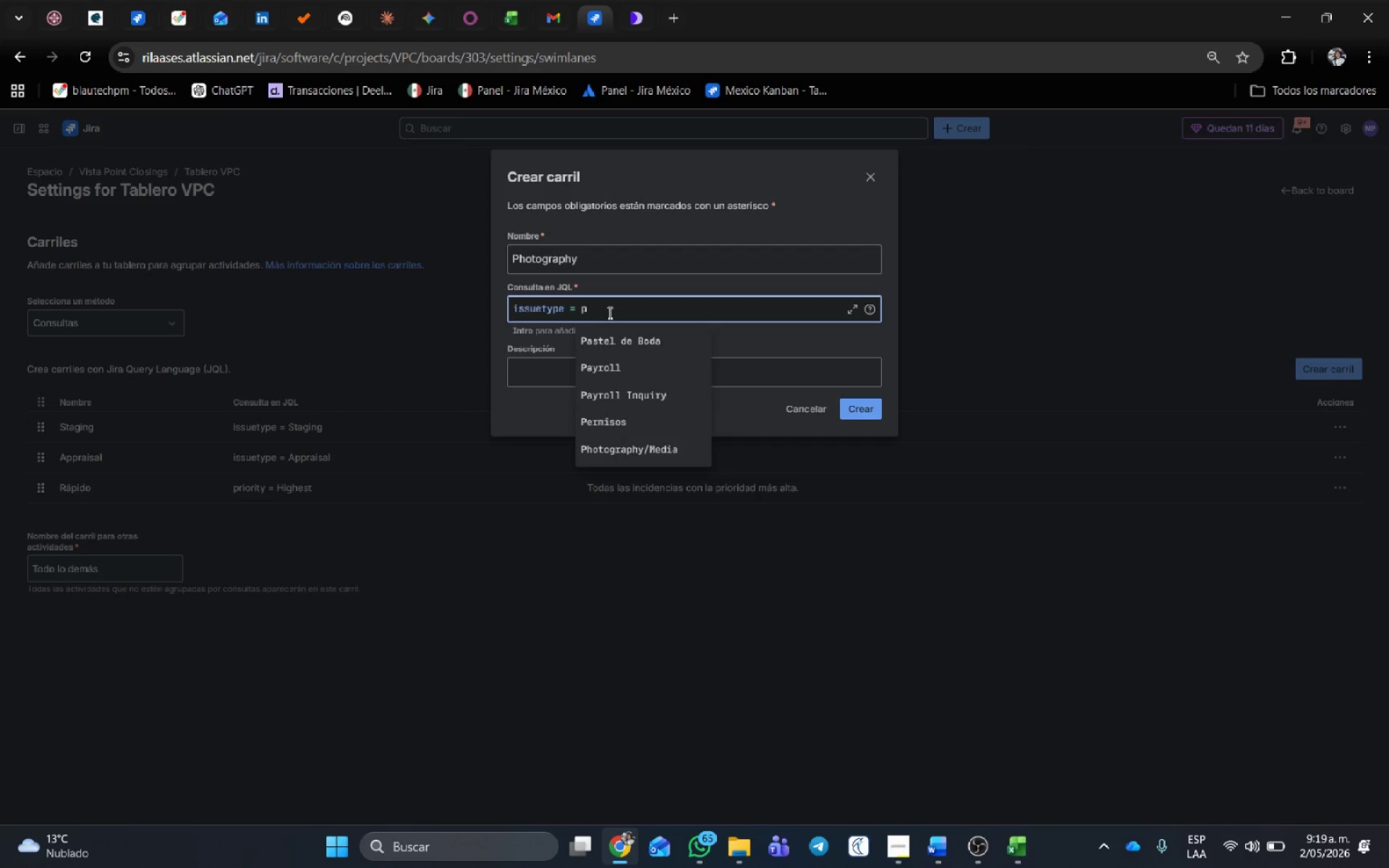 
left_click([613, 451])
 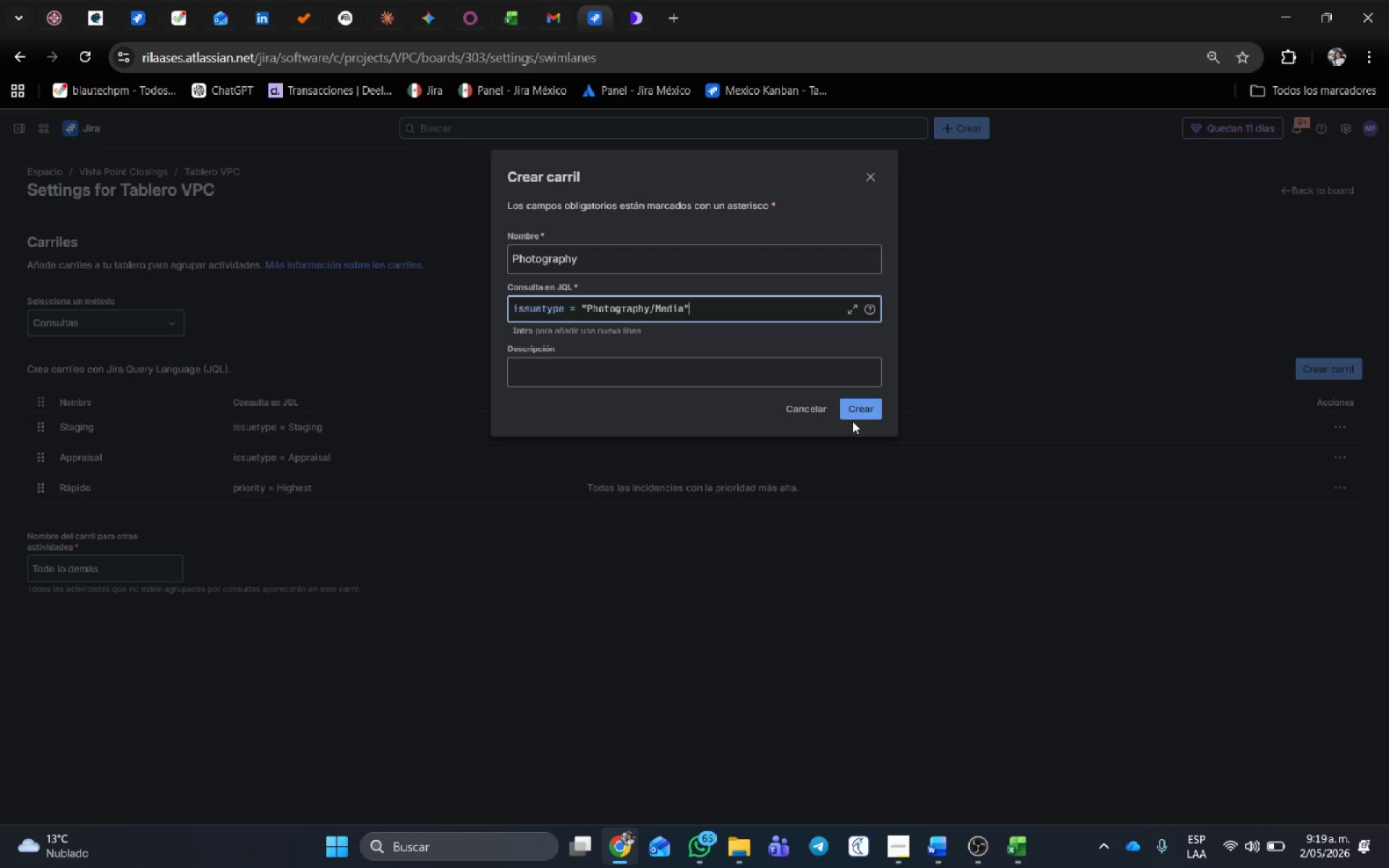 
left_click([854, 409])
 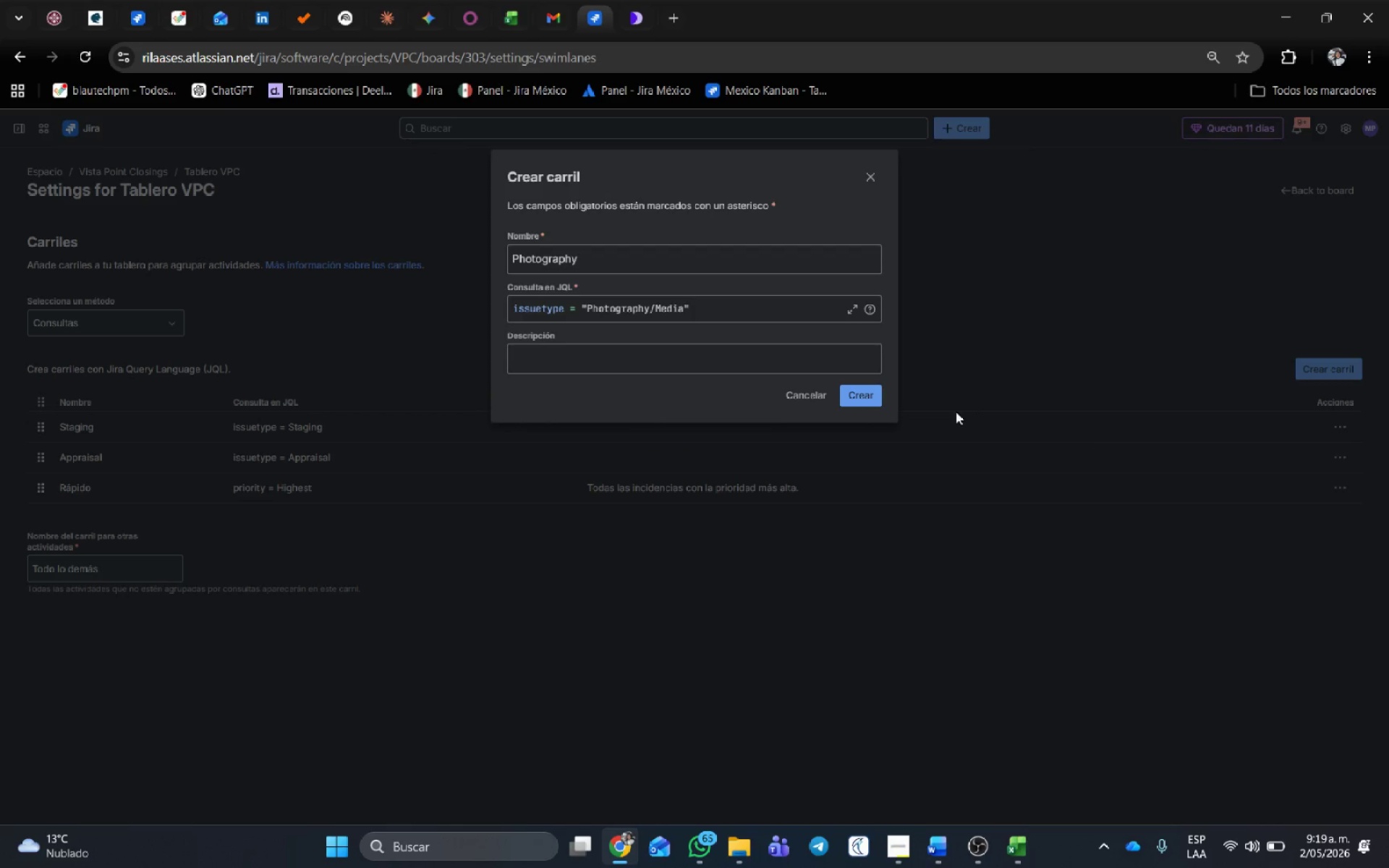 
left_click([878, 388])
 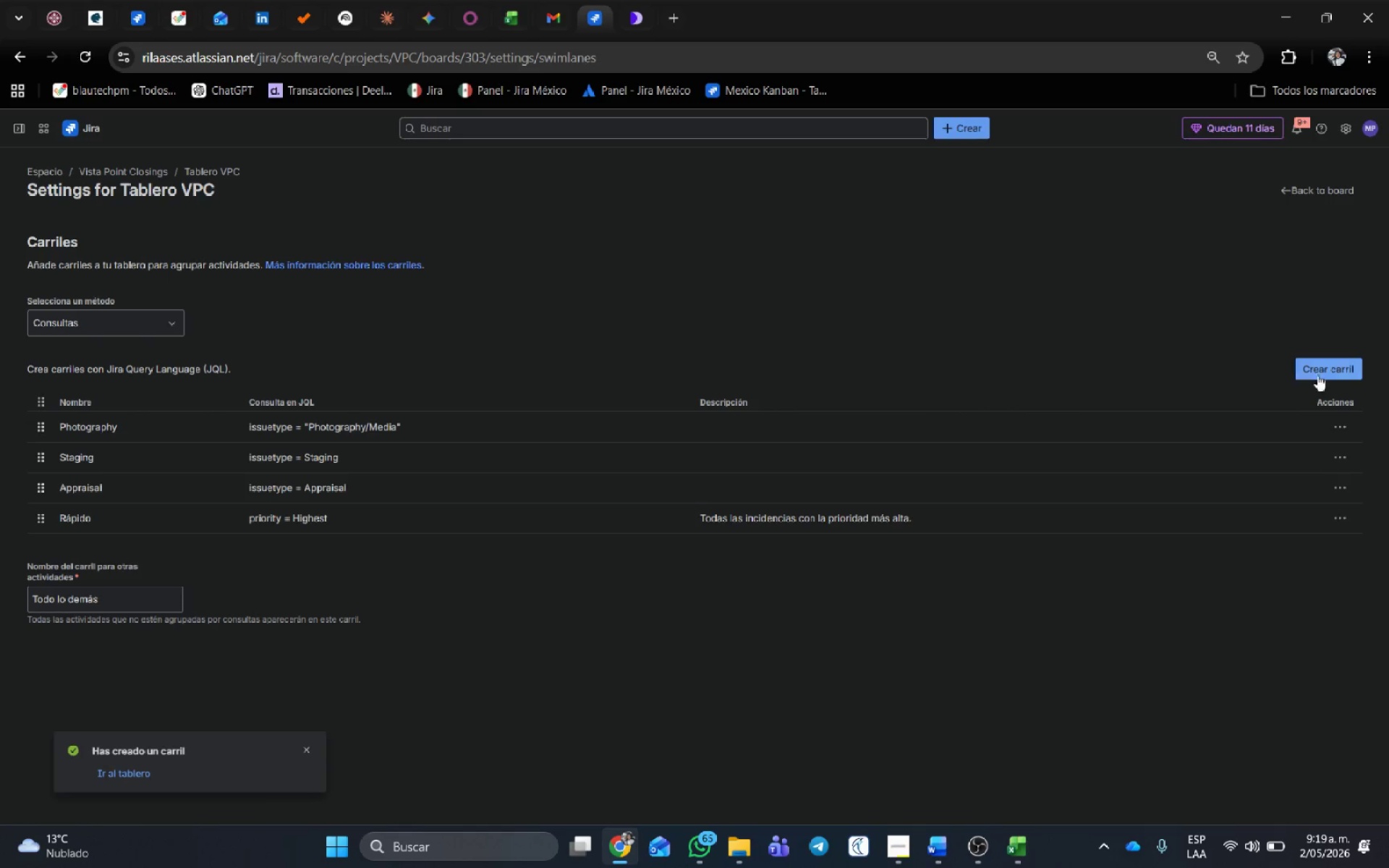 
left_click([1317, 370])
 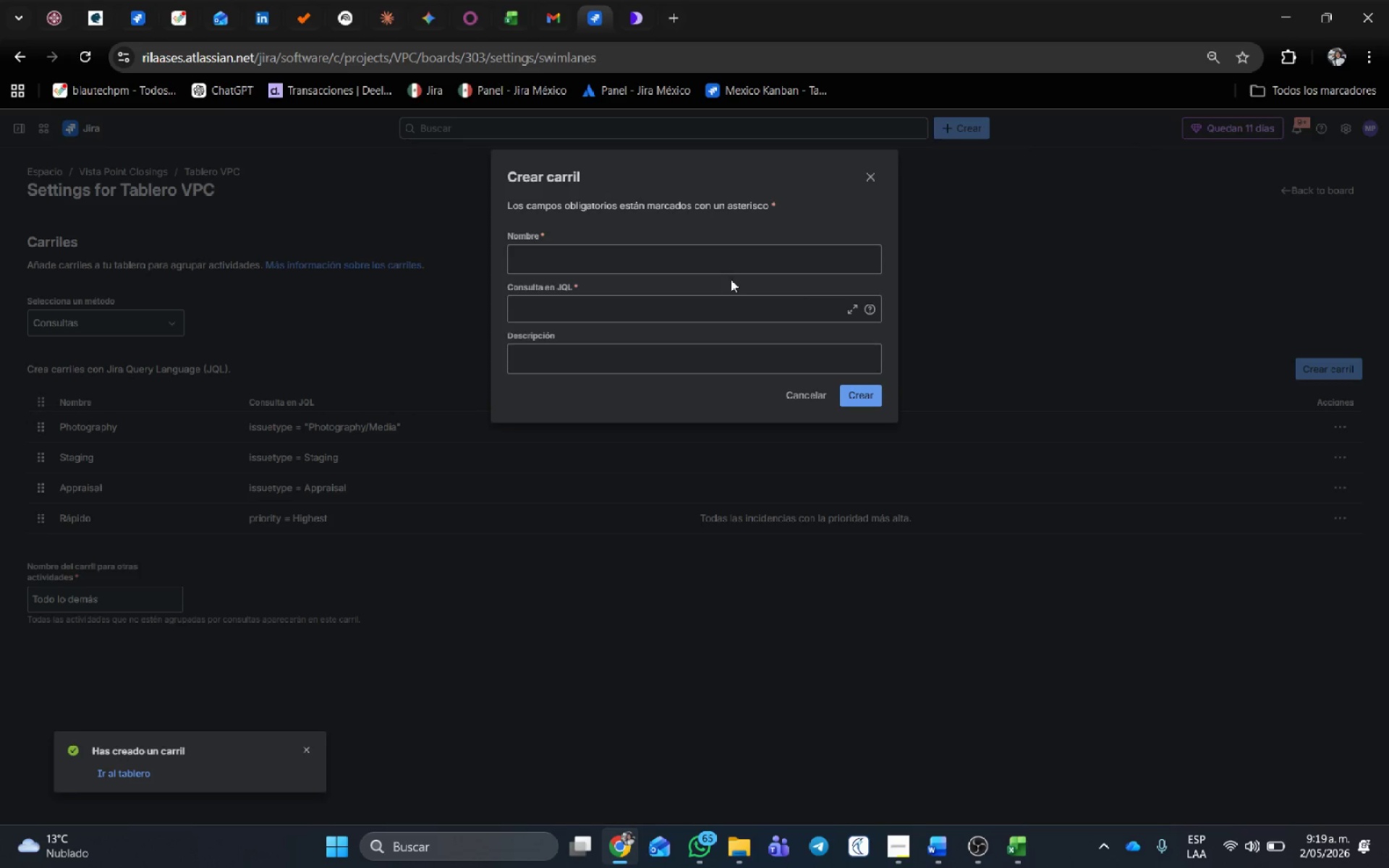 
left_click([679, 263])
 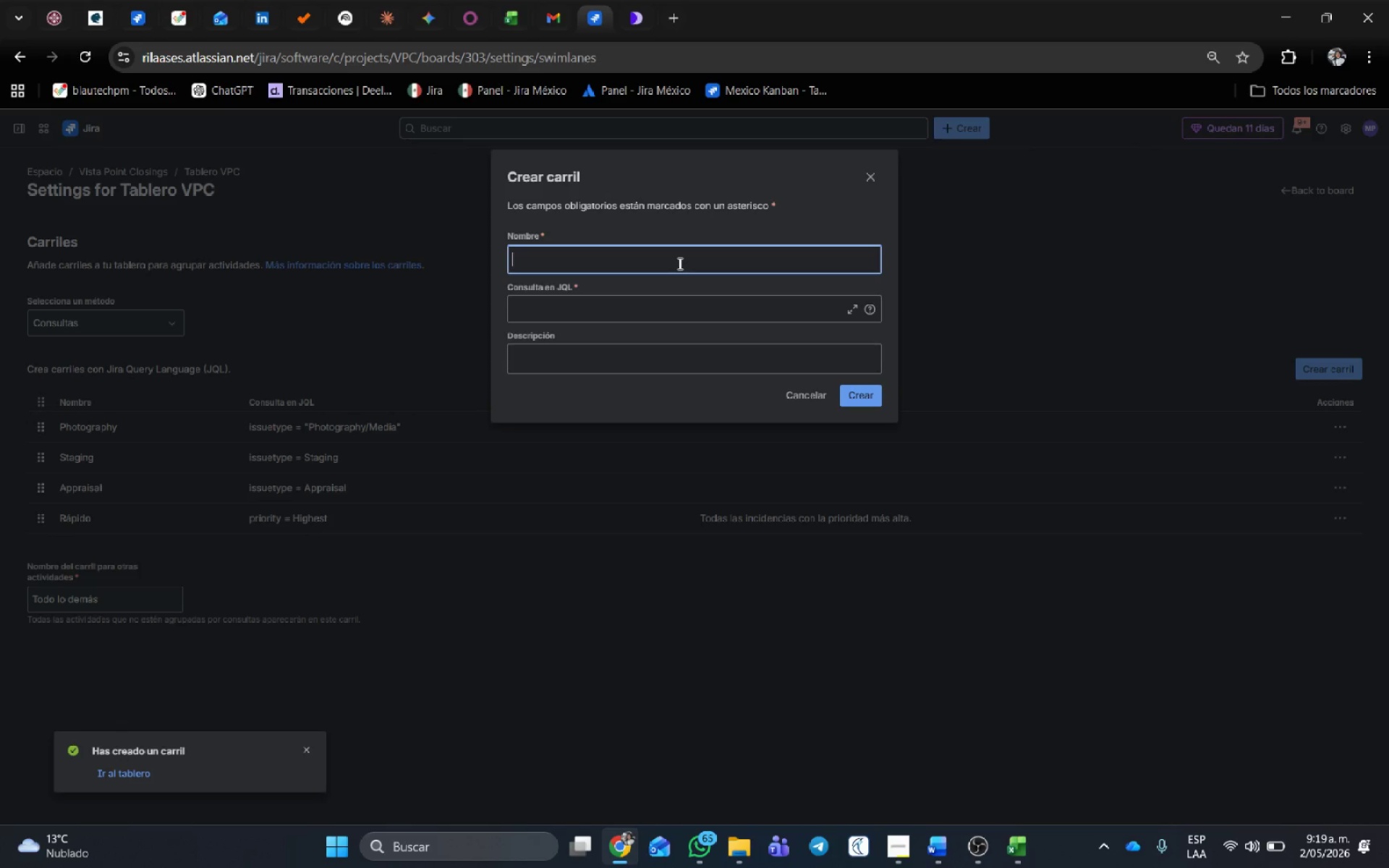 
type(i)
key(Backspace)
type(Inspections)
 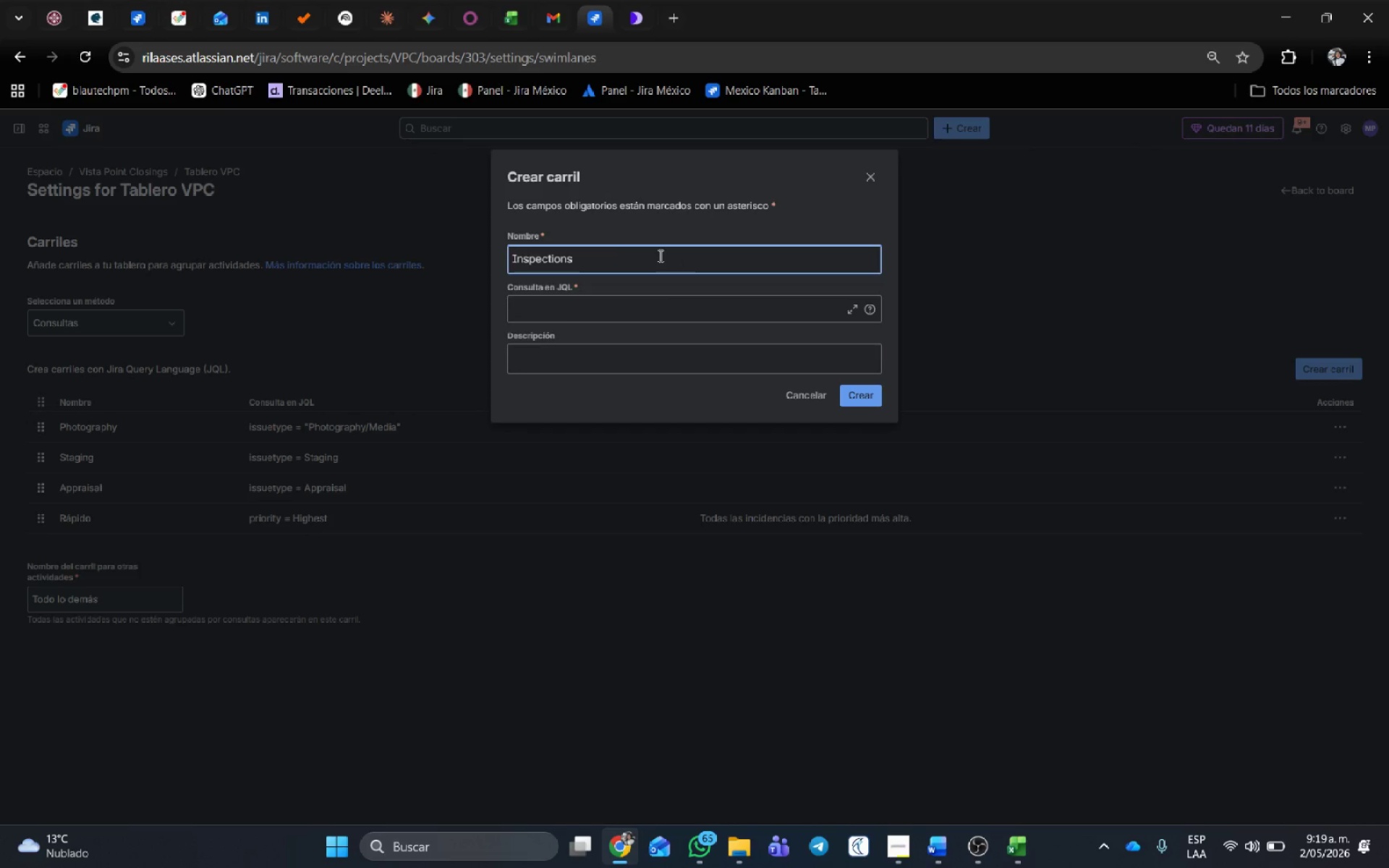 
left_click([609, 314])
 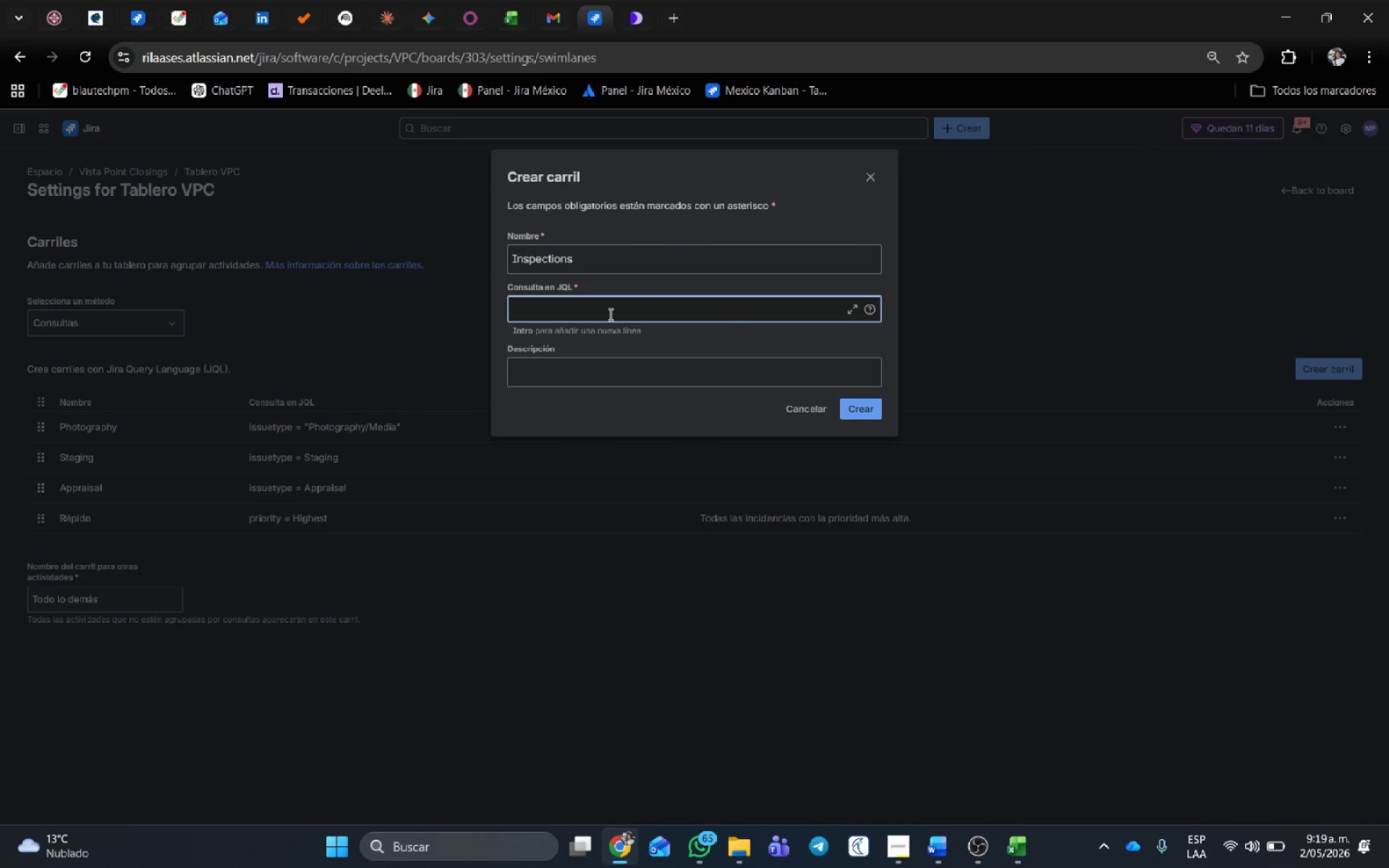 
type(issue )
key(Backspace)
type(type)
 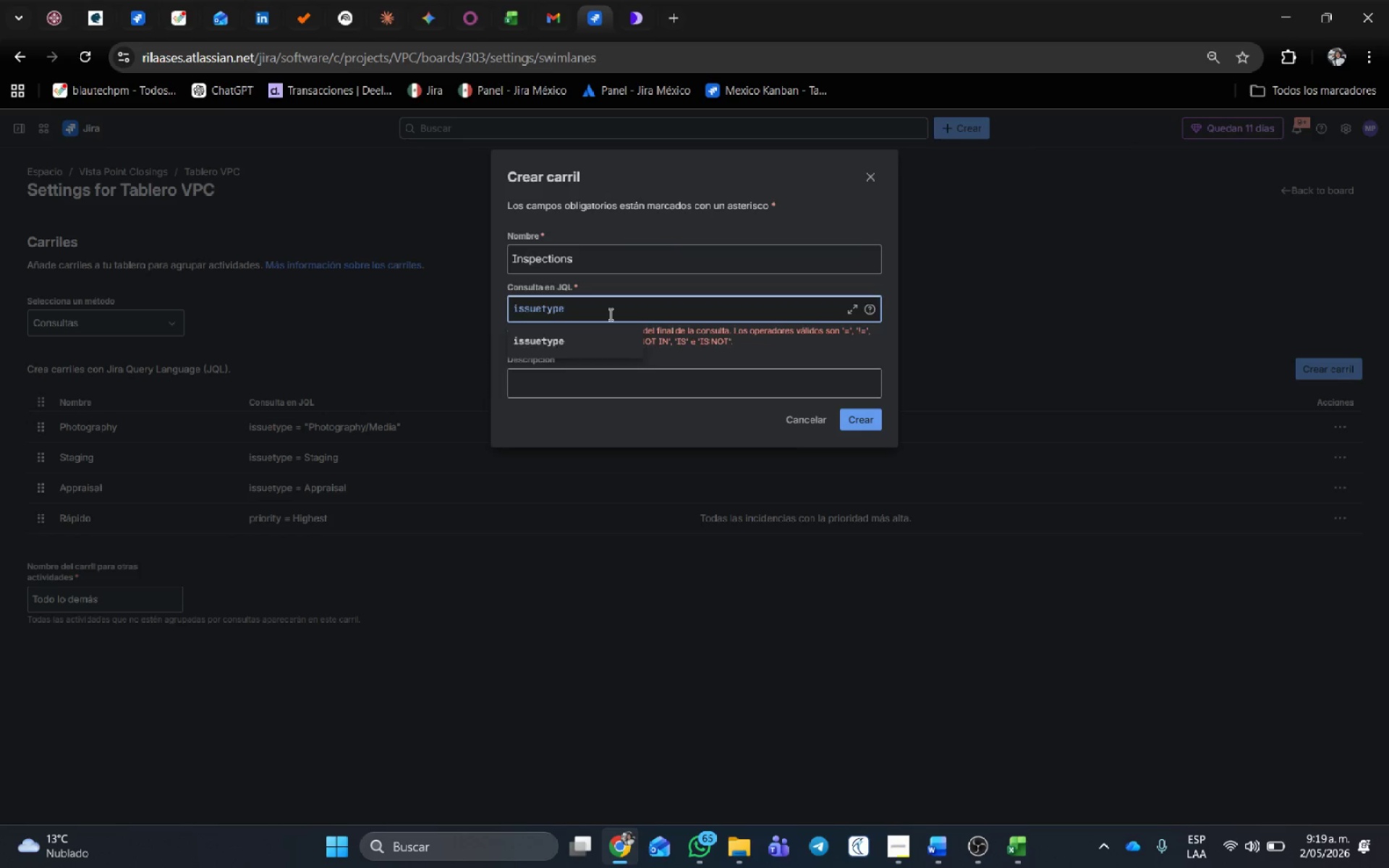 
key(ArrowDown)
 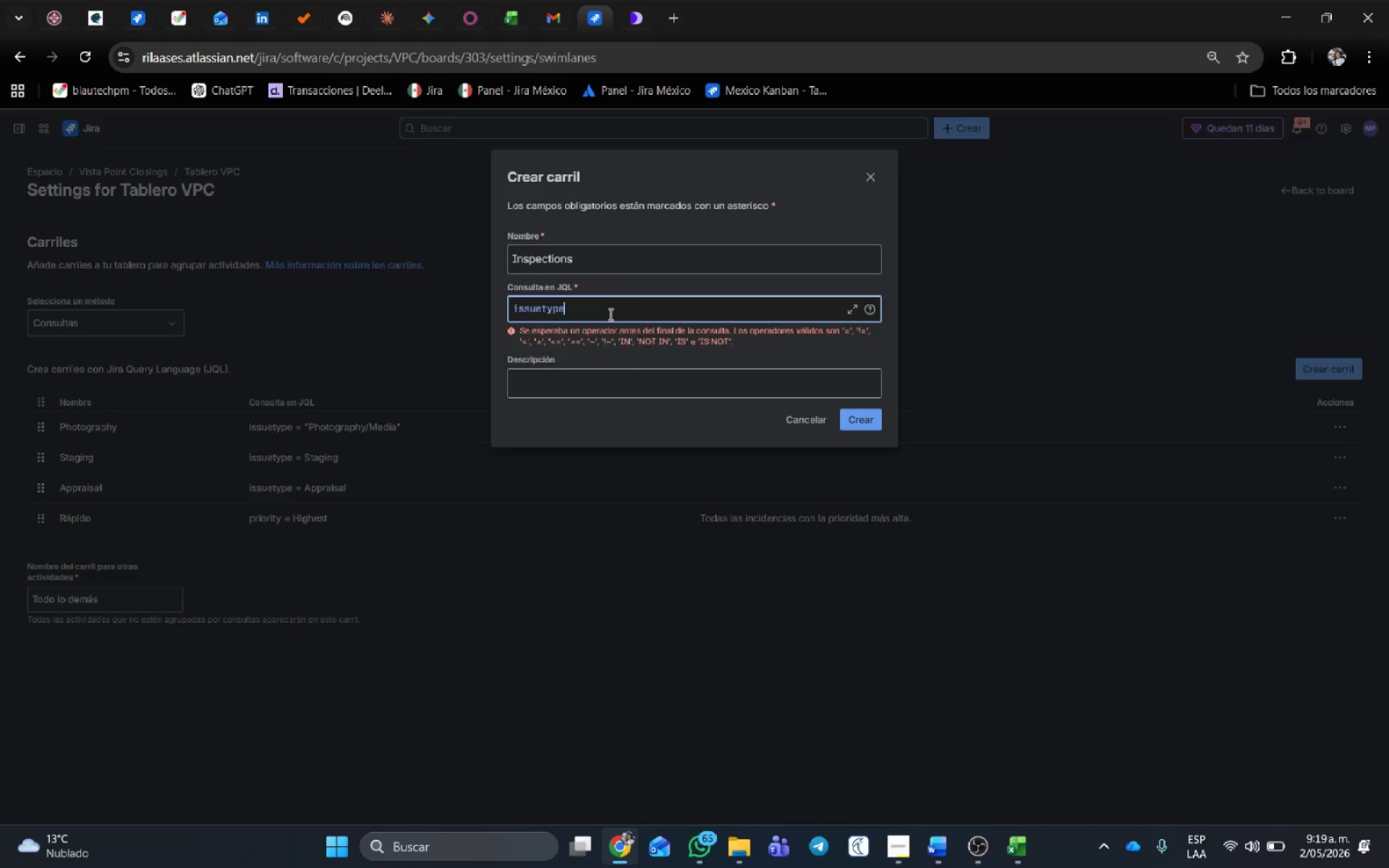 
key(Enter)
 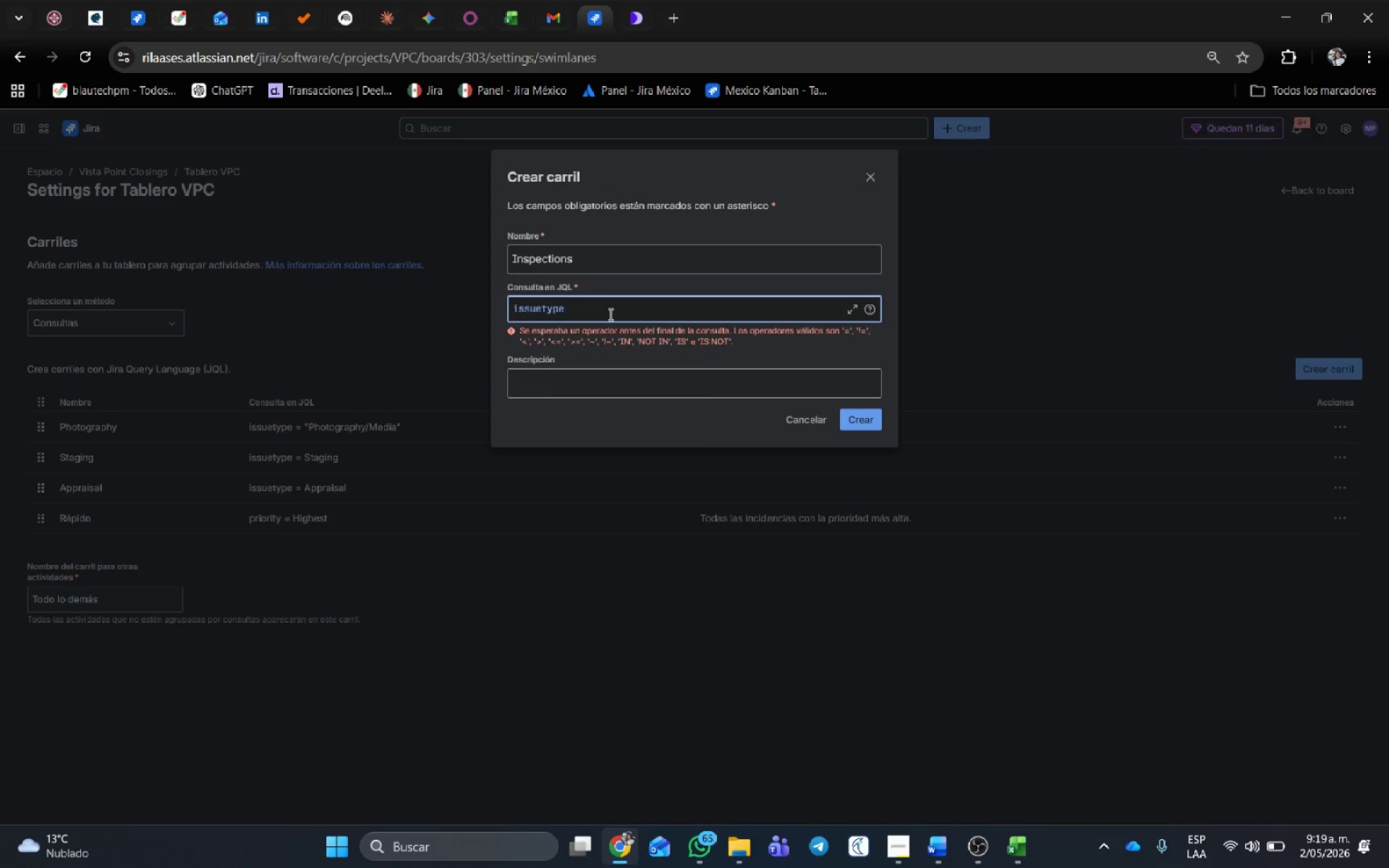 
type( ) home)
 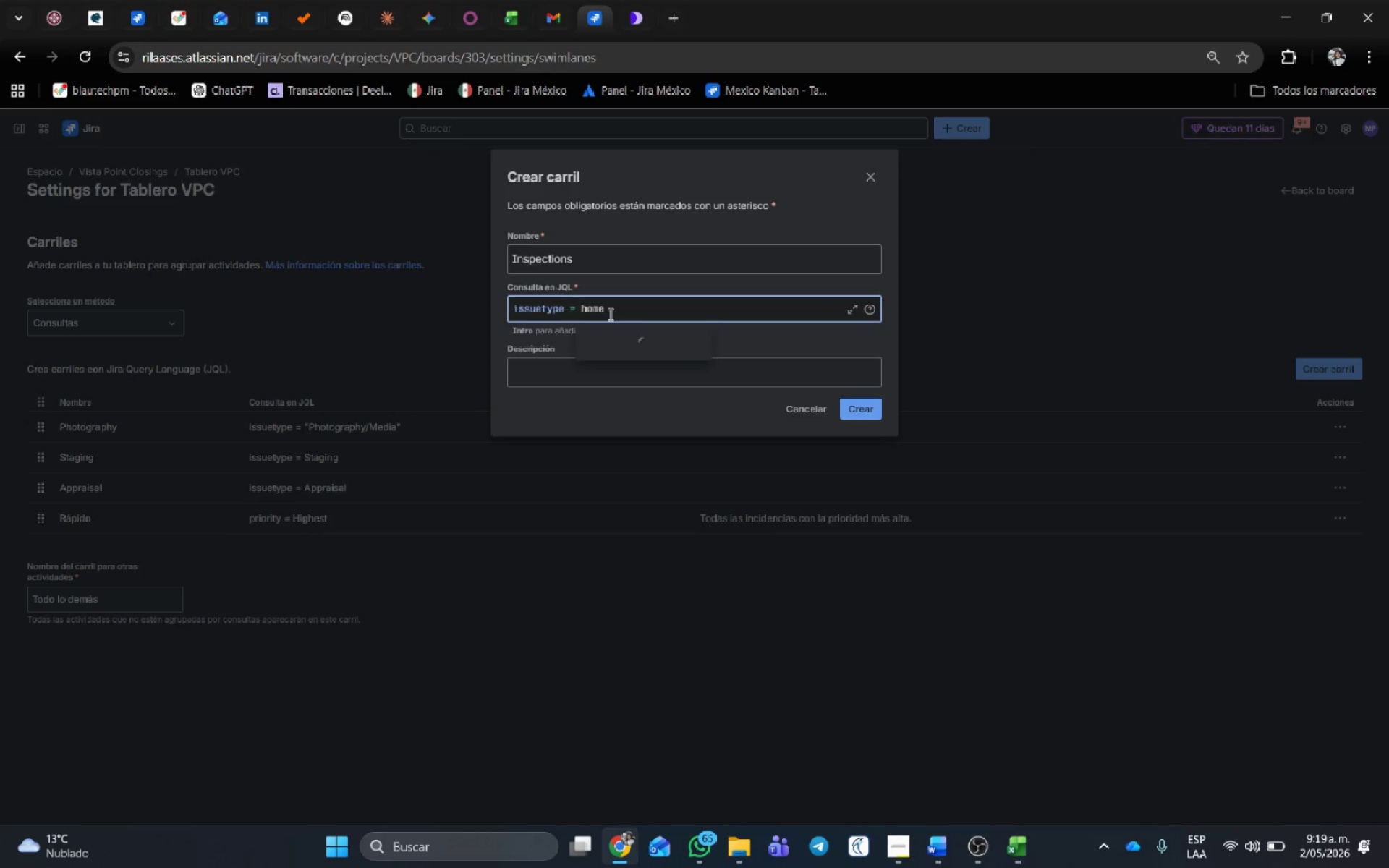 
left_click([627, 337])
 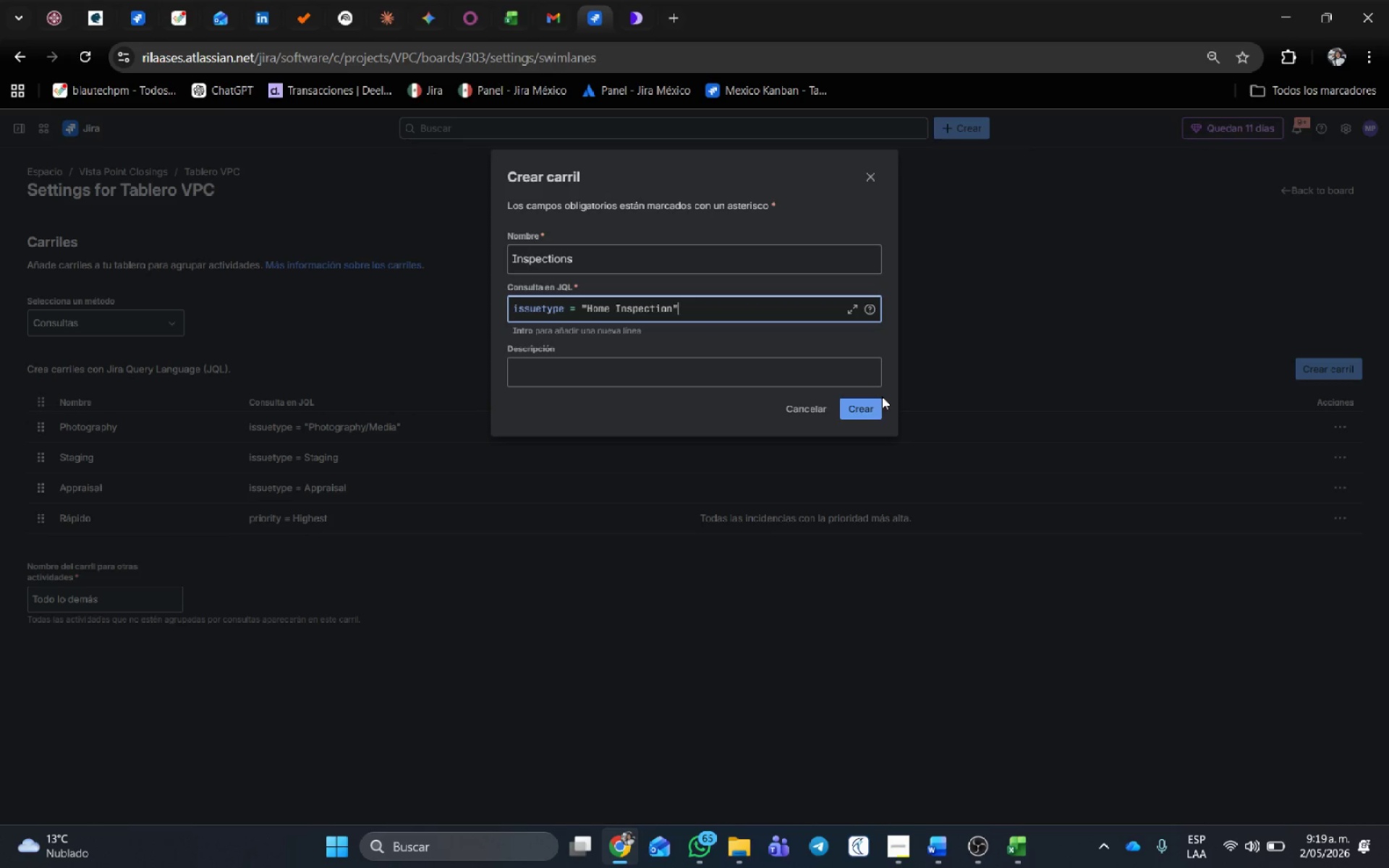 
left_click([859, 407])
 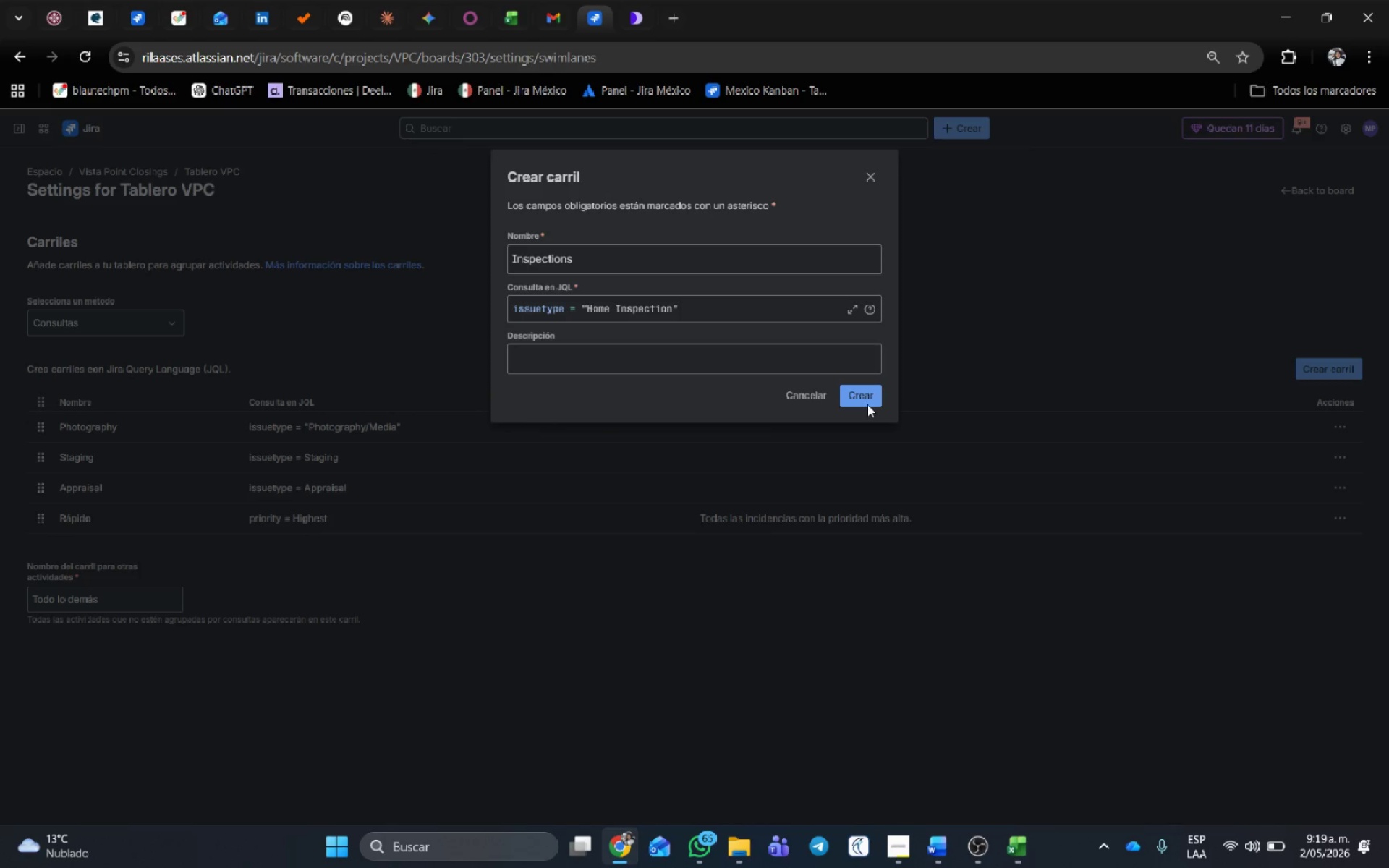 
left_click([867, 396])
 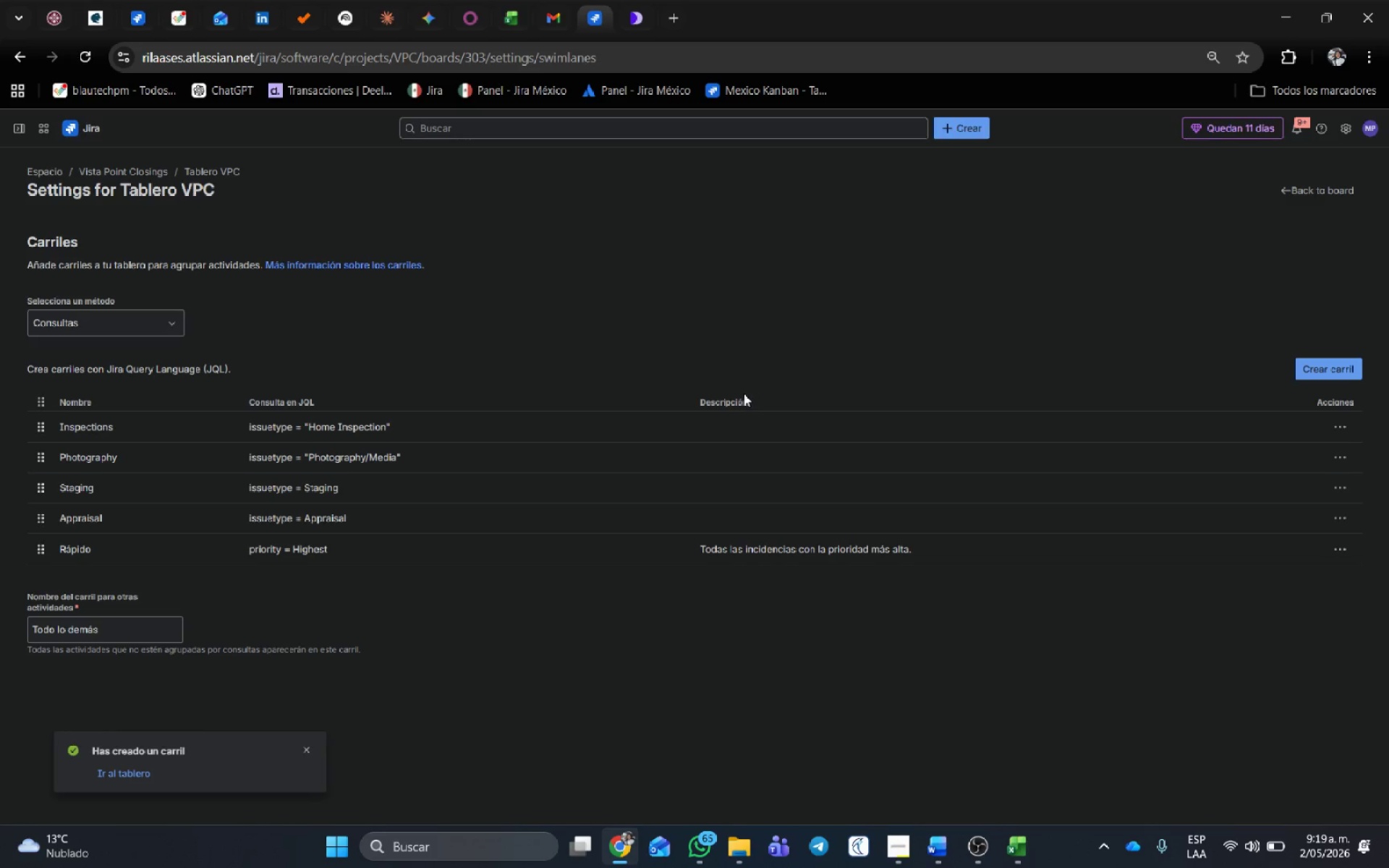 
wait(6.23)
 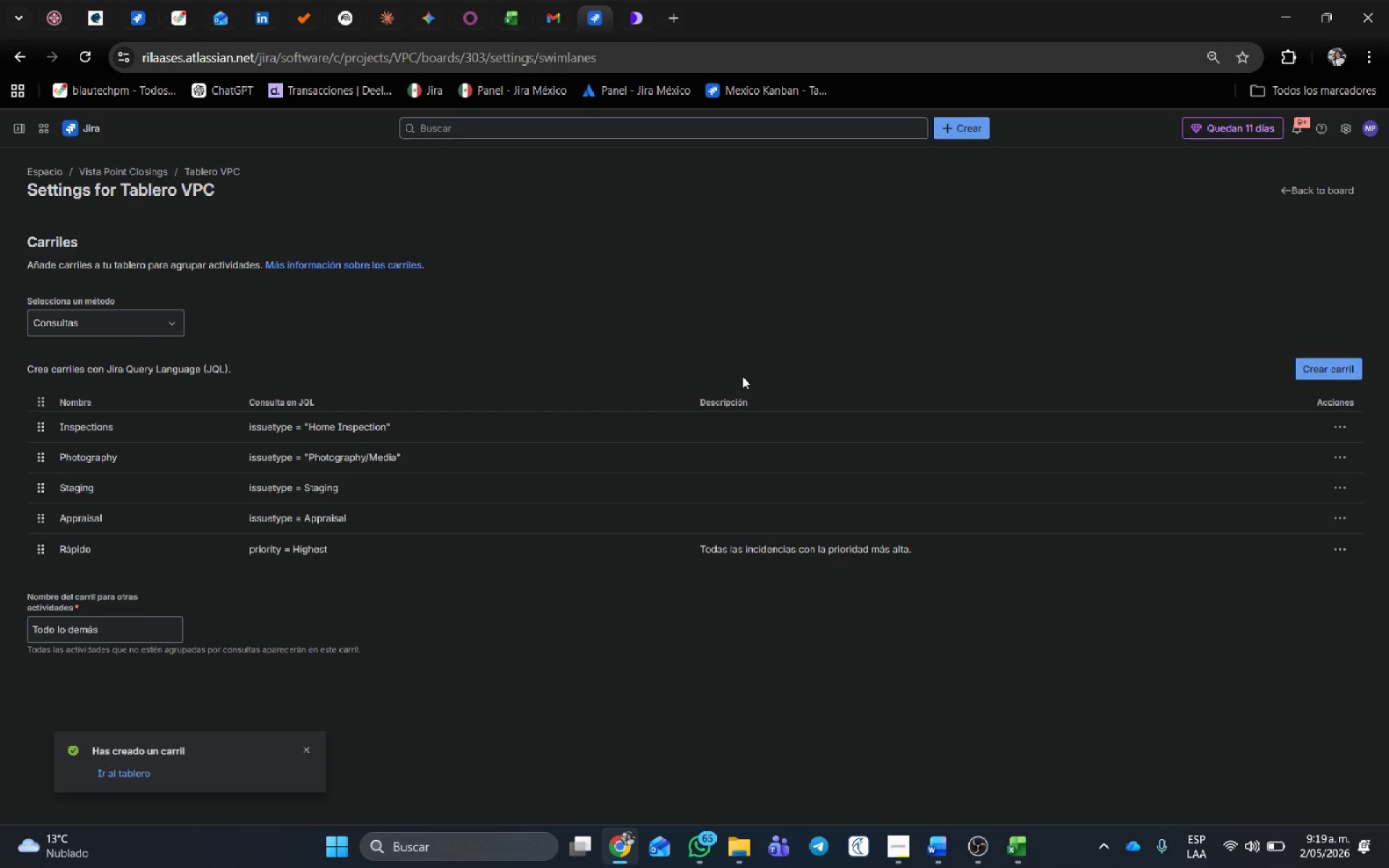 
left_click([1317, 386])
 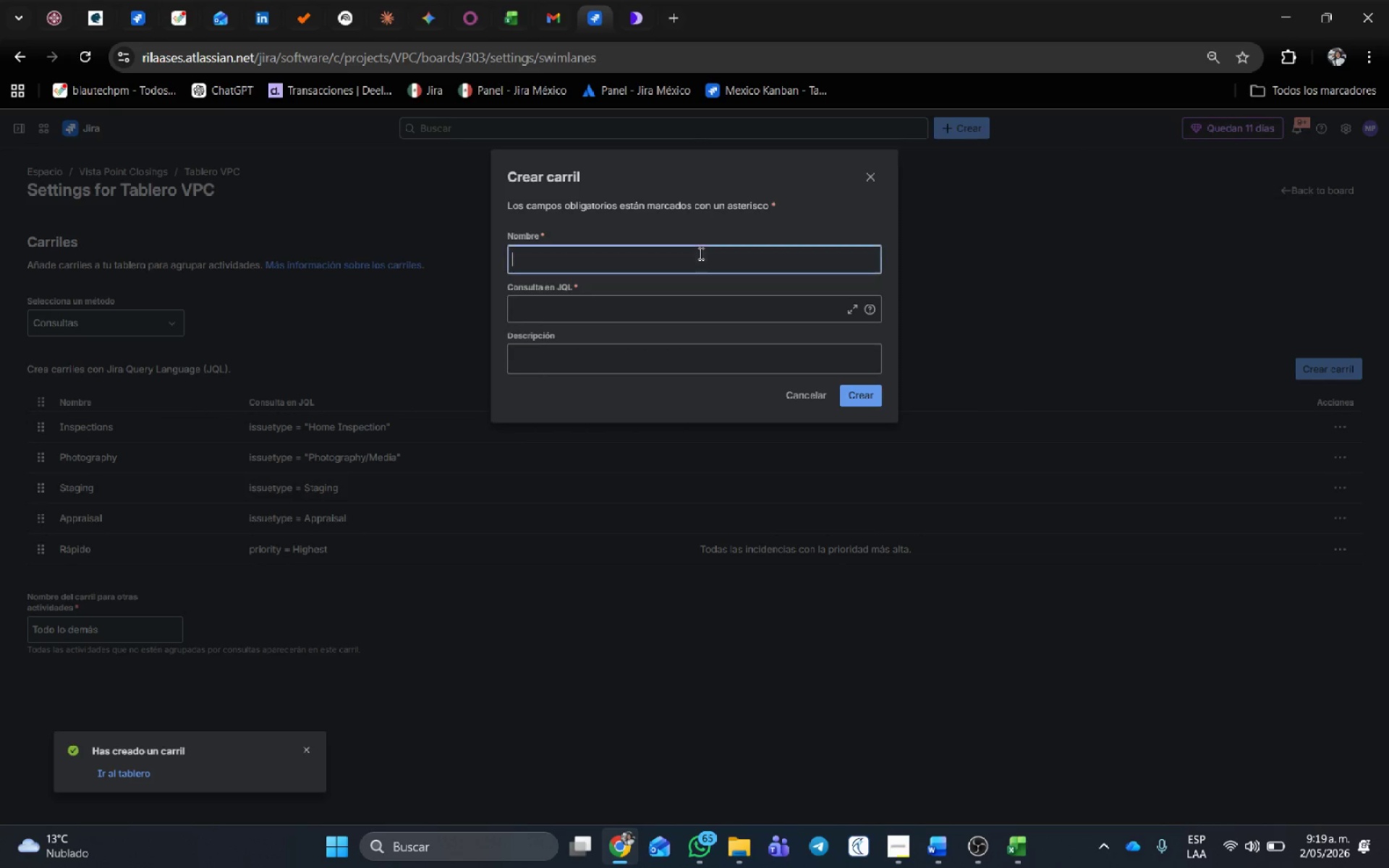 
type(Title ^ Escrow)
 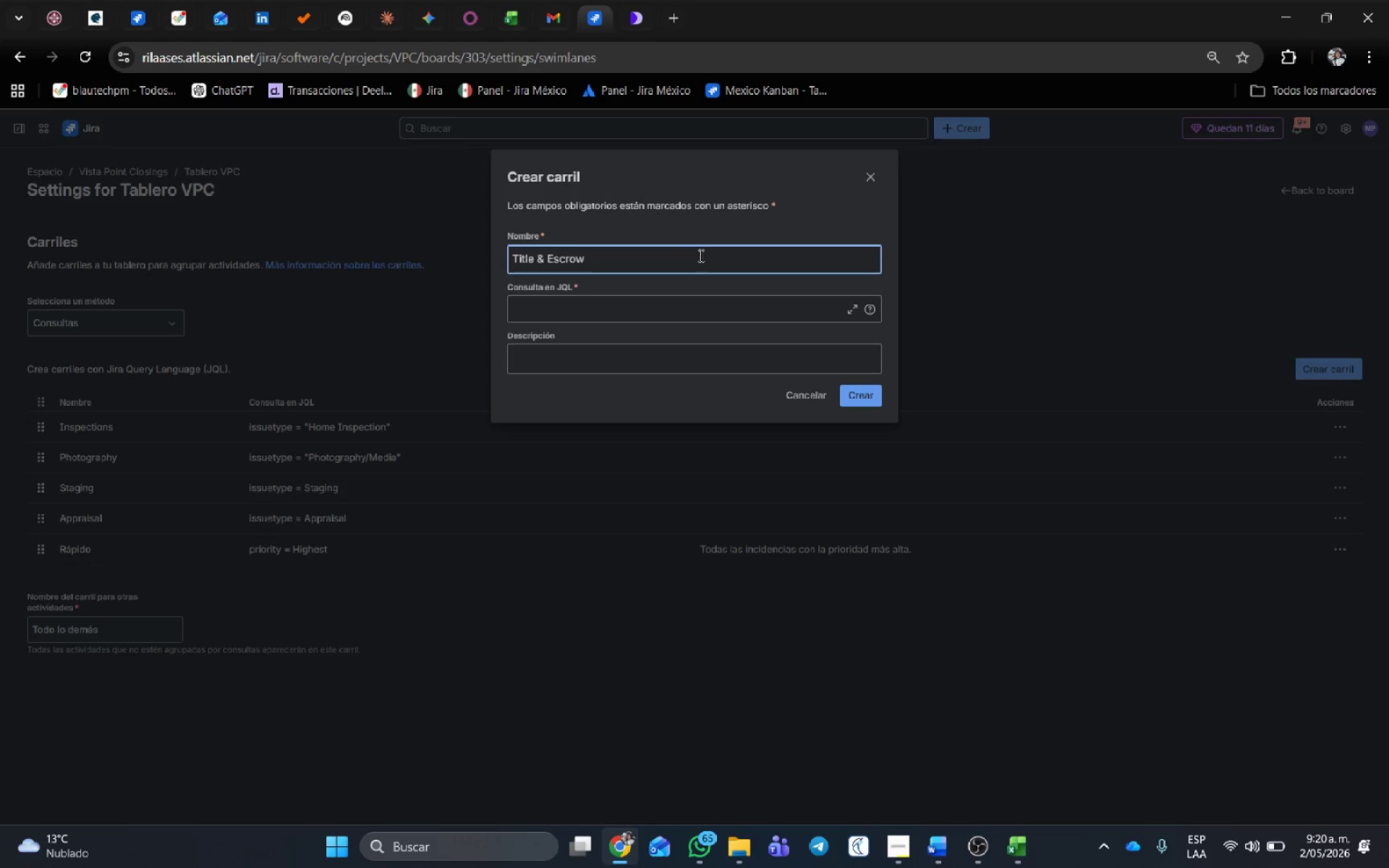 
left_click([708, 301])
 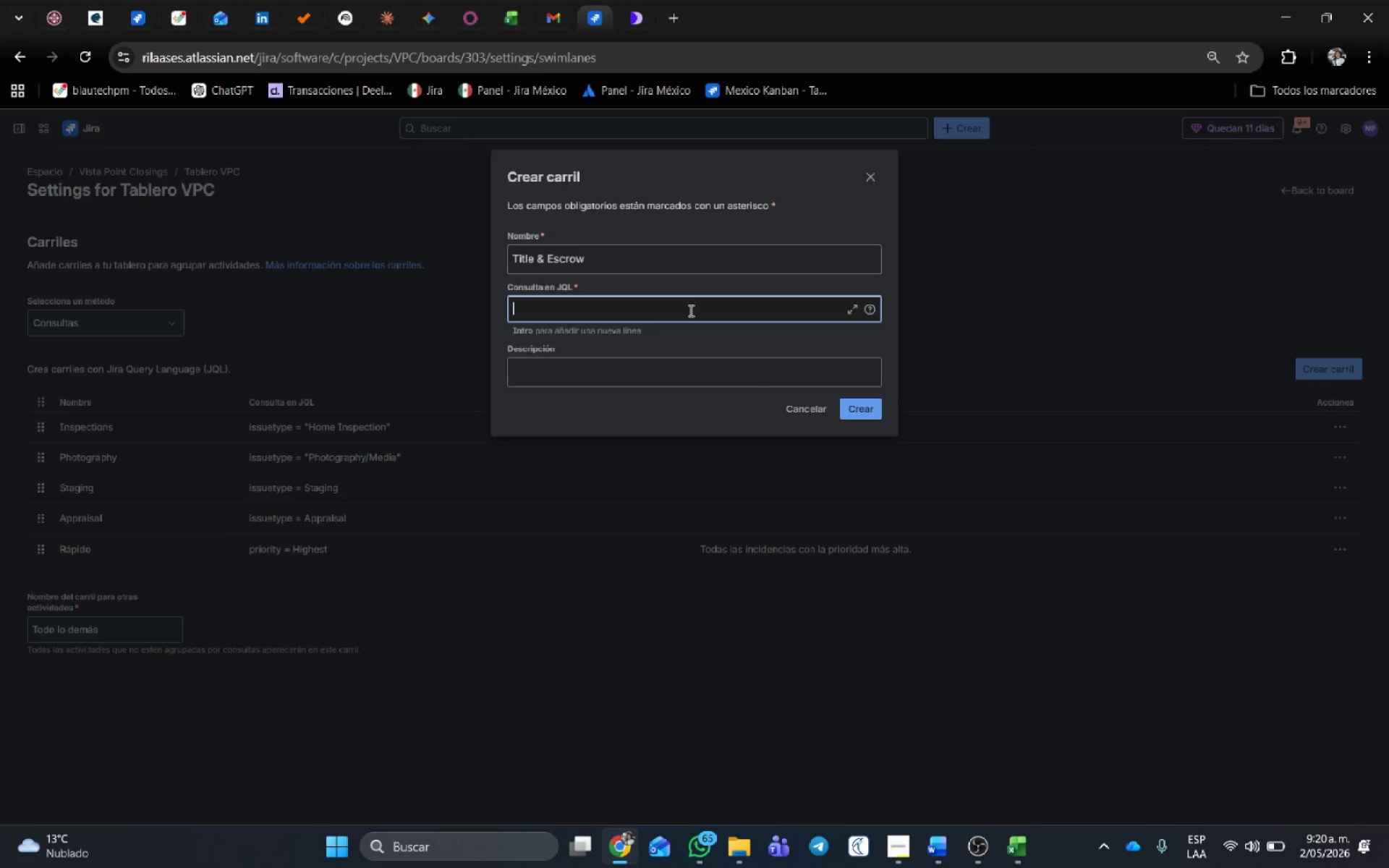 
type(issuety)
 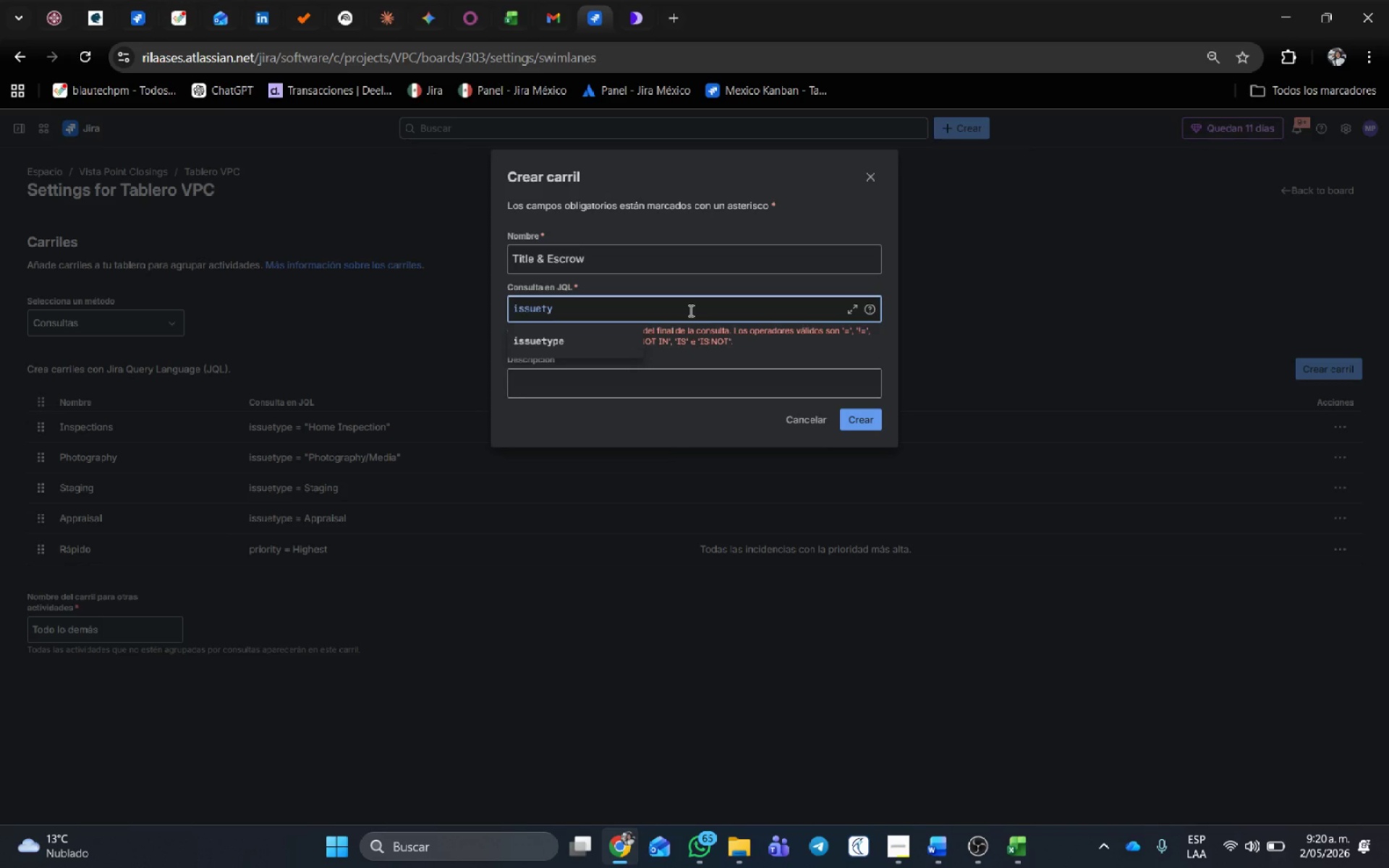 
key(ArrowDown)
 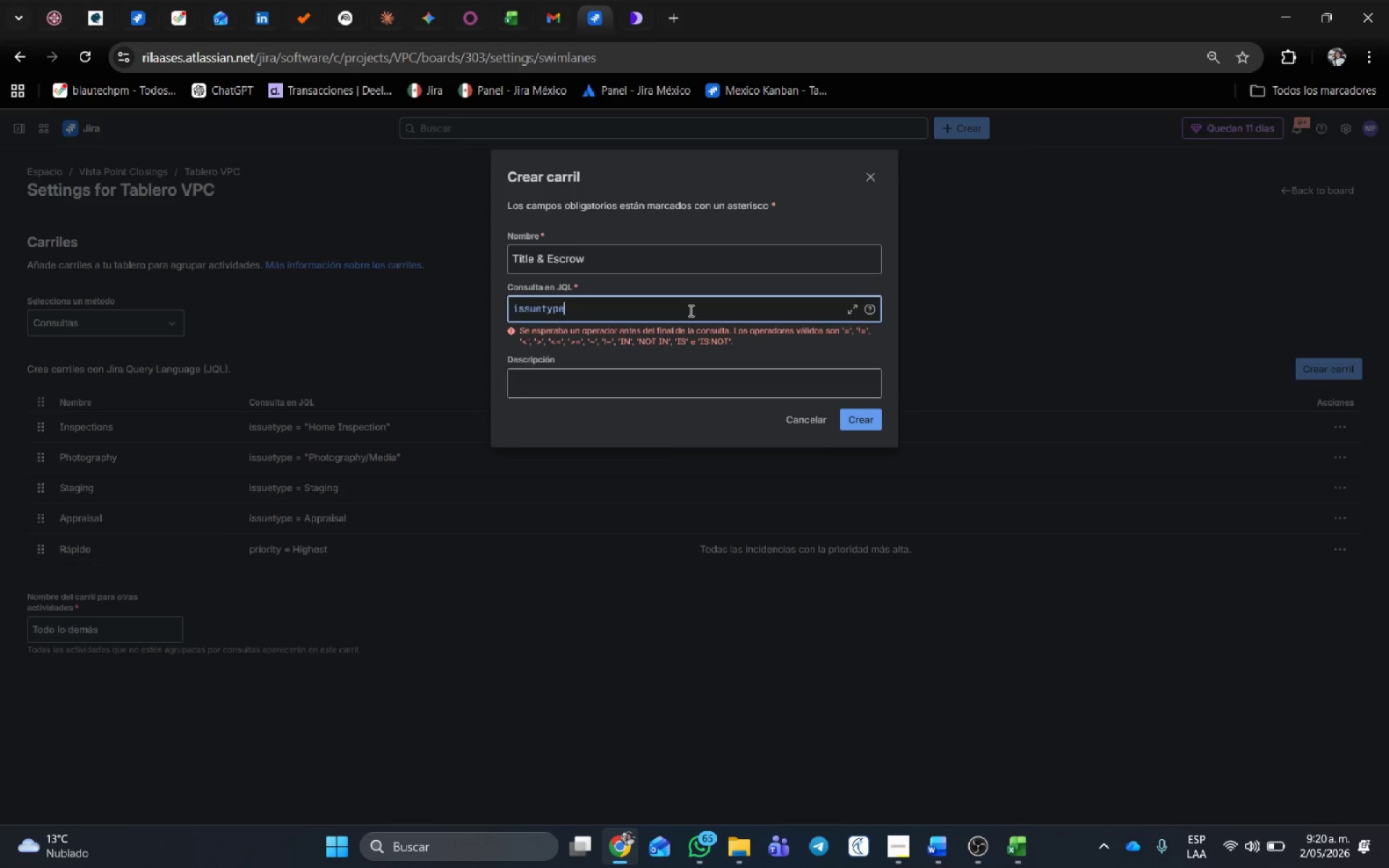 
key(Enter)
 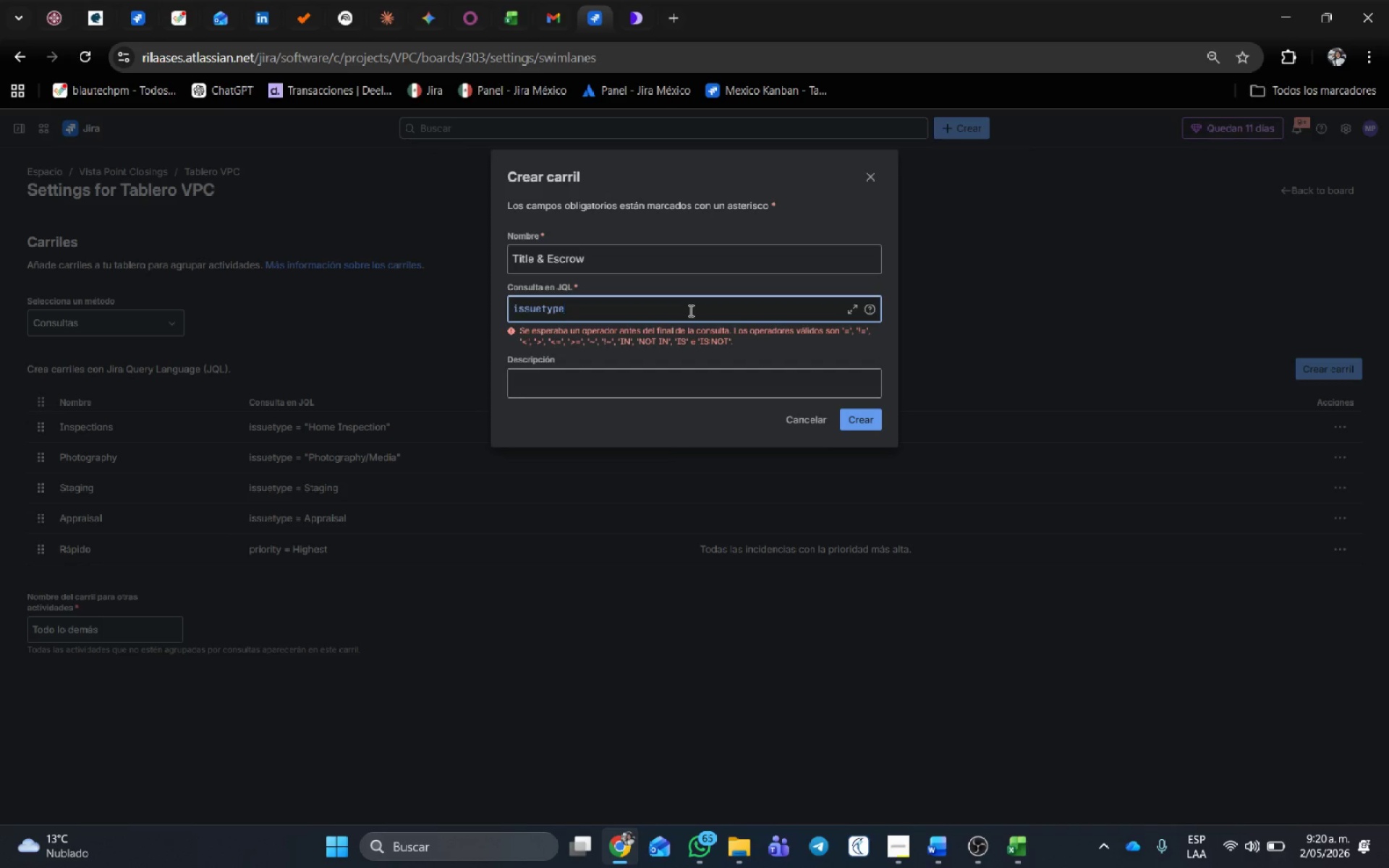 
type( ) ti)
 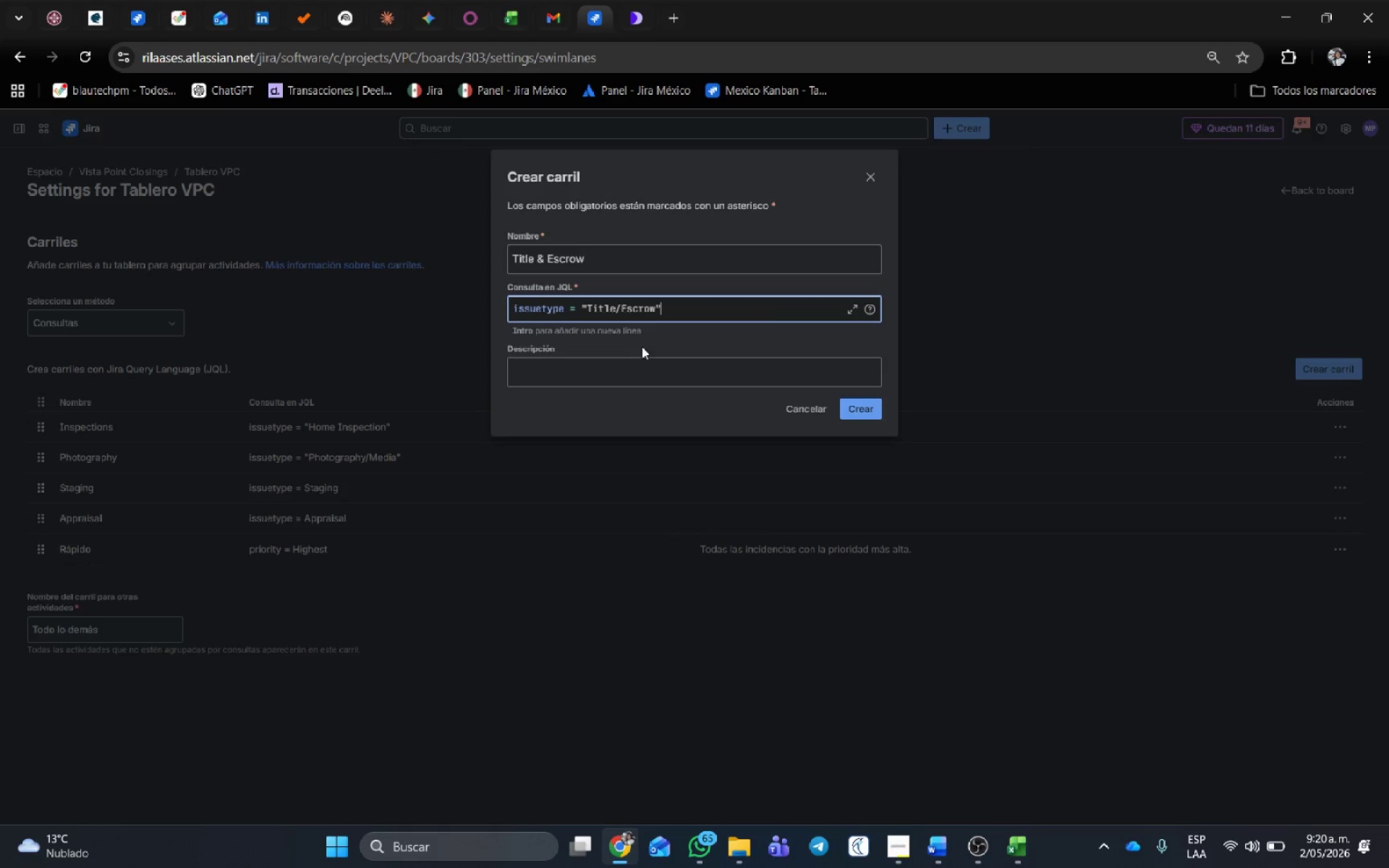 
left_click([853, 412])
 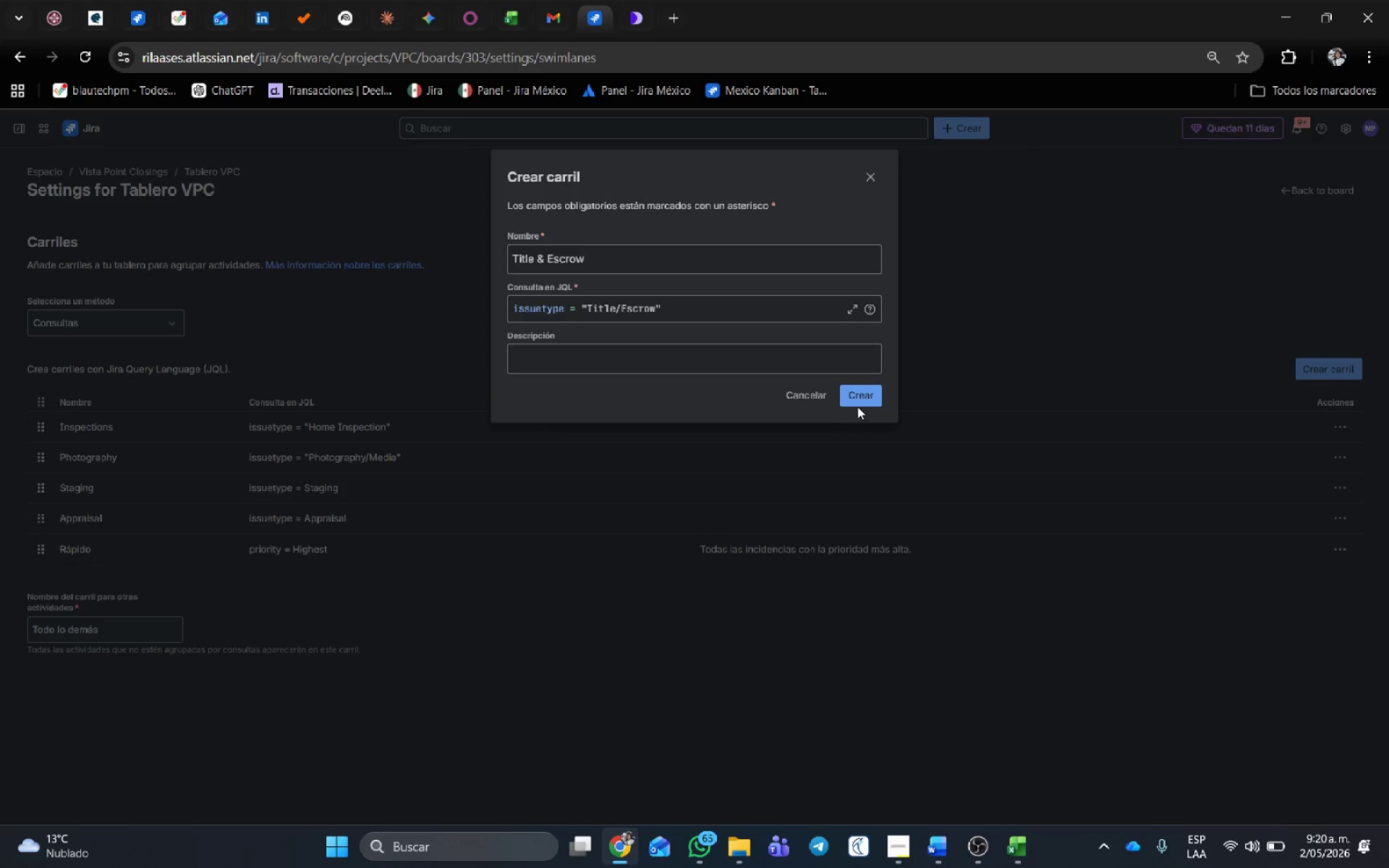 
left_click([860, 398])
 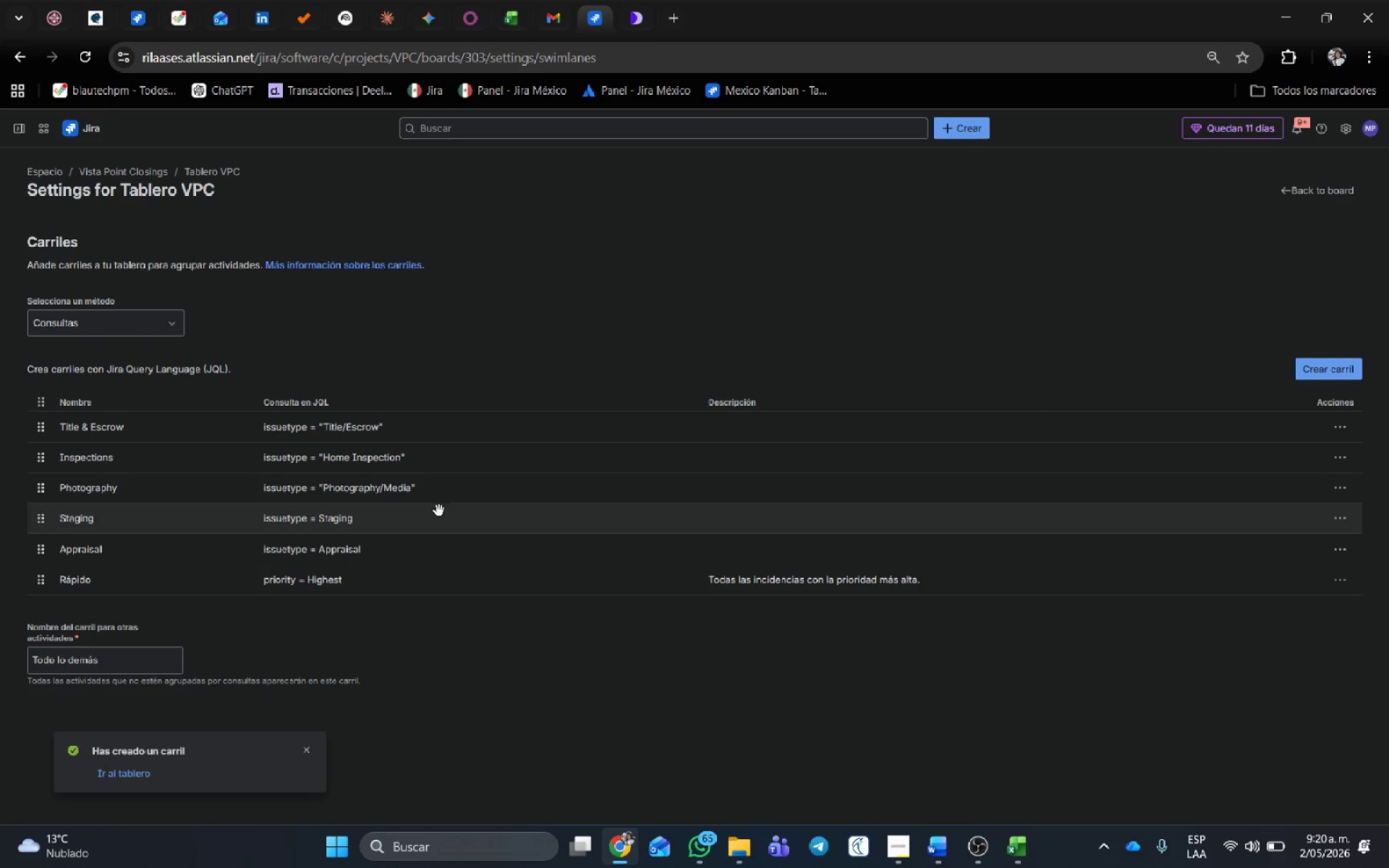 
left_click([1001, 285])
 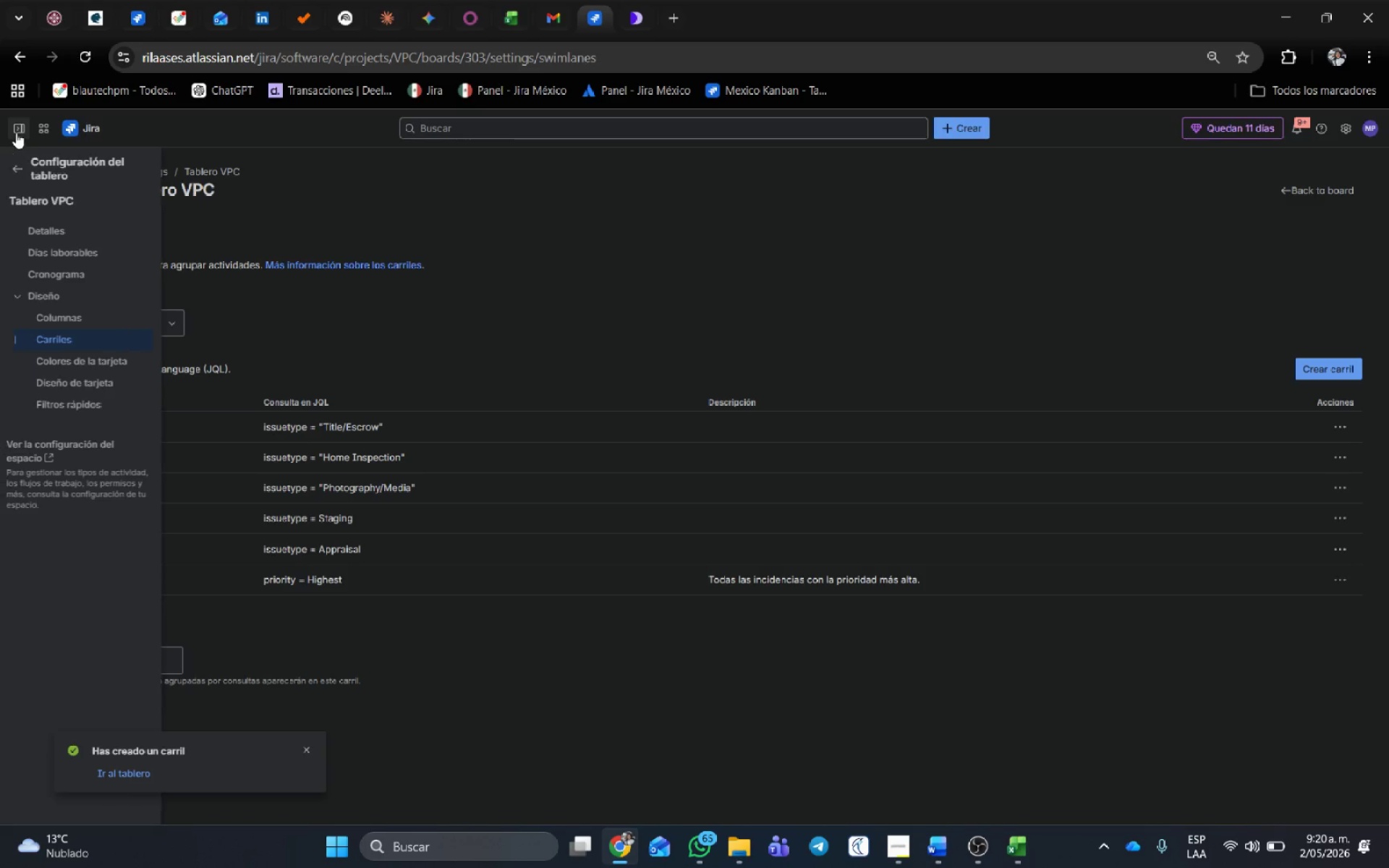 
left_click([51, 315])
 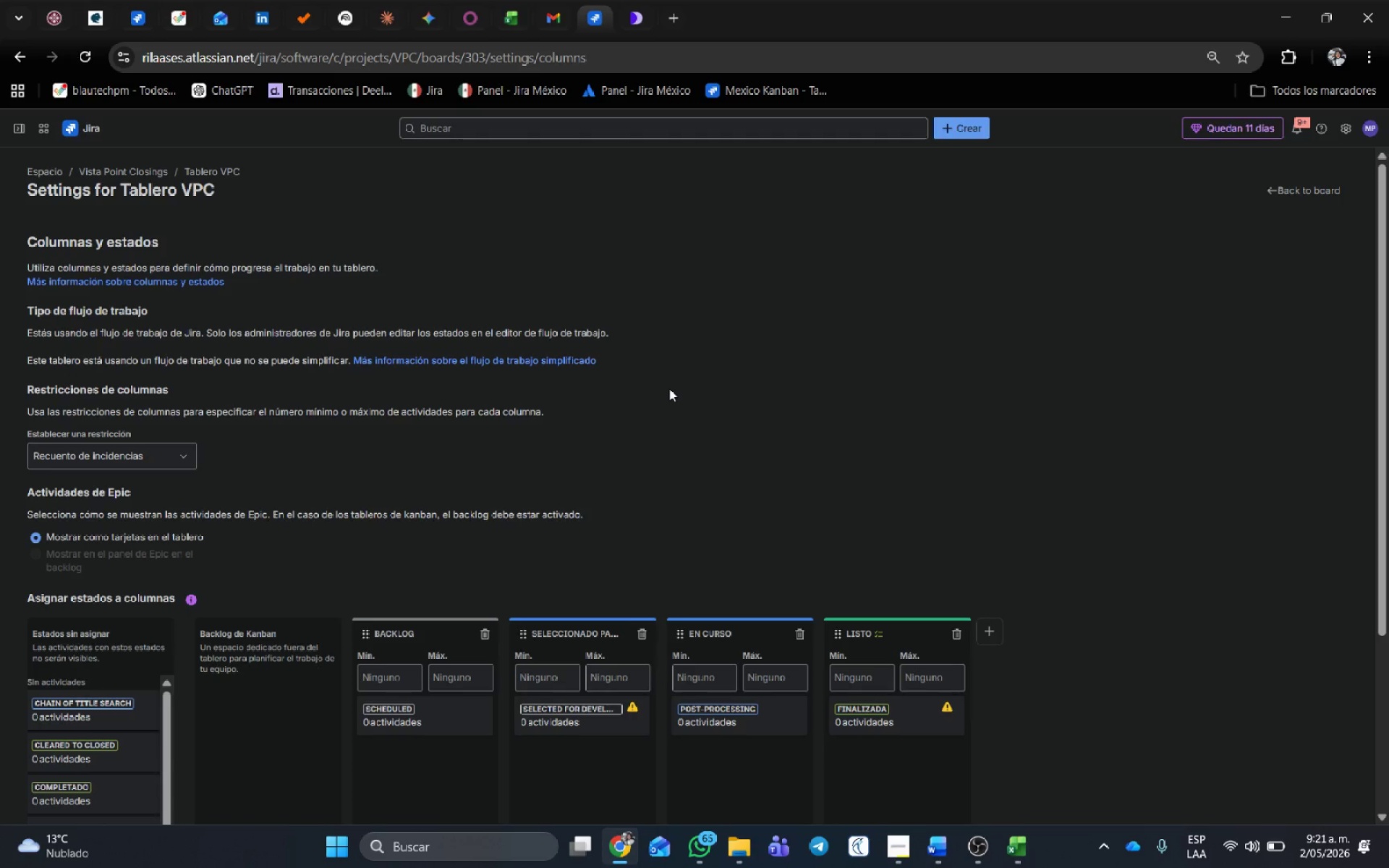 
wait(96.95)
 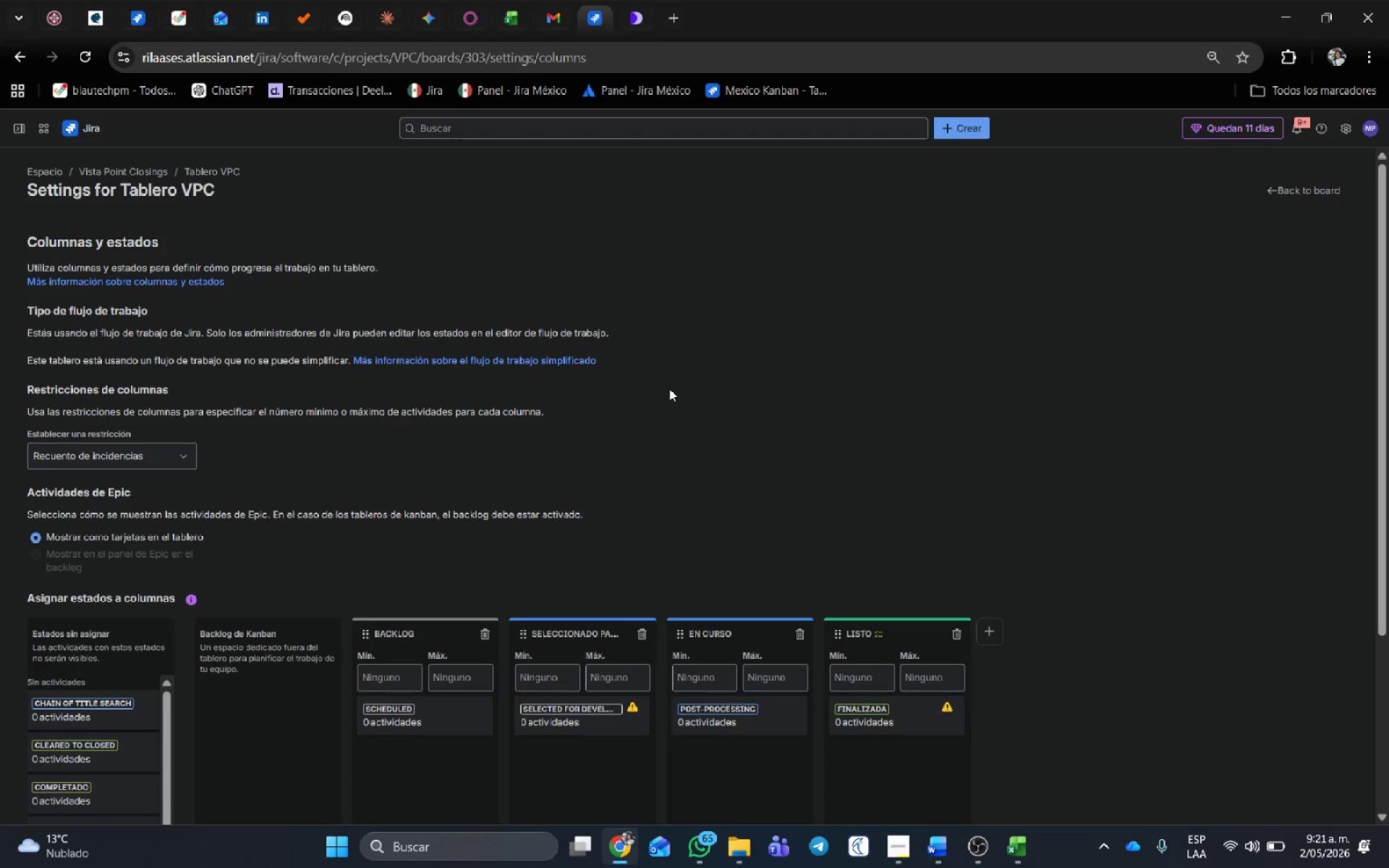 
left_click([704, 561])
 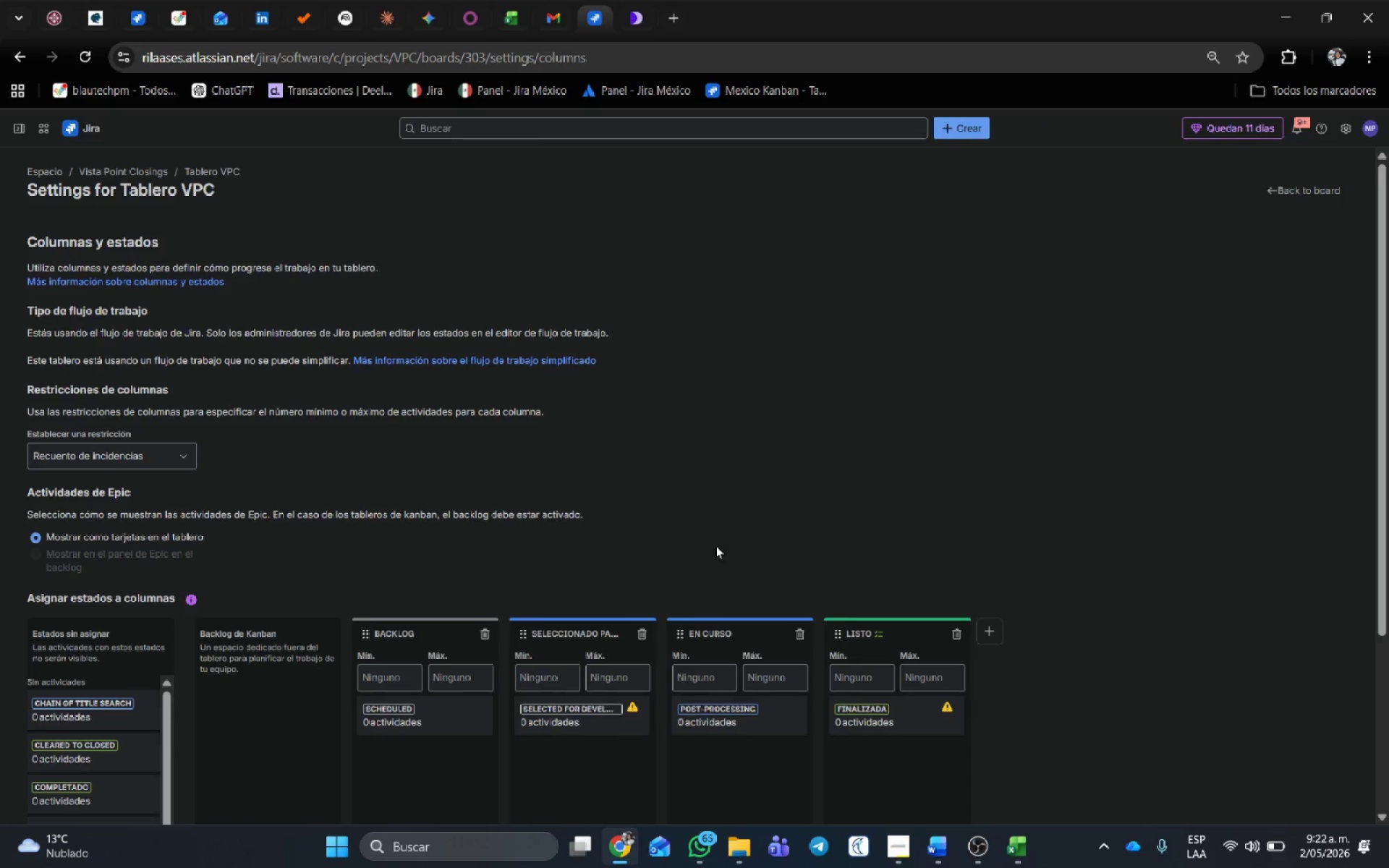 
scroll: coordinate [716, 545], scroll_direction: down, amount: 3.0
 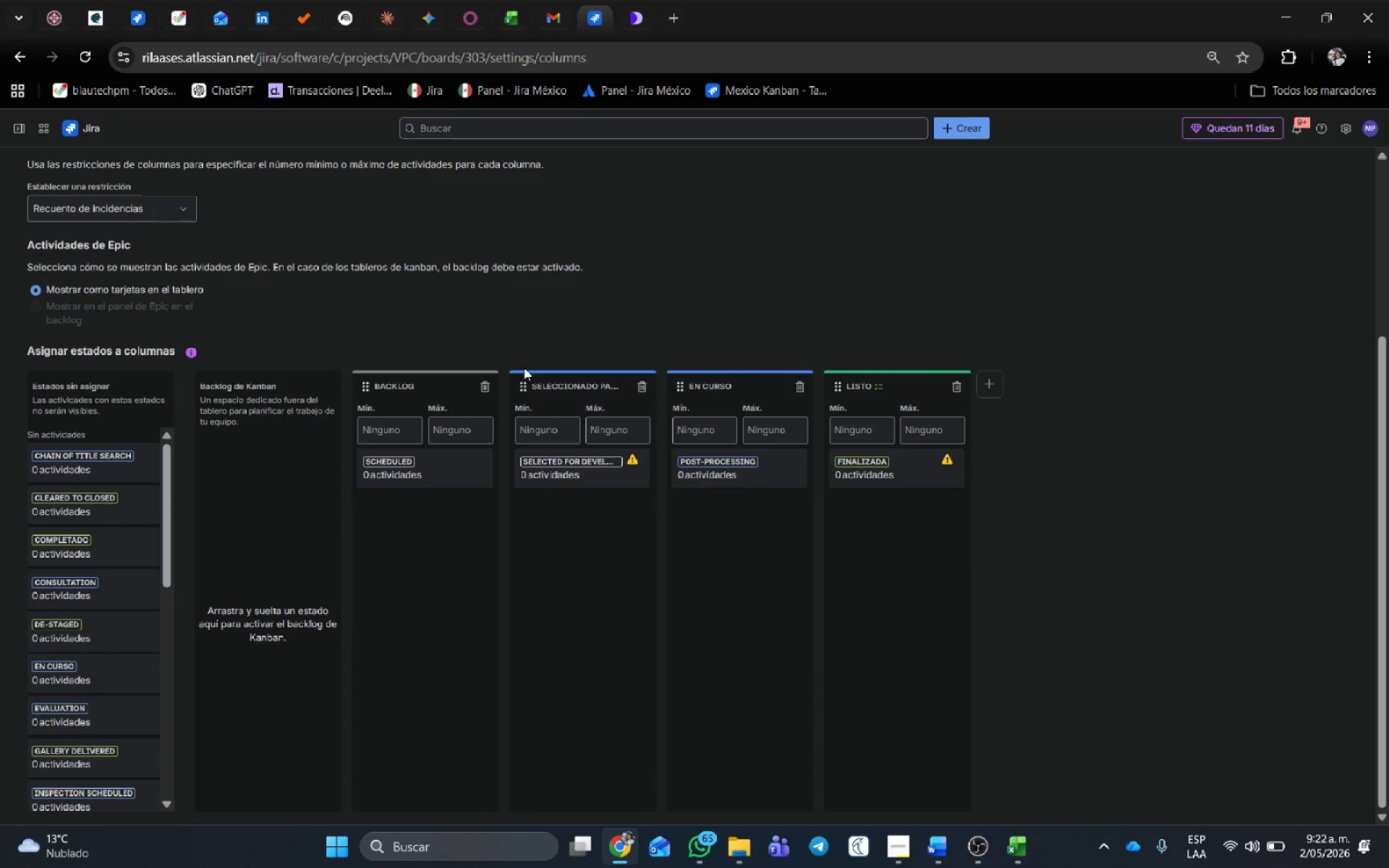 
wait(6.64)
 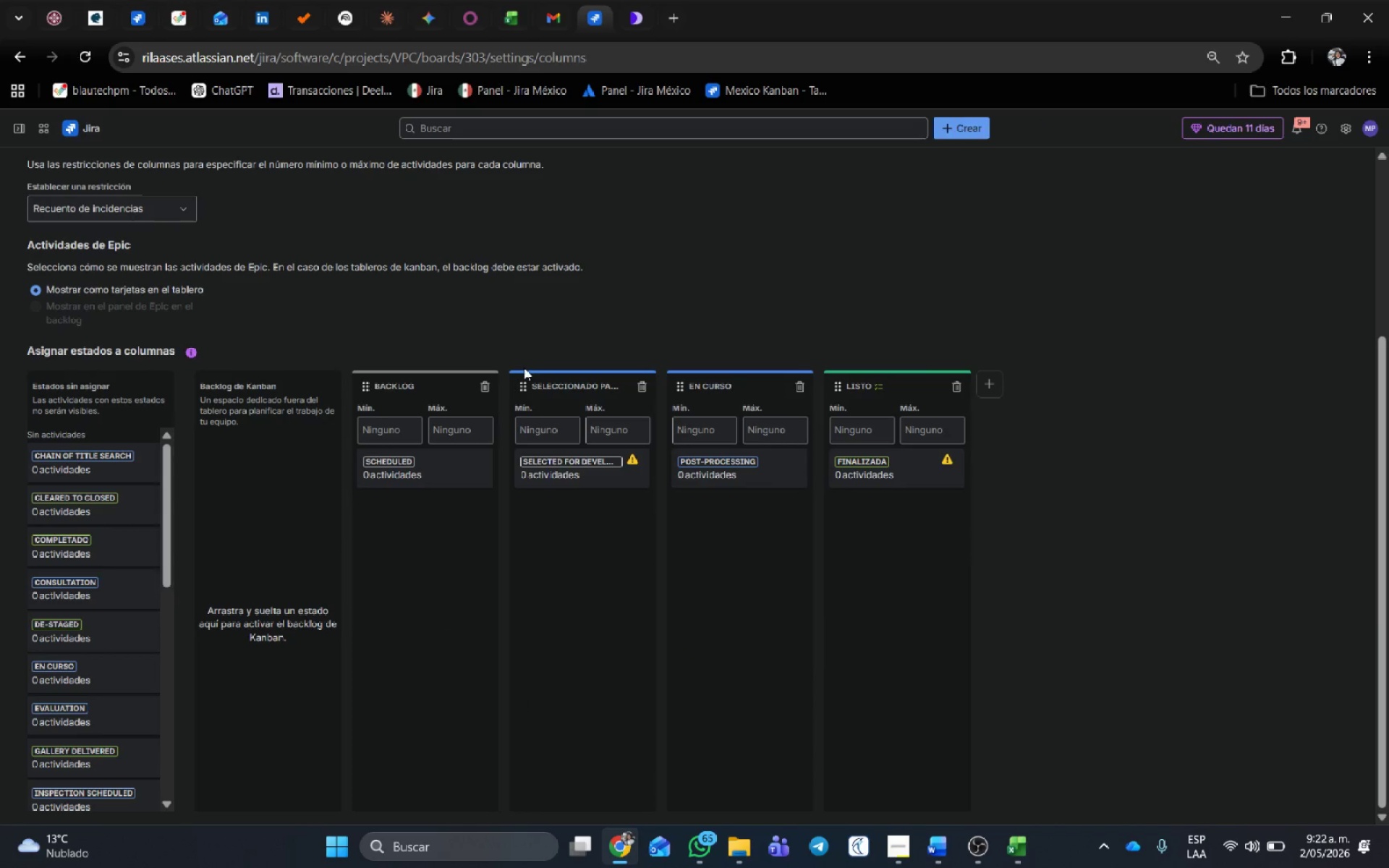 
left_click([415, 386])
 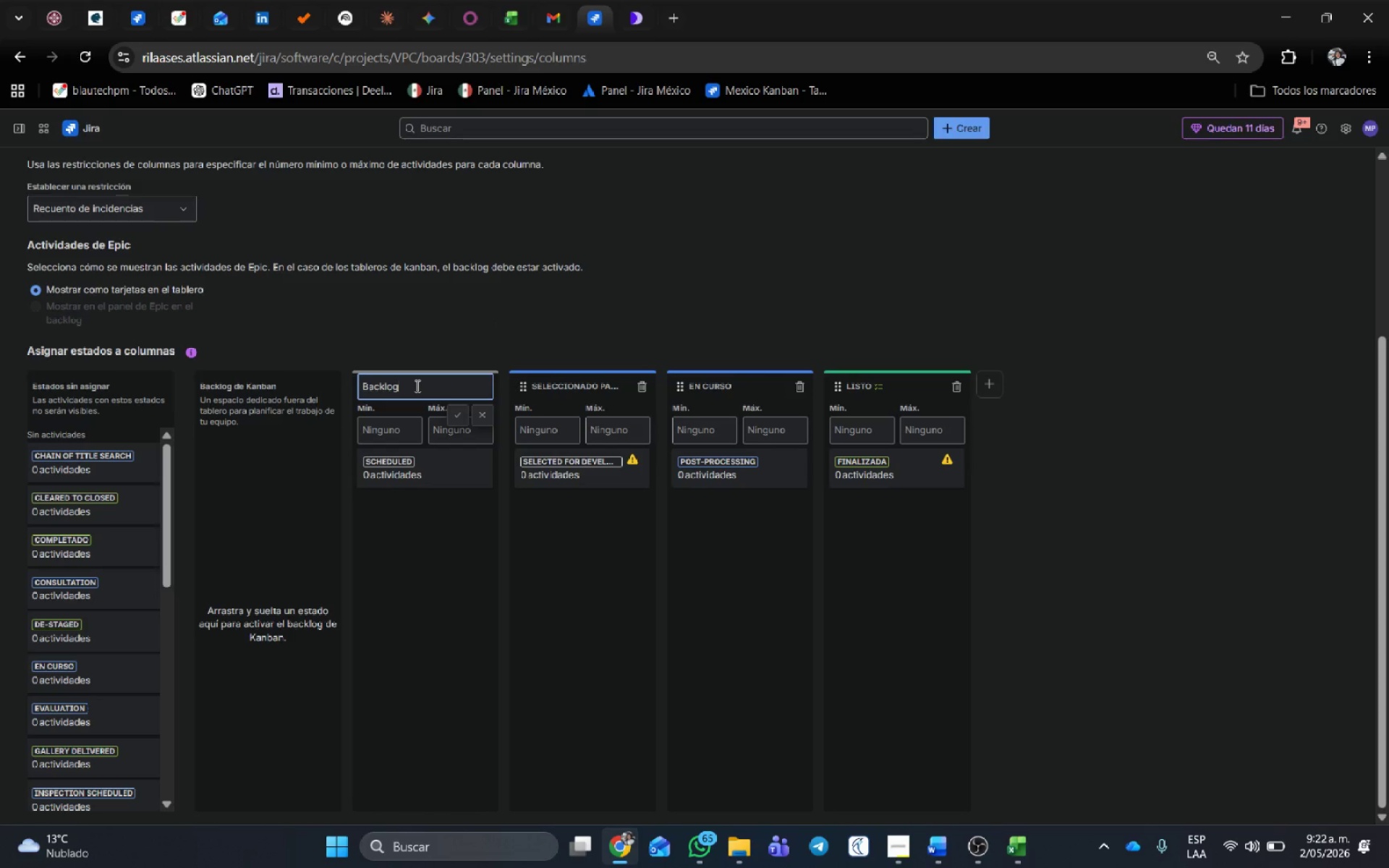 
type(&Pending)
 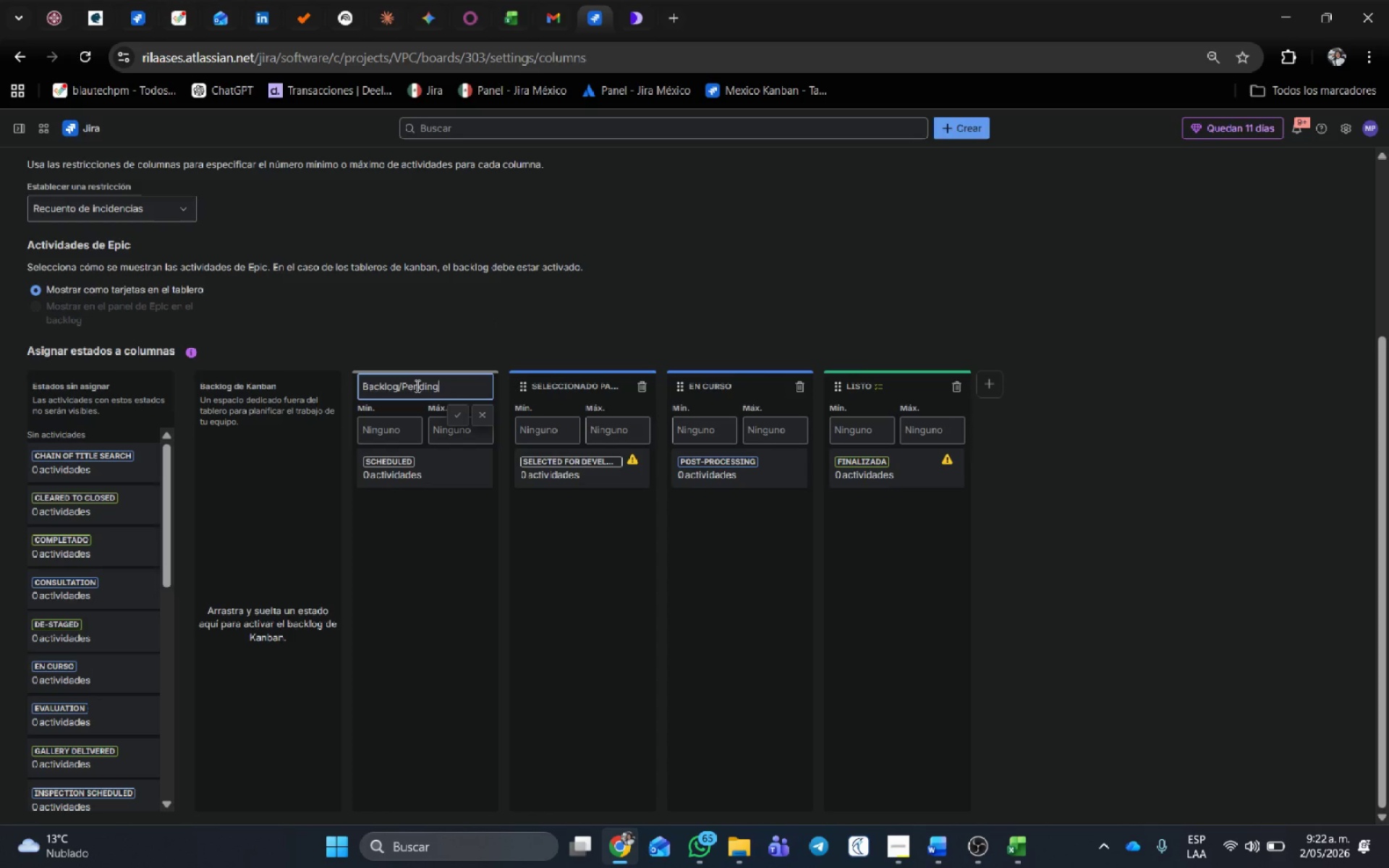 
key(Enter)
 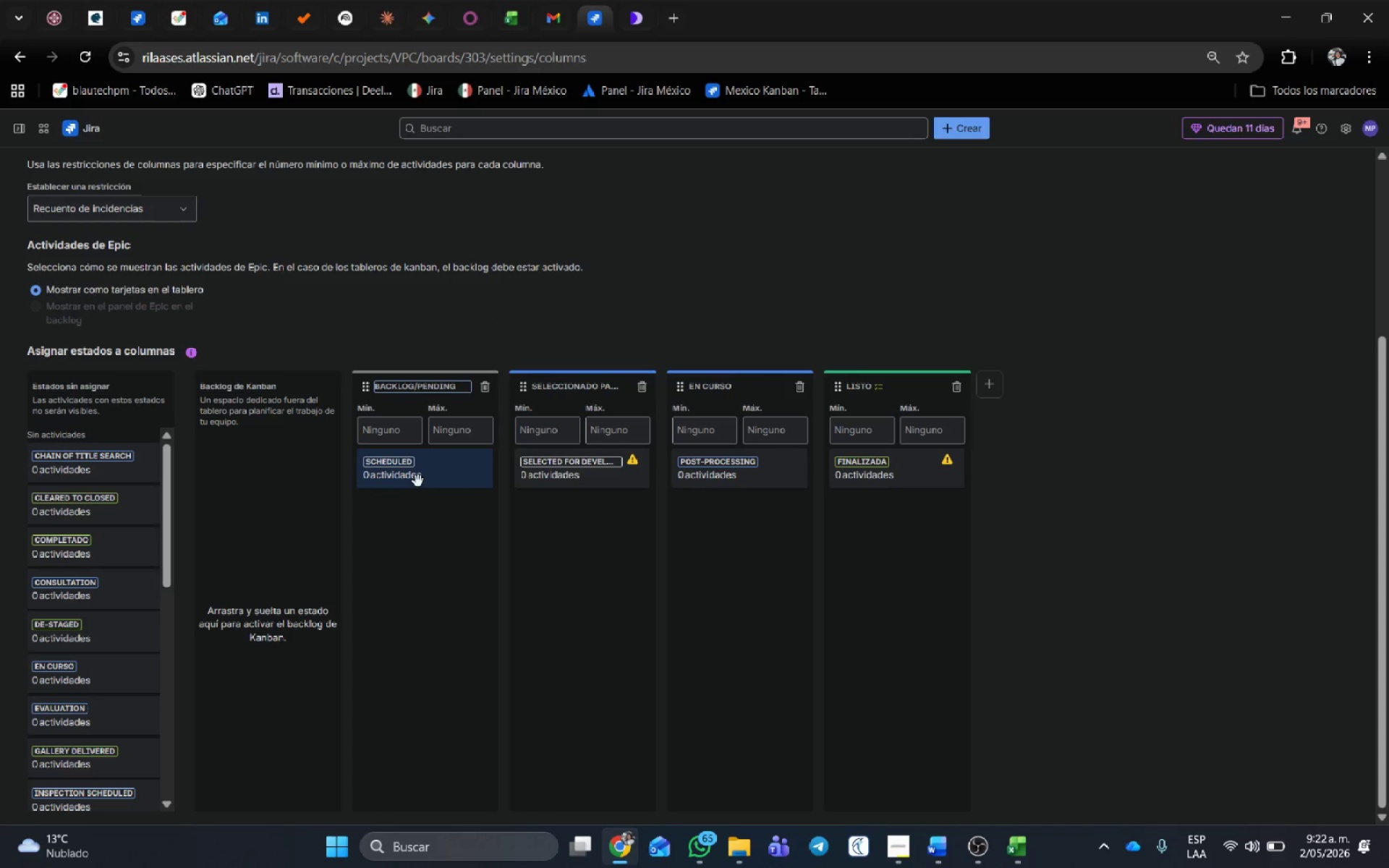 
scroll: coordinate [101, 639], scroll_direction: down, amount: 7.0
 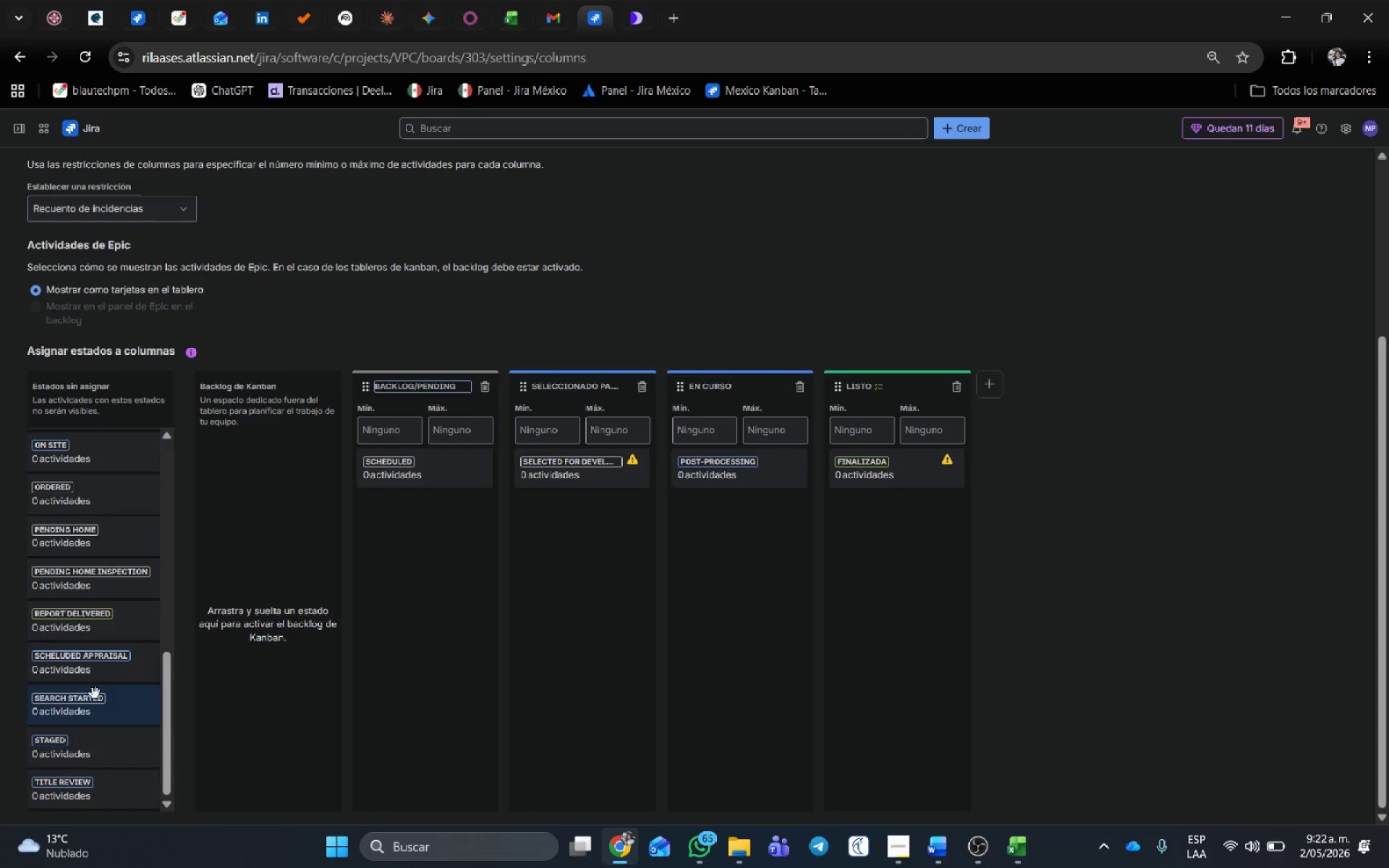 
scroll: coordinate [95, 693], scroll_direction: up, amount: 1.0
 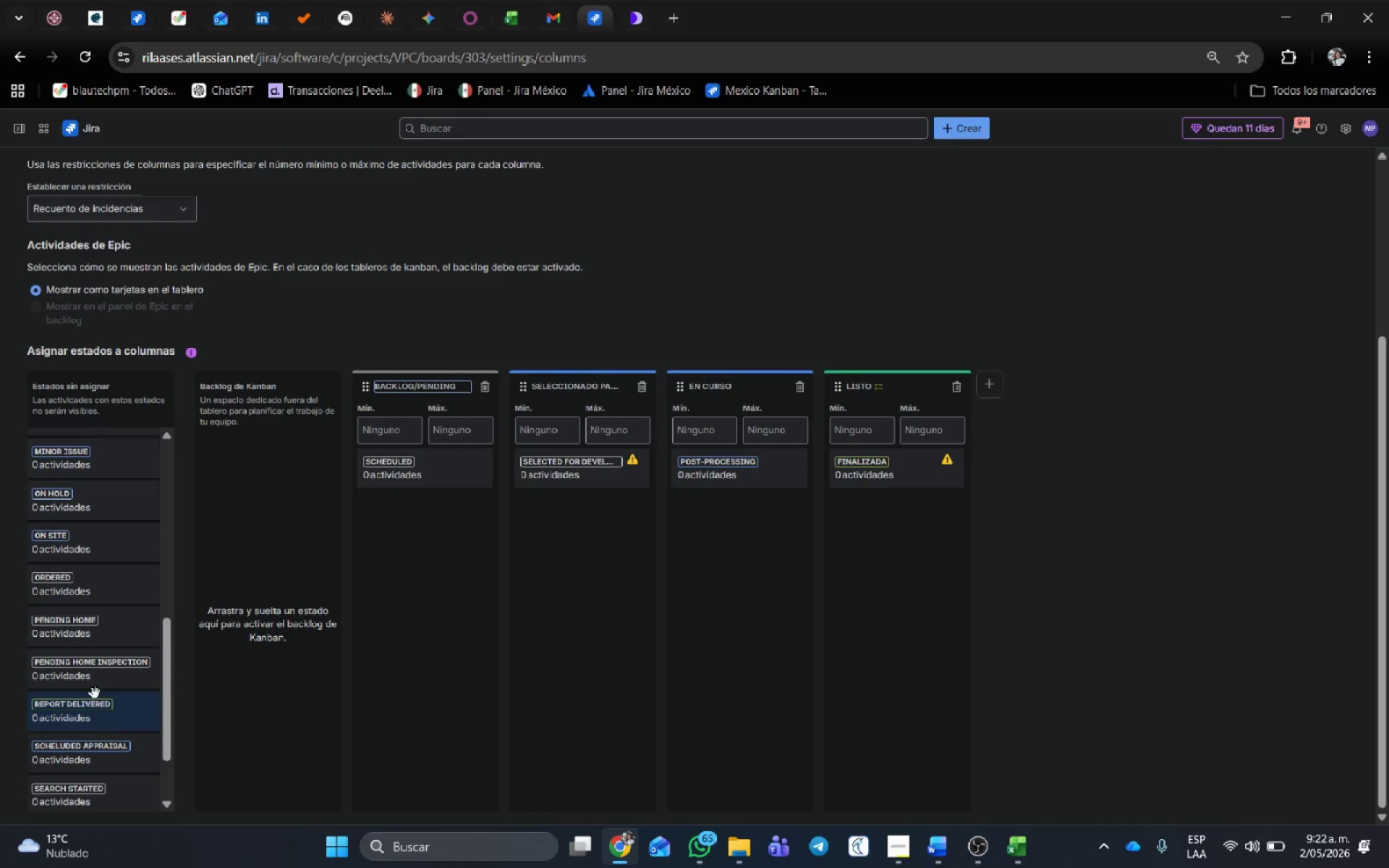 
scroll: coordinate [95, 693], scroll_direction: down, amount: 1.0
 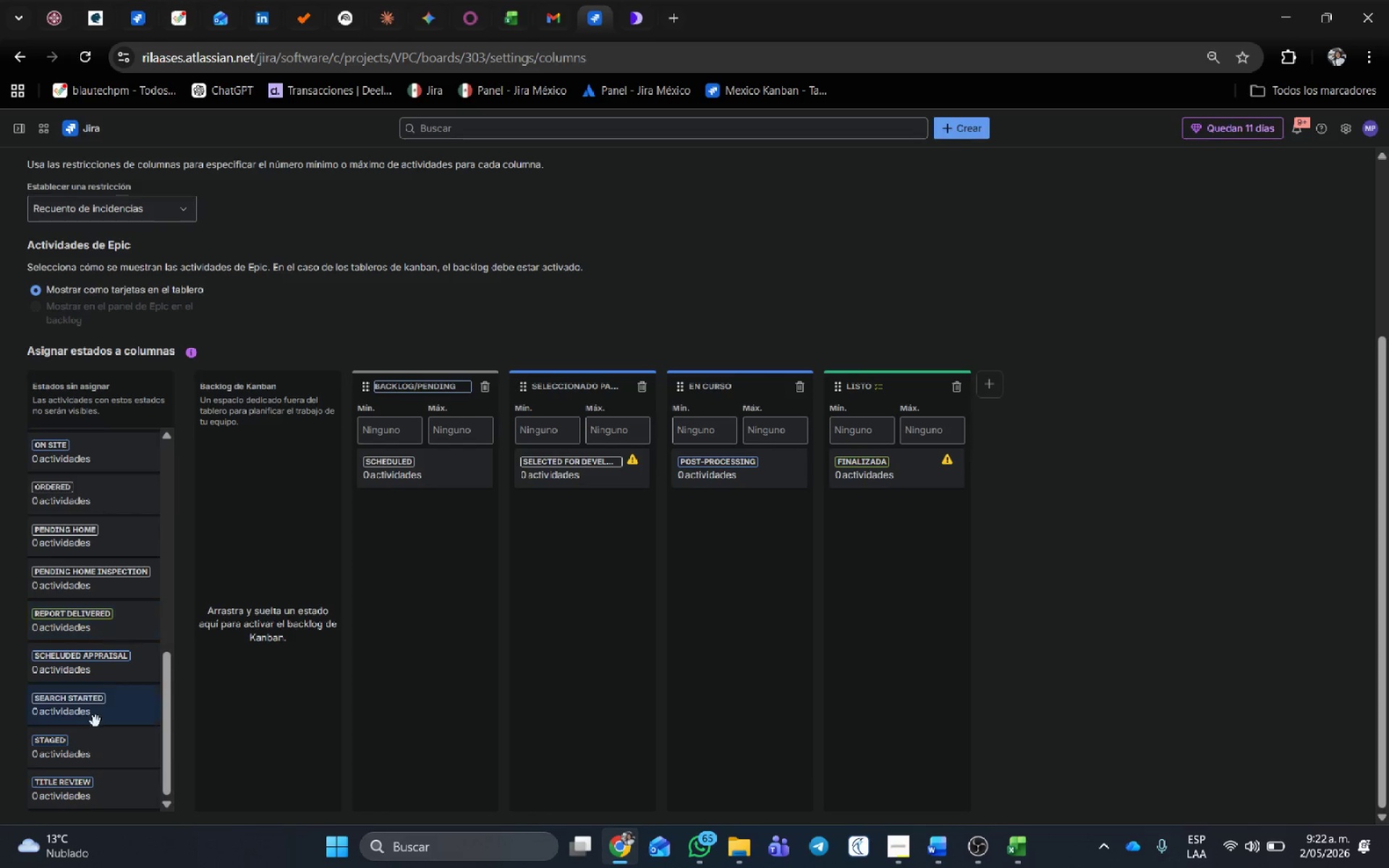 
scroll: coordinate [97, 707], scroll_direction: up, amount: 10.0
 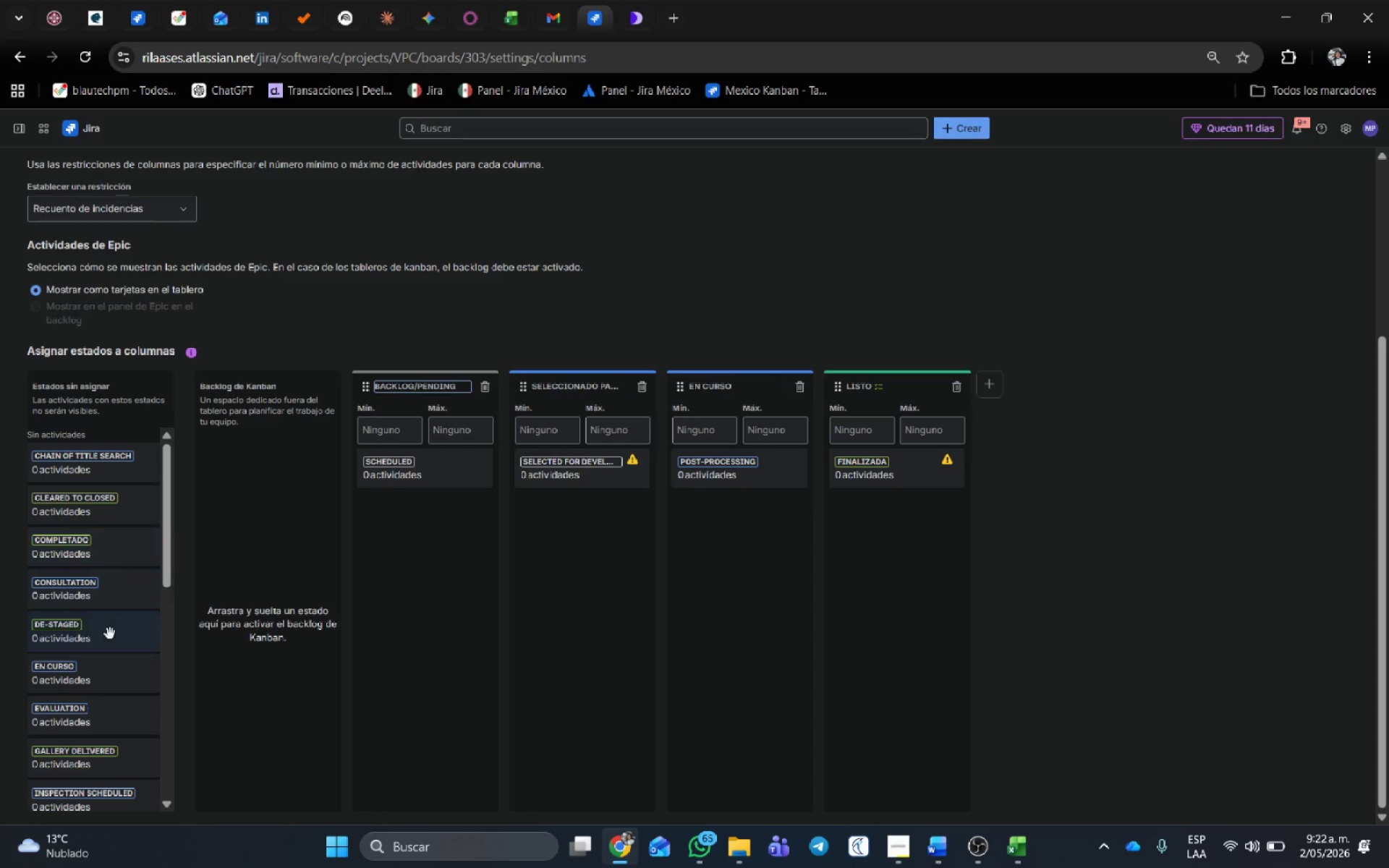 
scroll: coordinate [116, 657], scroll_direction: down, amount: 1.0
 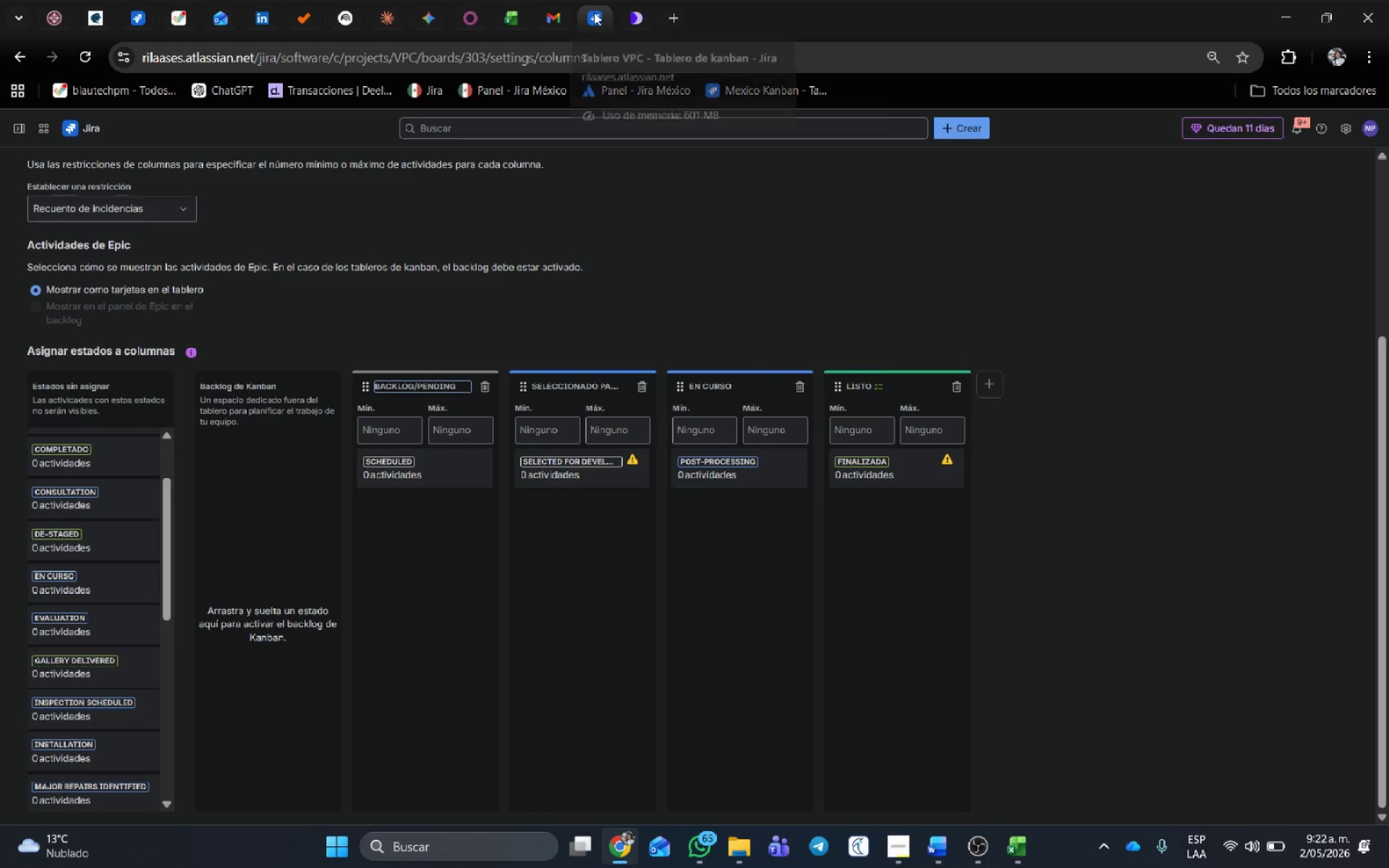 
left_click([675, 179])
 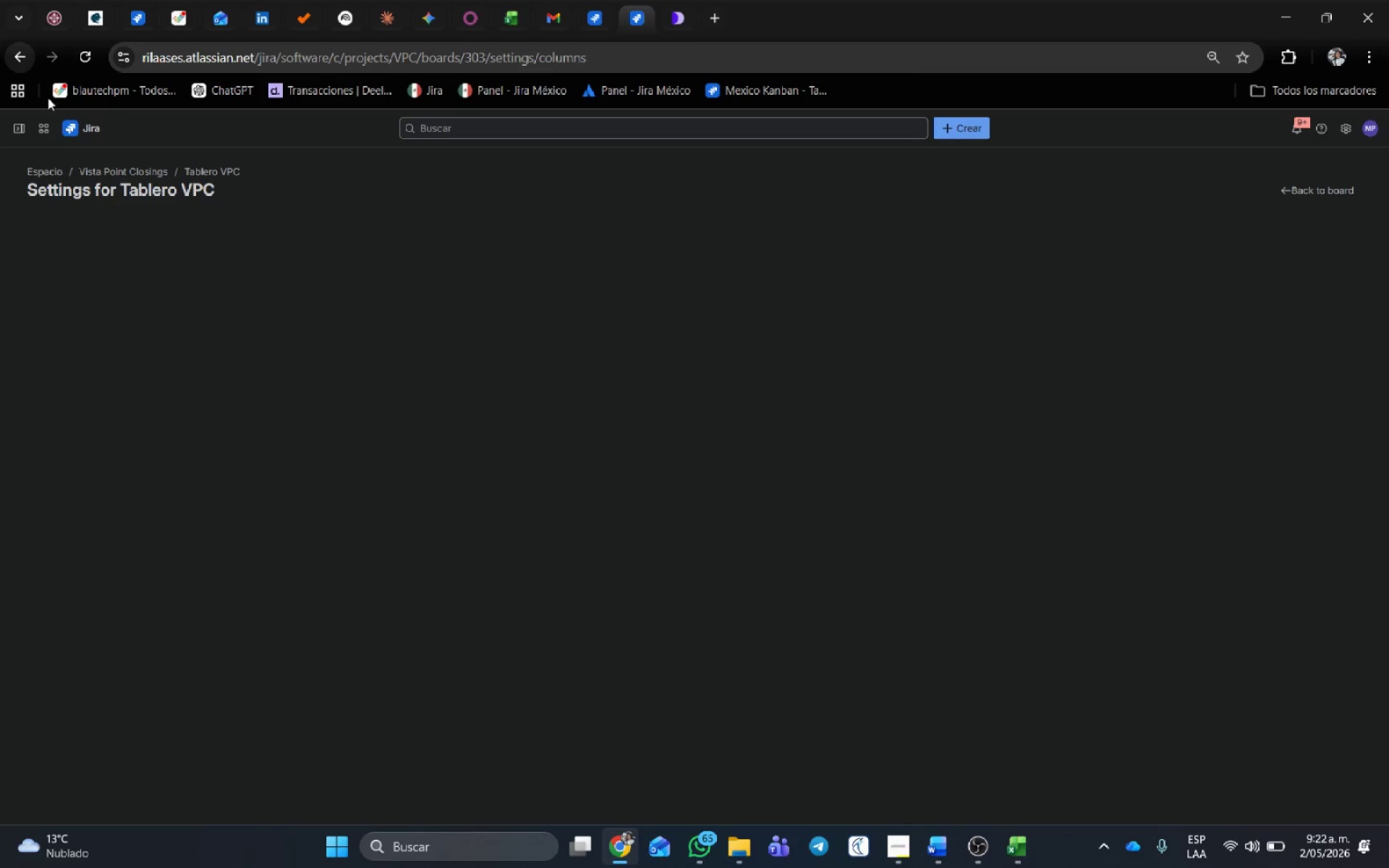 
mouse_move([44, 109])
 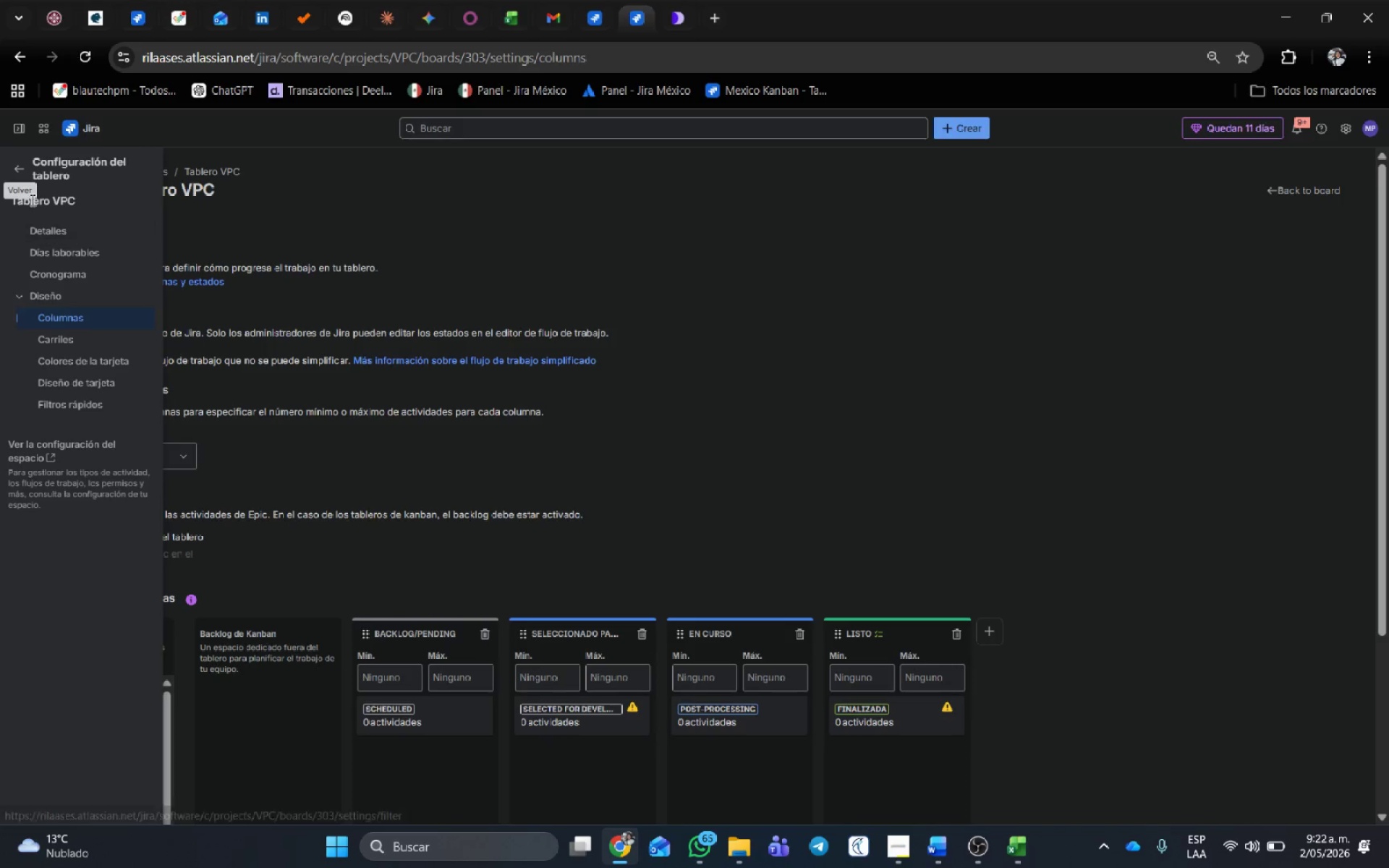 
left_click([23, 171])
 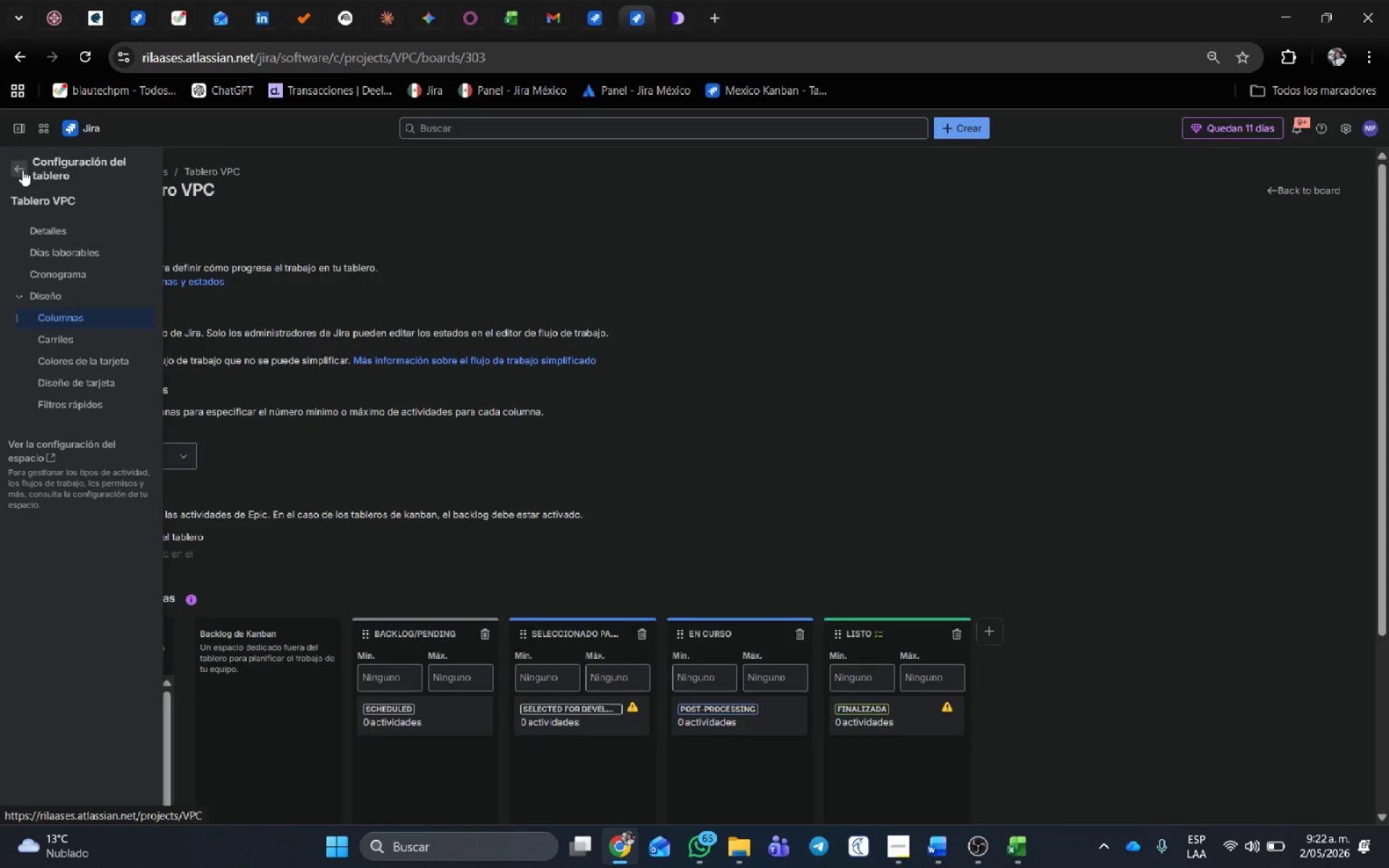 
mouse_move([22, 129])
 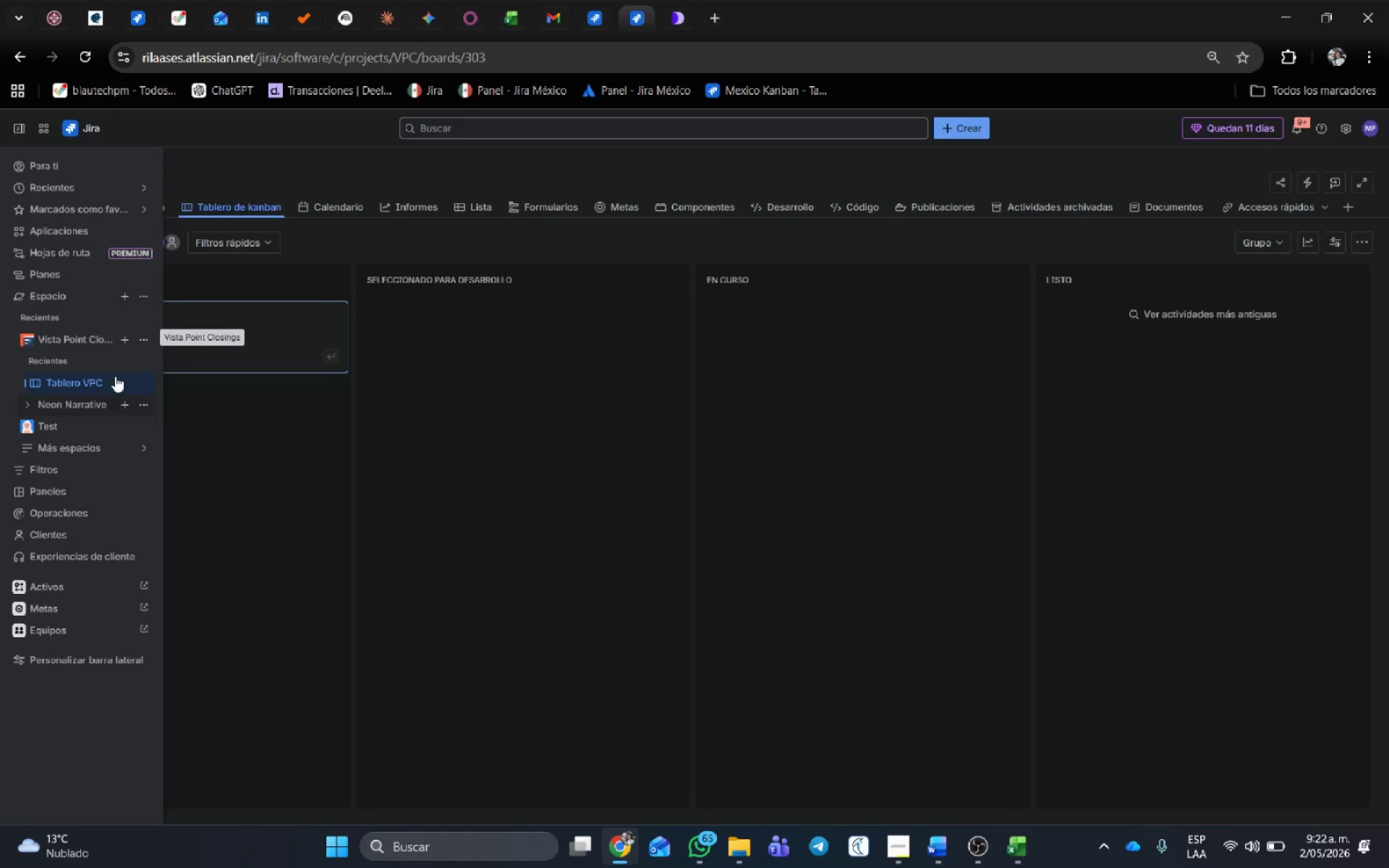 
left_click([141, 337])
 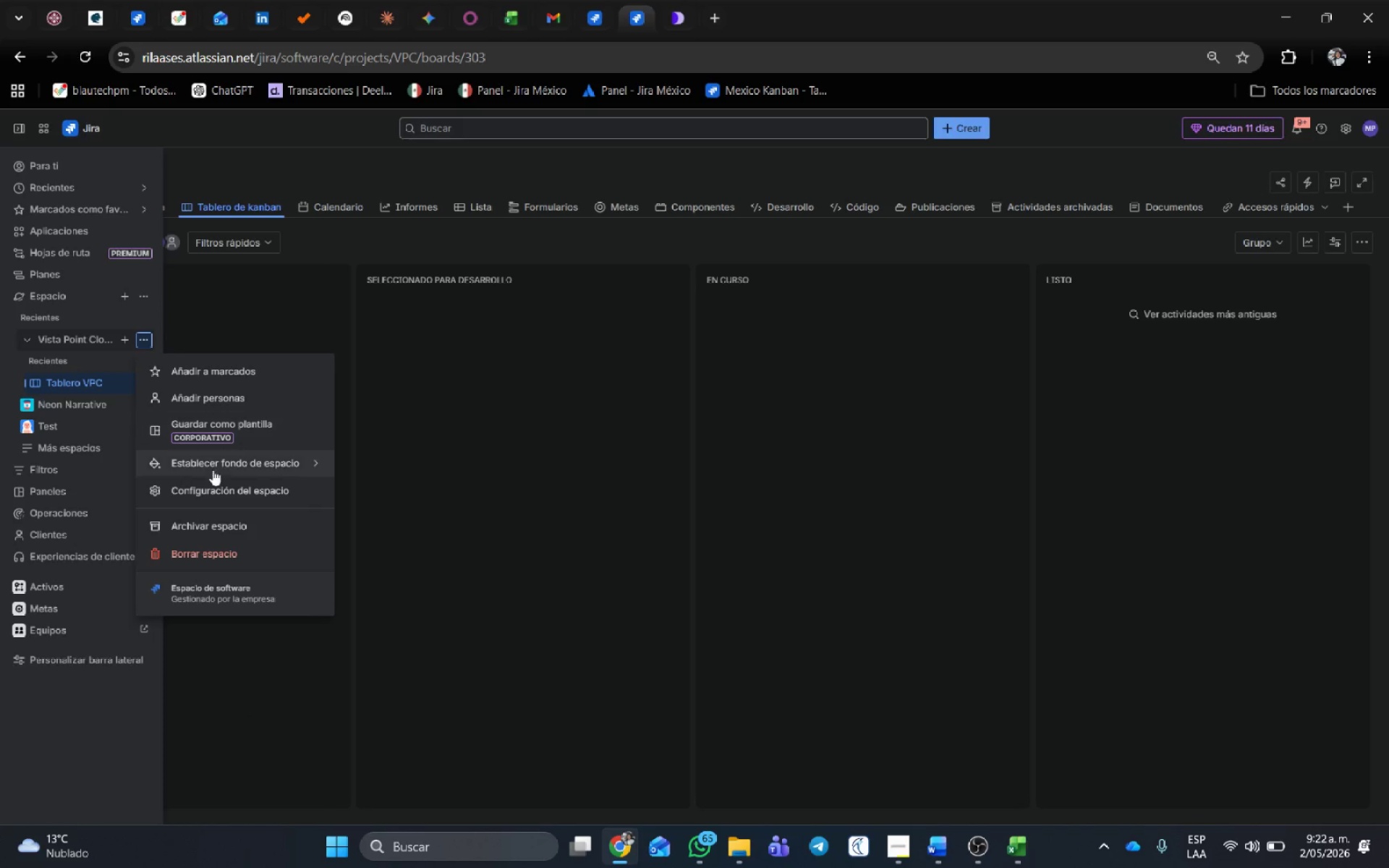 
left_click([198, 492])
 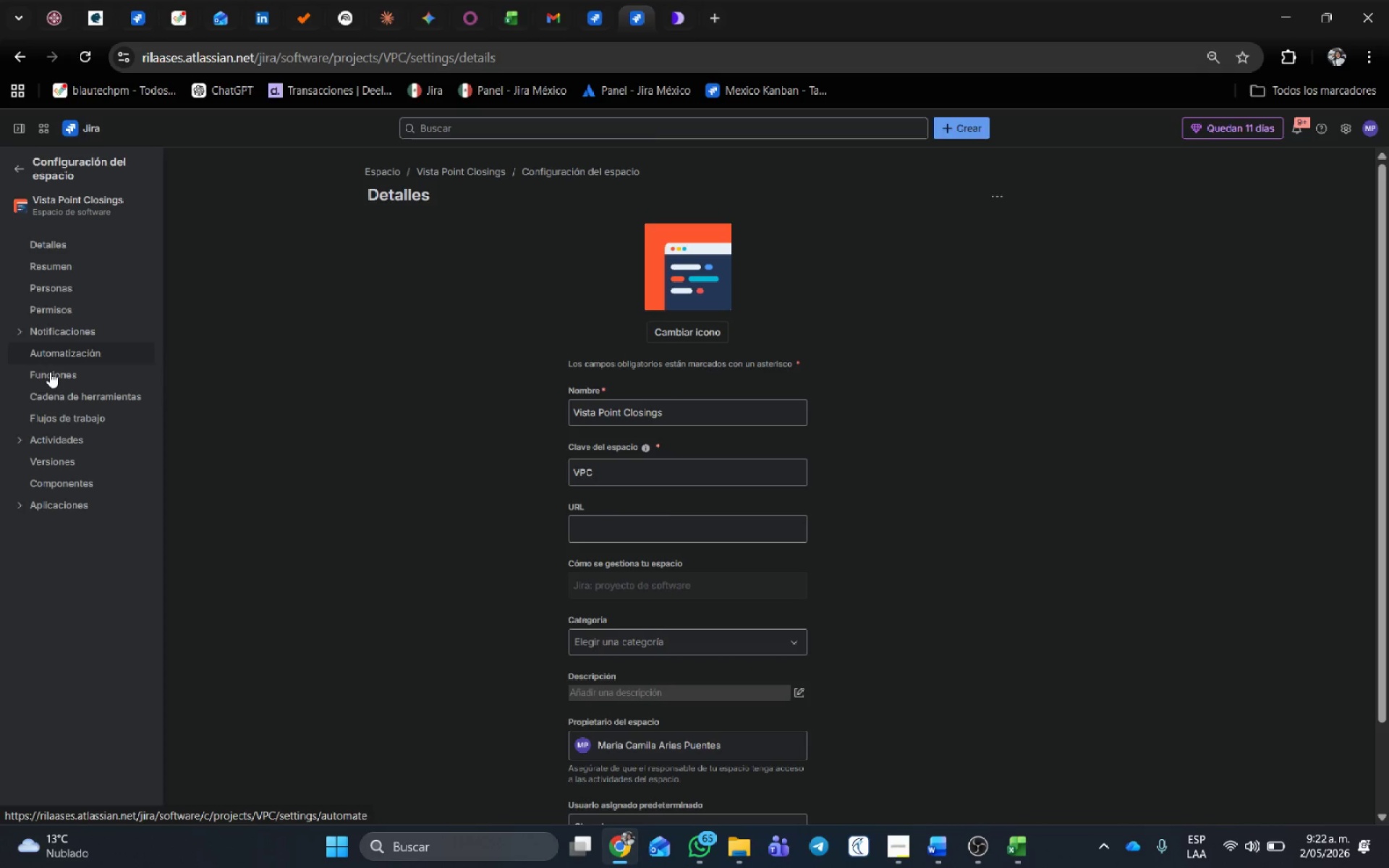 
left_click([69, 422])
 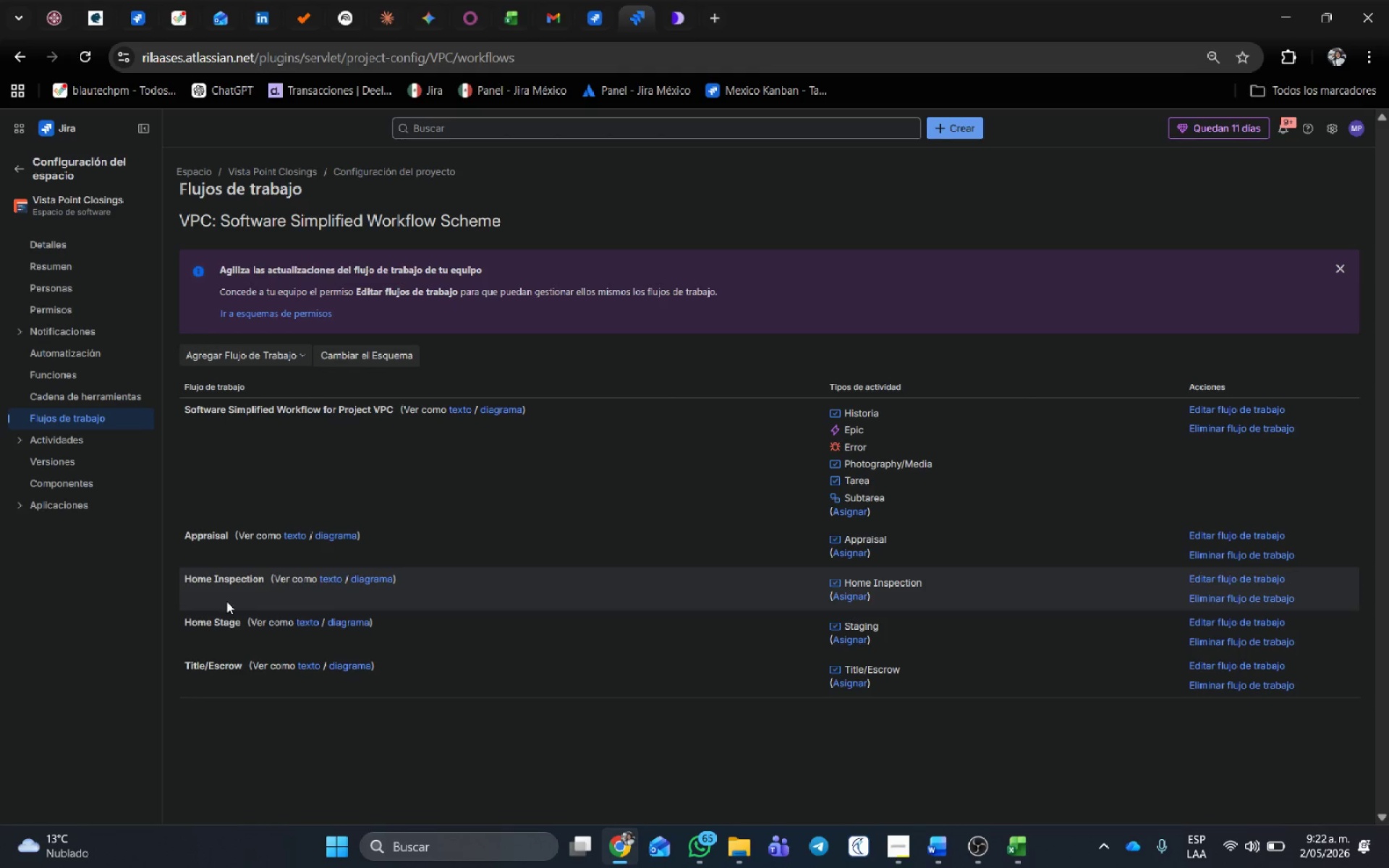 
wait(7.41)
 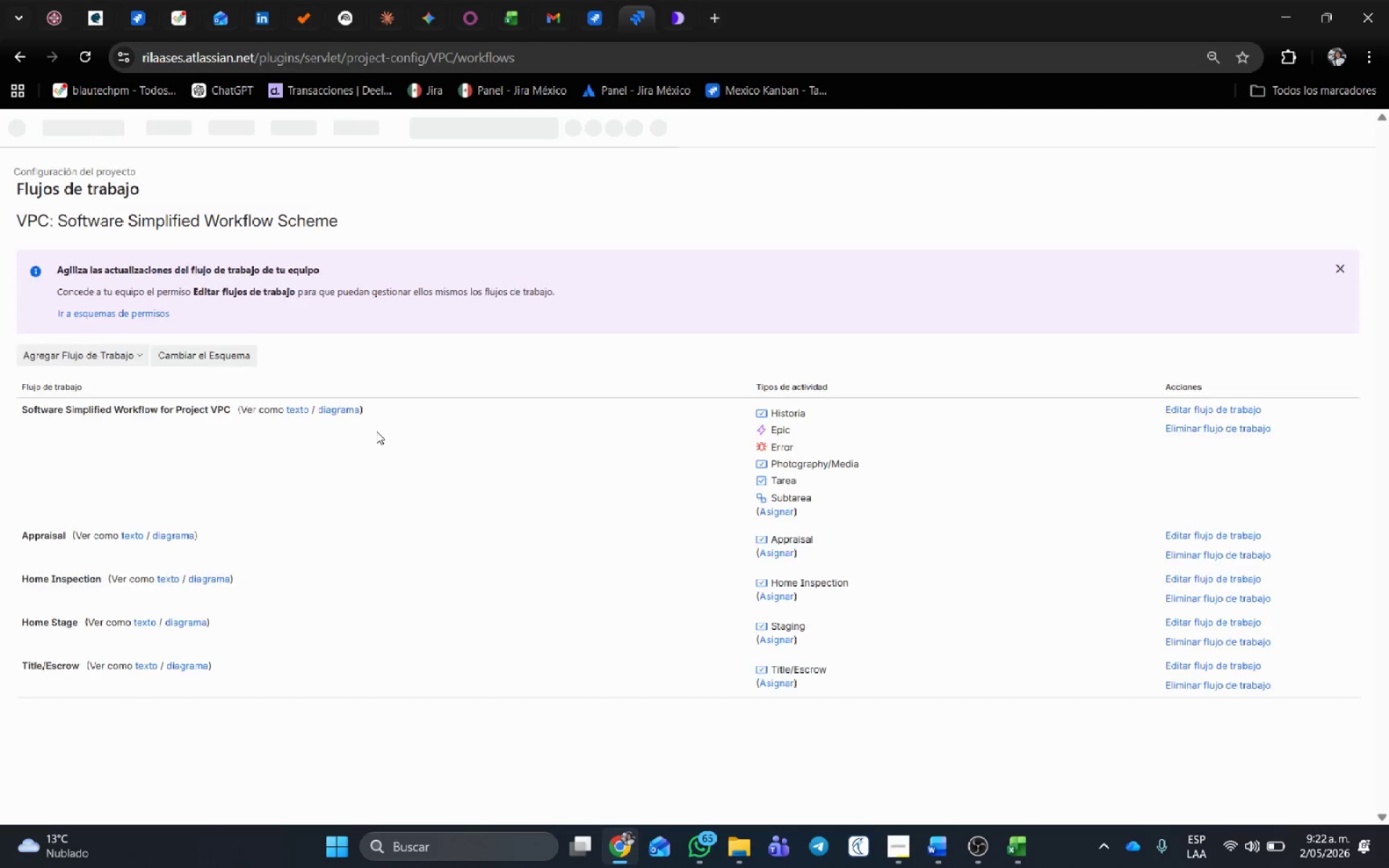 
left_click([1207, 623])
 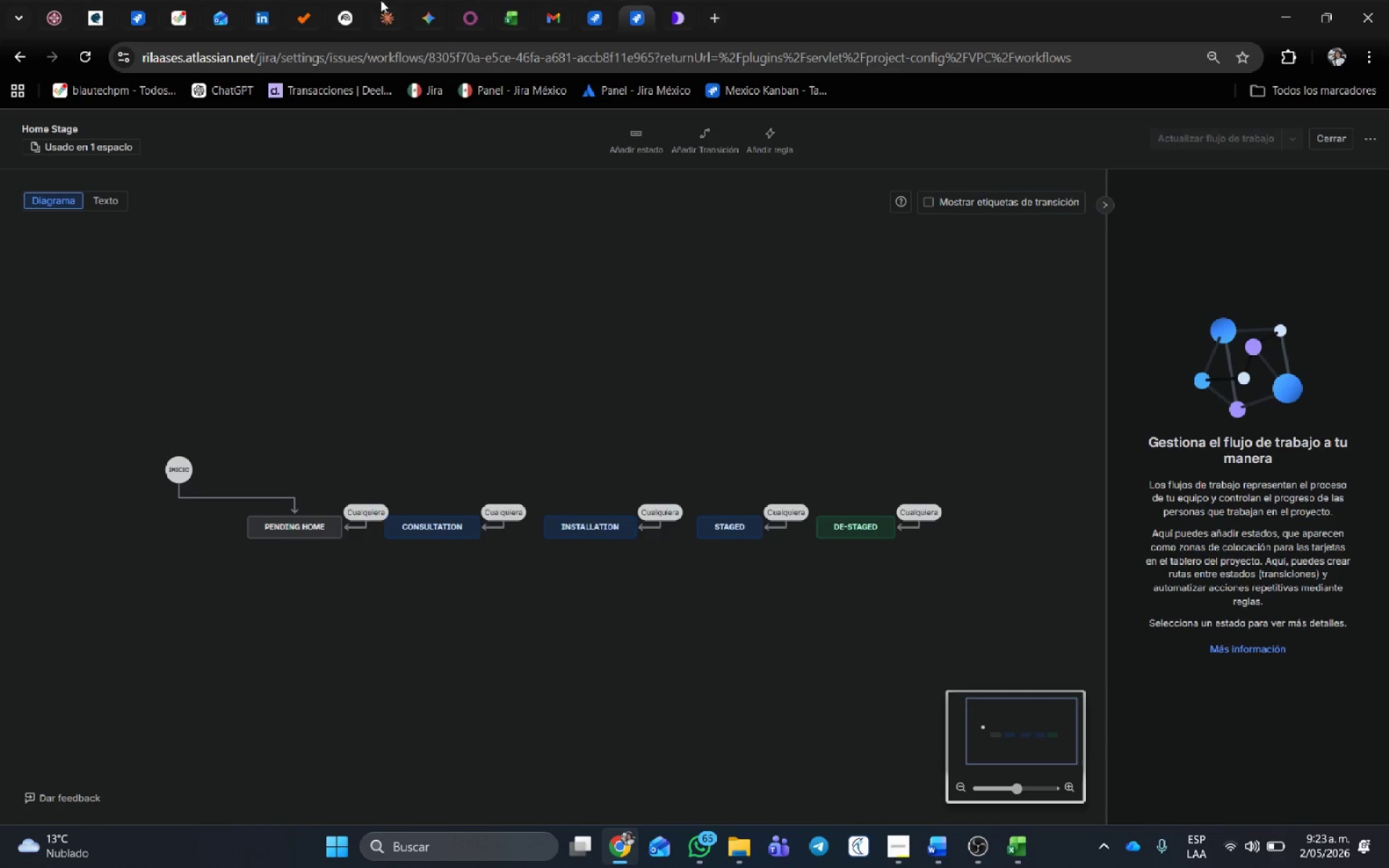 
wait(5.66)
 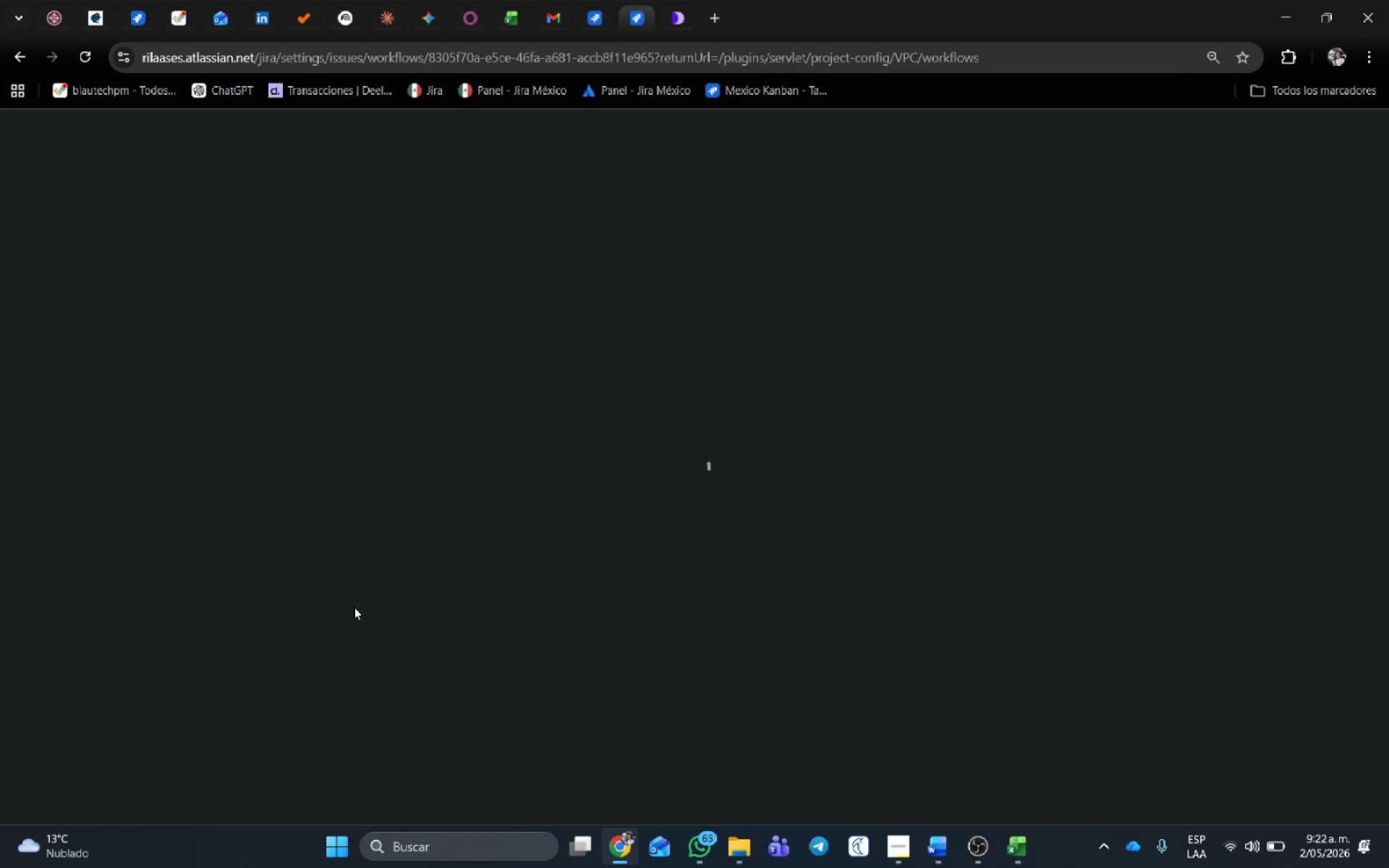 
left_click([590, 13])
 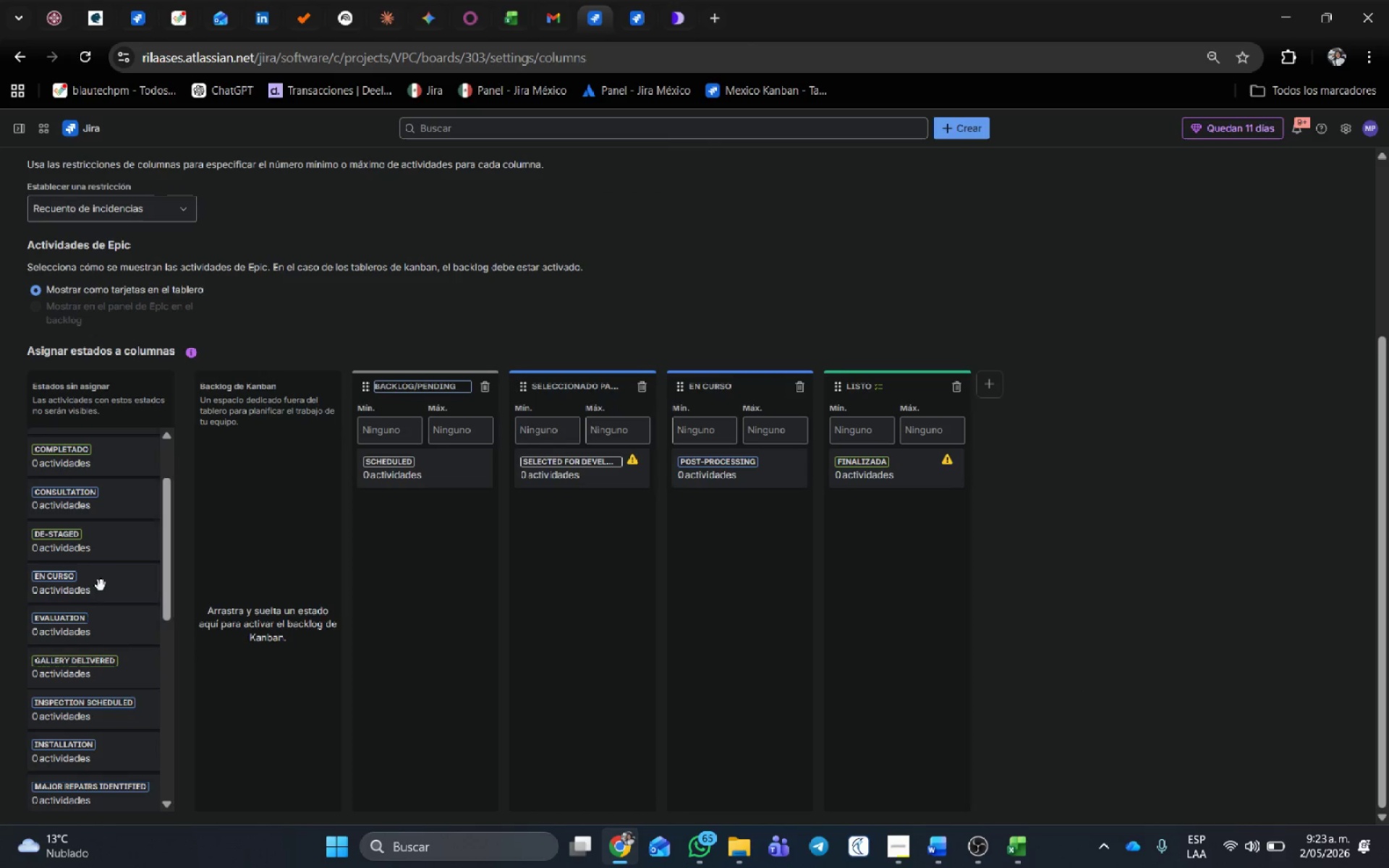 
scroll: coordinate [119, 666], scroll_direction: down, amount: 2.0
 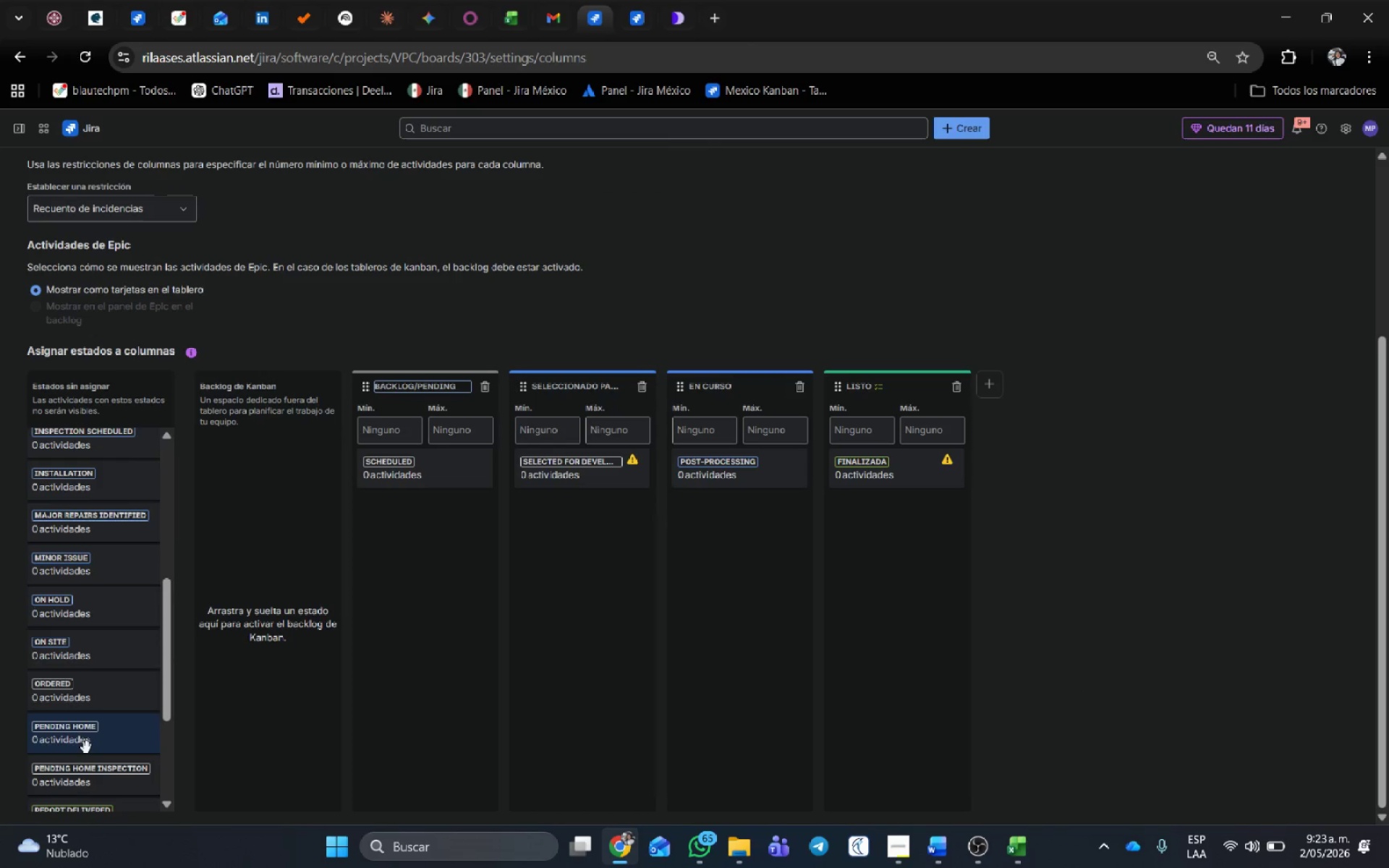 
left_click_drag(start_coordinate=[85, 749], to_coordinate=[413, 532])
 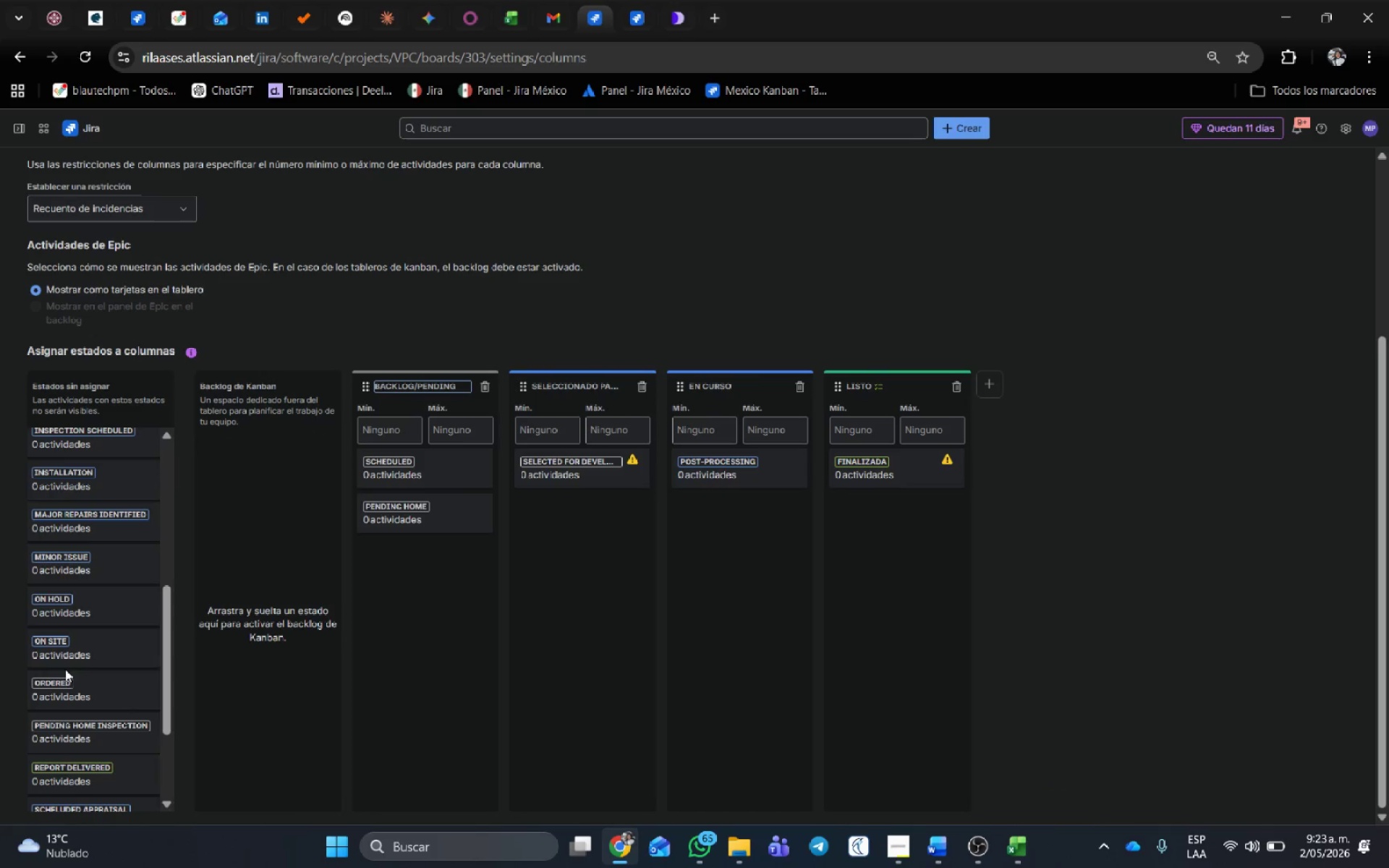 
left_click_drag(start_coordinate=[101, 741], to_coordinate=[435, 536])
 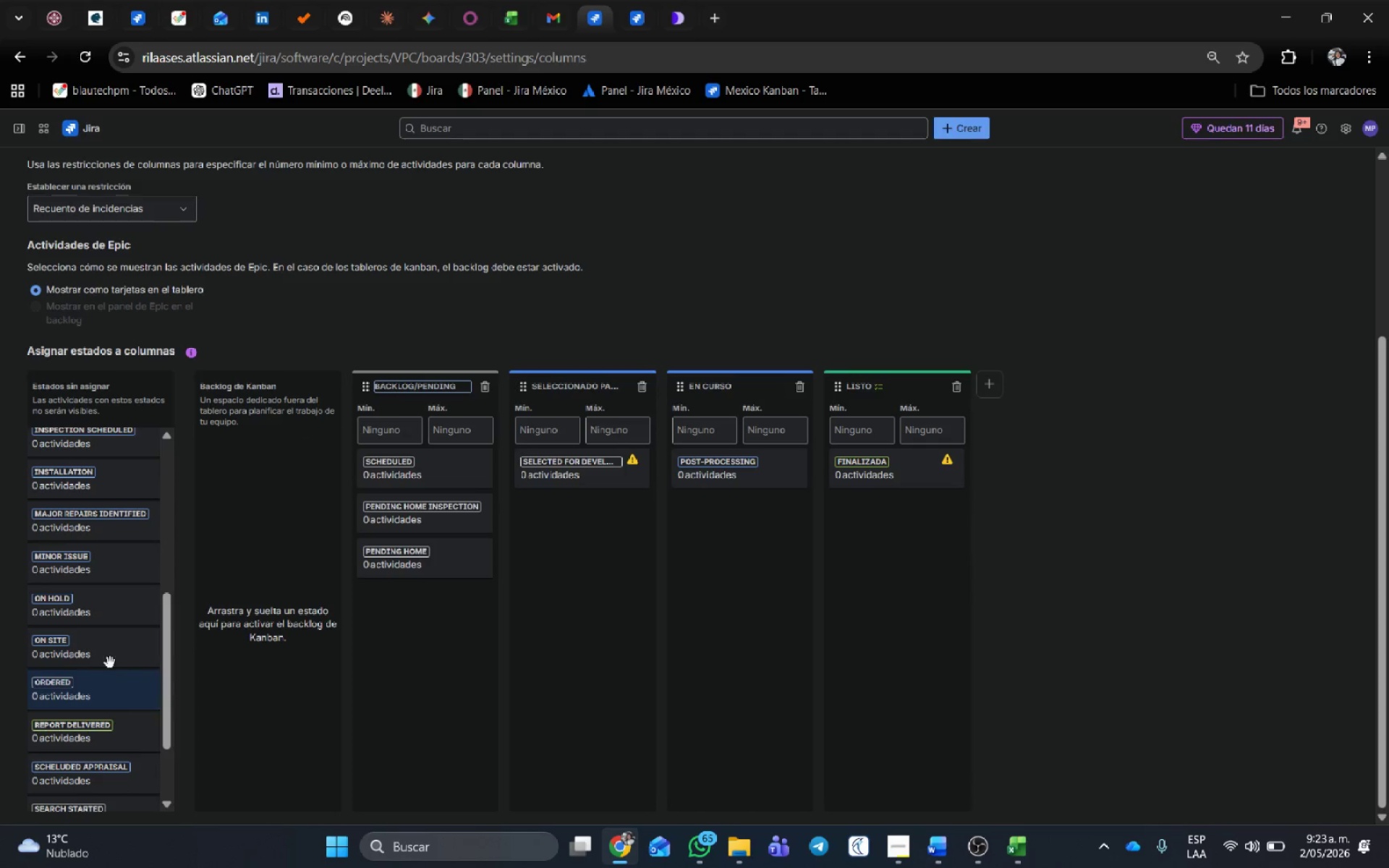 
wait(5.16)
 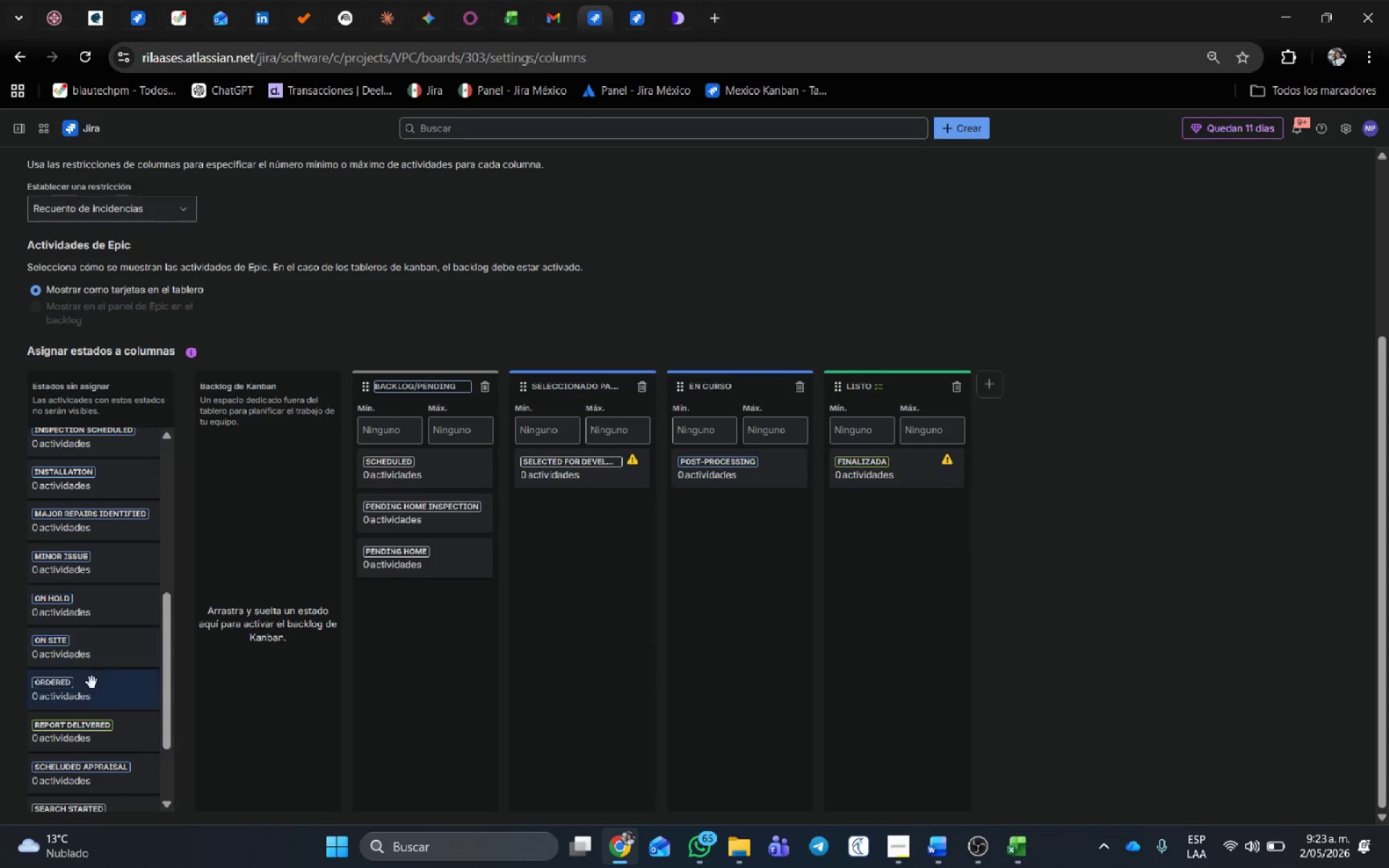 
scroll: coordinate [106, 668], scroll_direction: down, amount: 1.0
 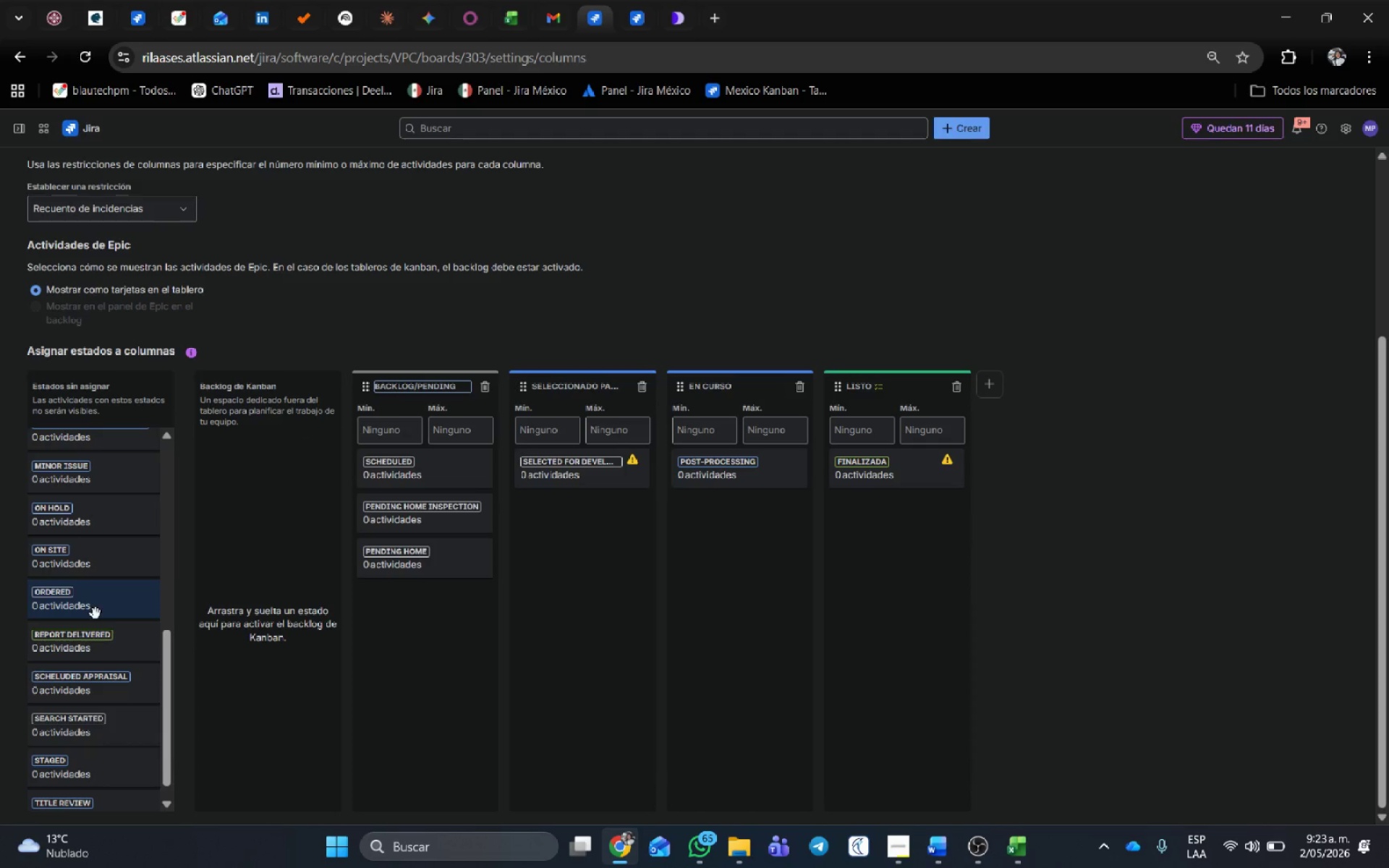 
left_click_drag(start_coordinate=[95, 613], to_coordinate=[423, 614])
 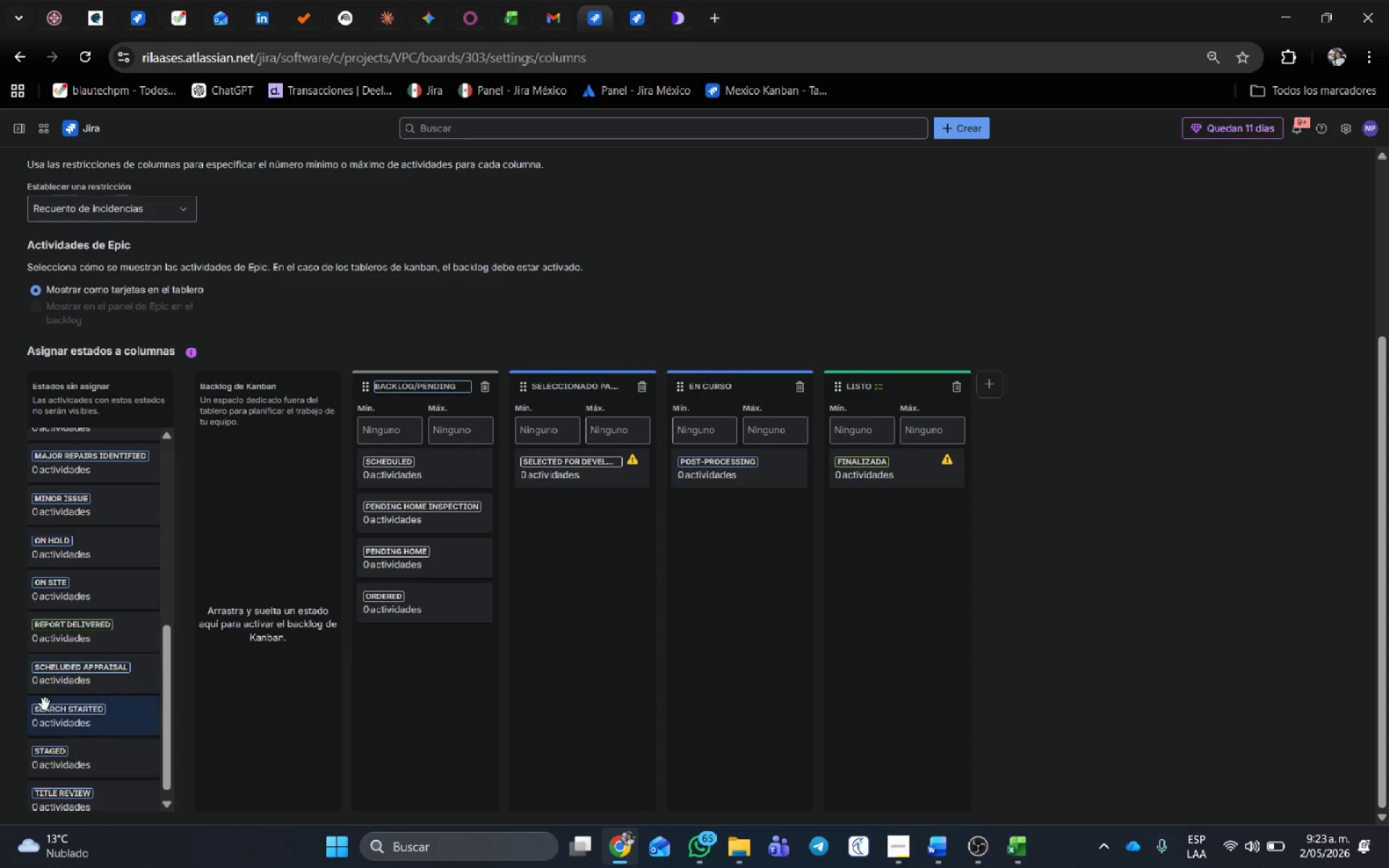 
scroll: coordinate [59, 728], scroll_direction: down, amount: 2.0
 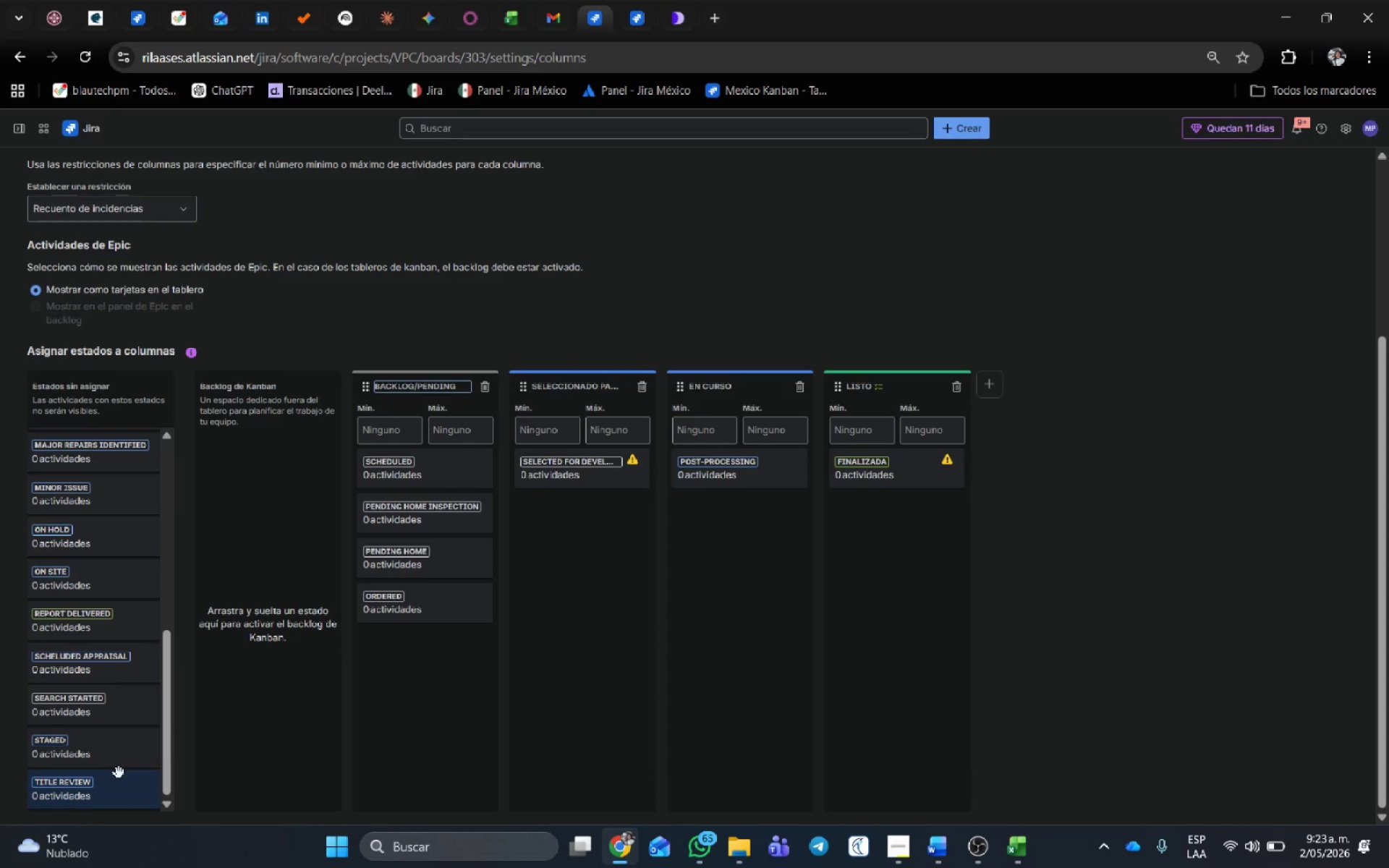 
wait(9.68)
 